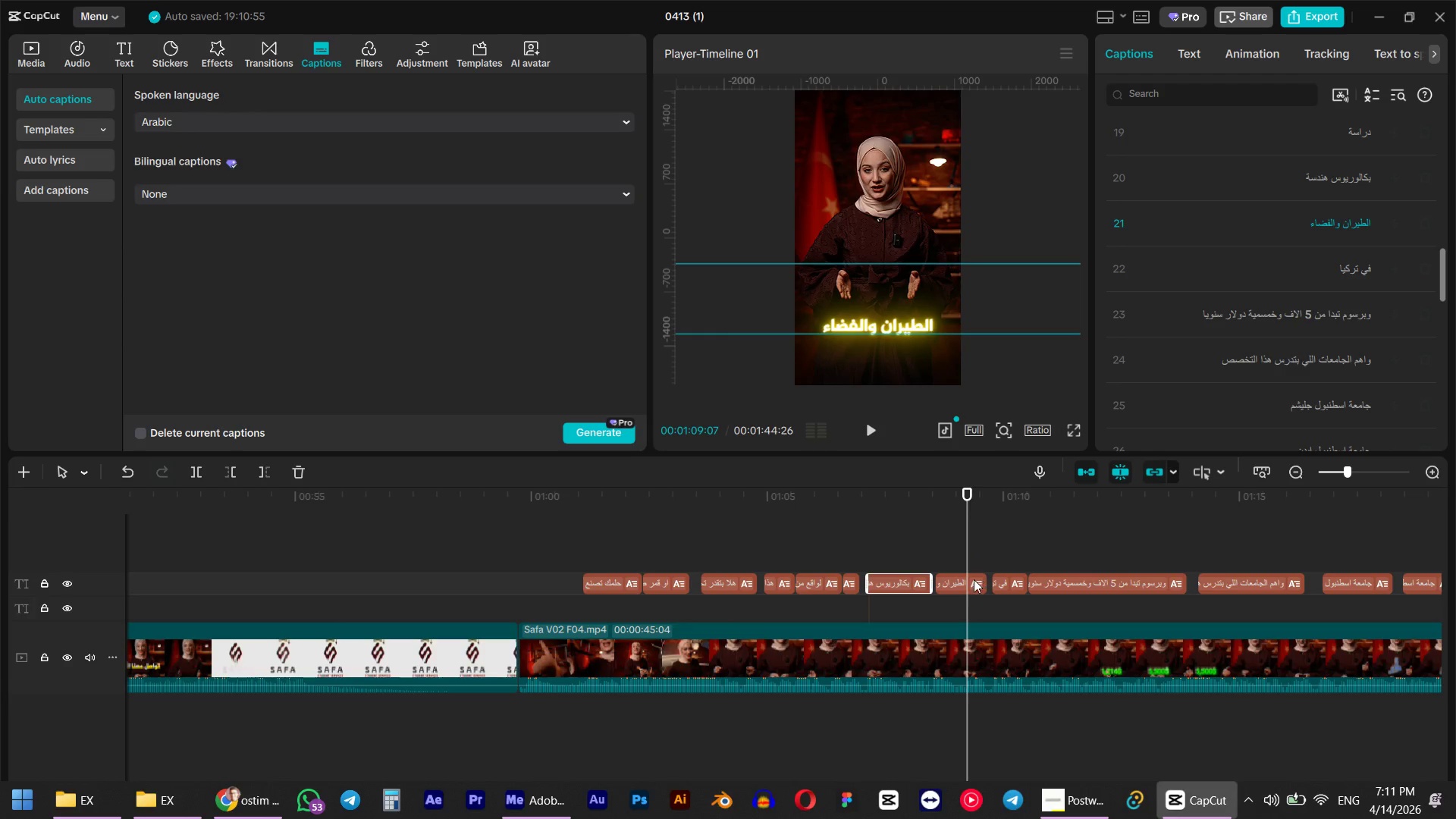 
left_click([965, 582])
 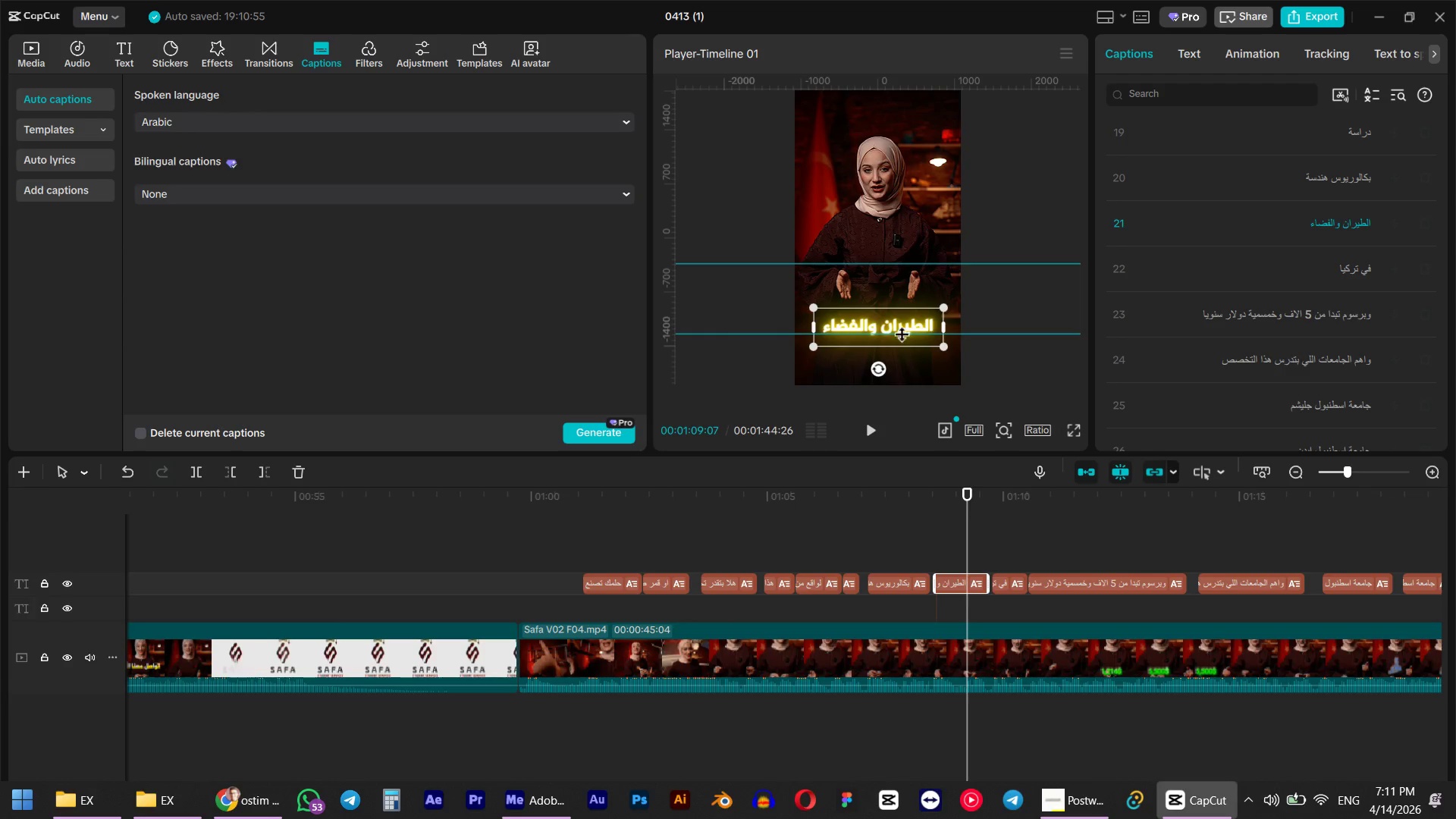 
left_click_drag(start_coordinate=[901, 332], to_coordinate=[901, 307])
 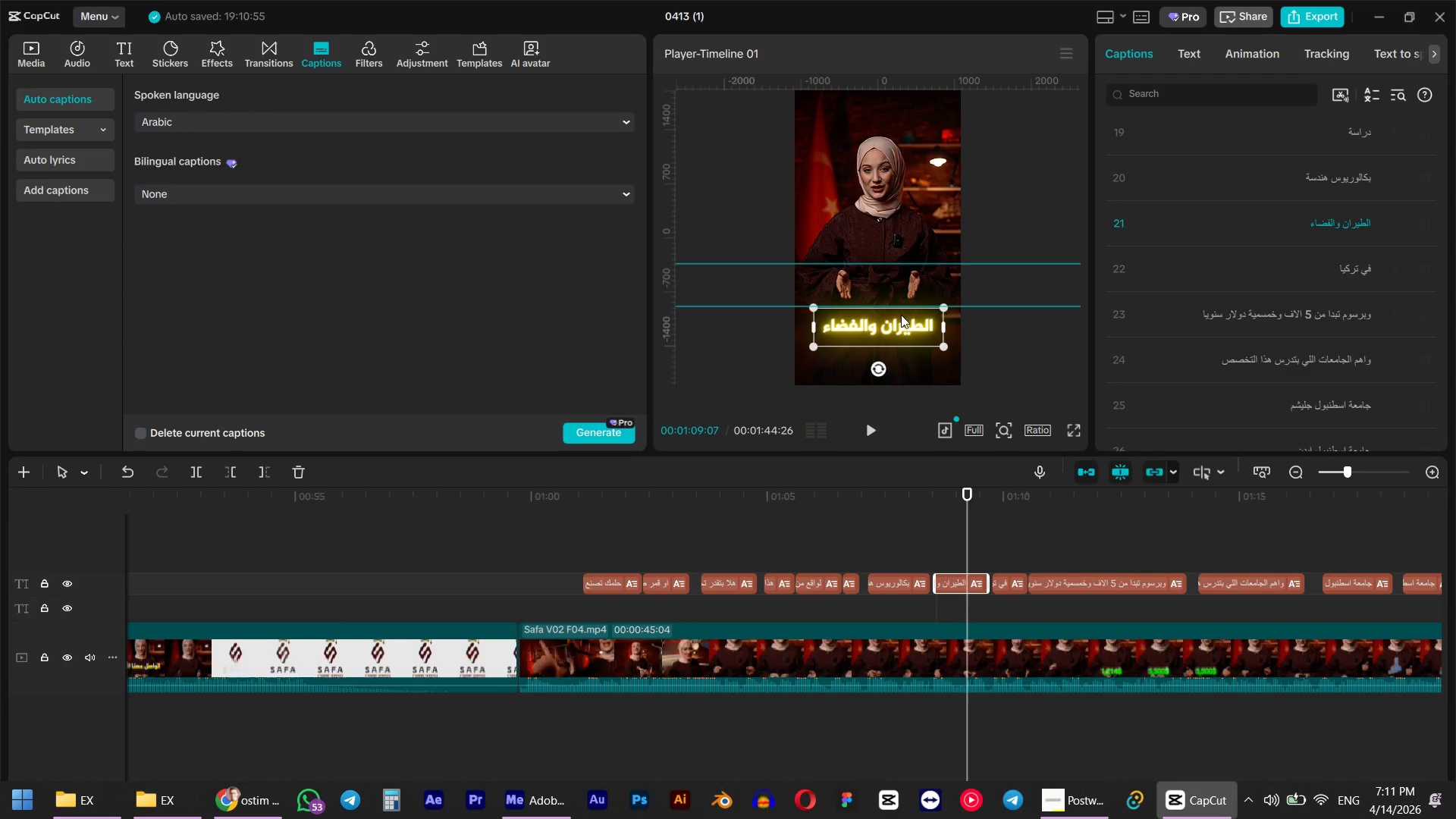 
key(Control+ControlLeft)
 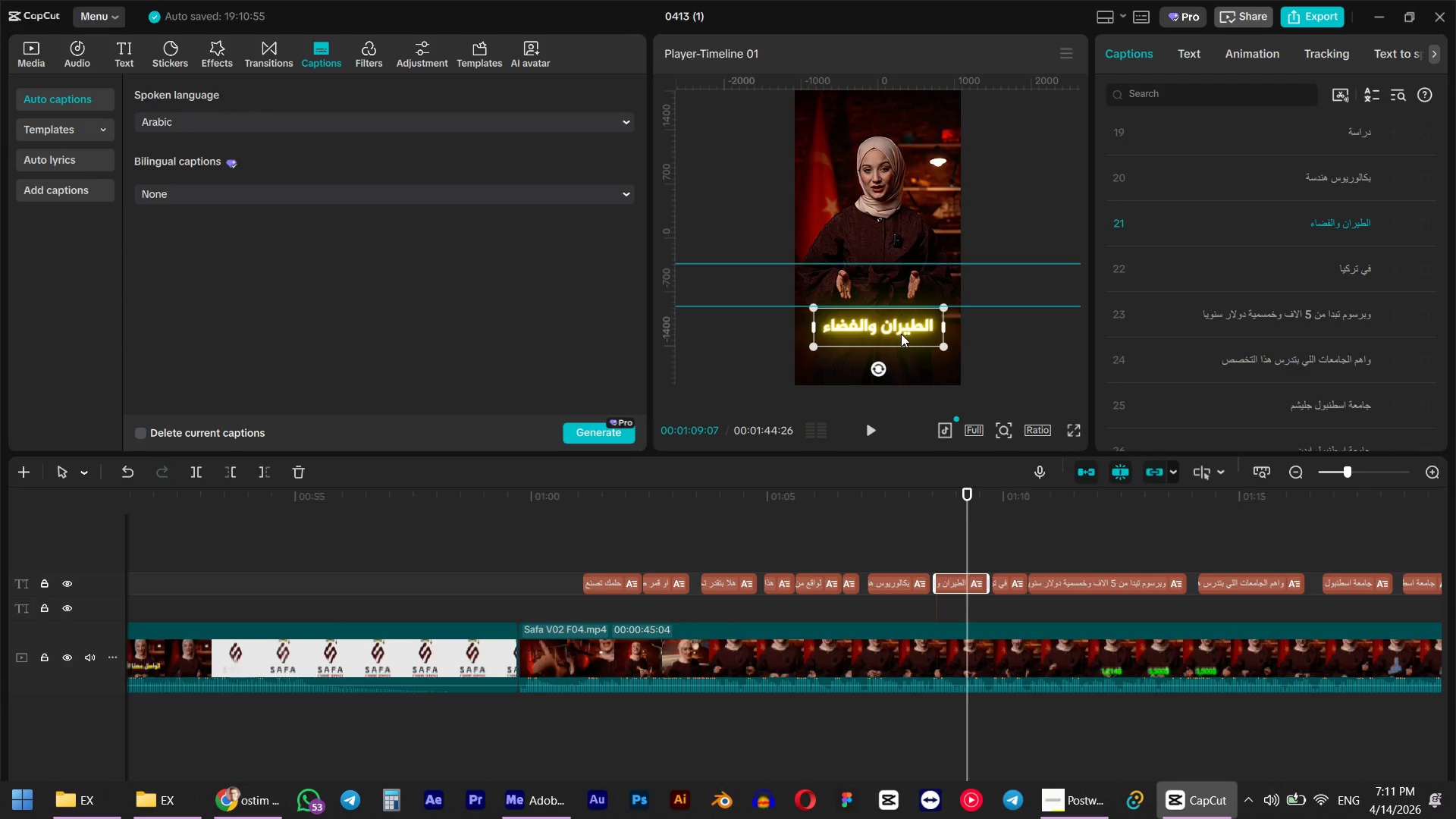 
key(Control+Z)
 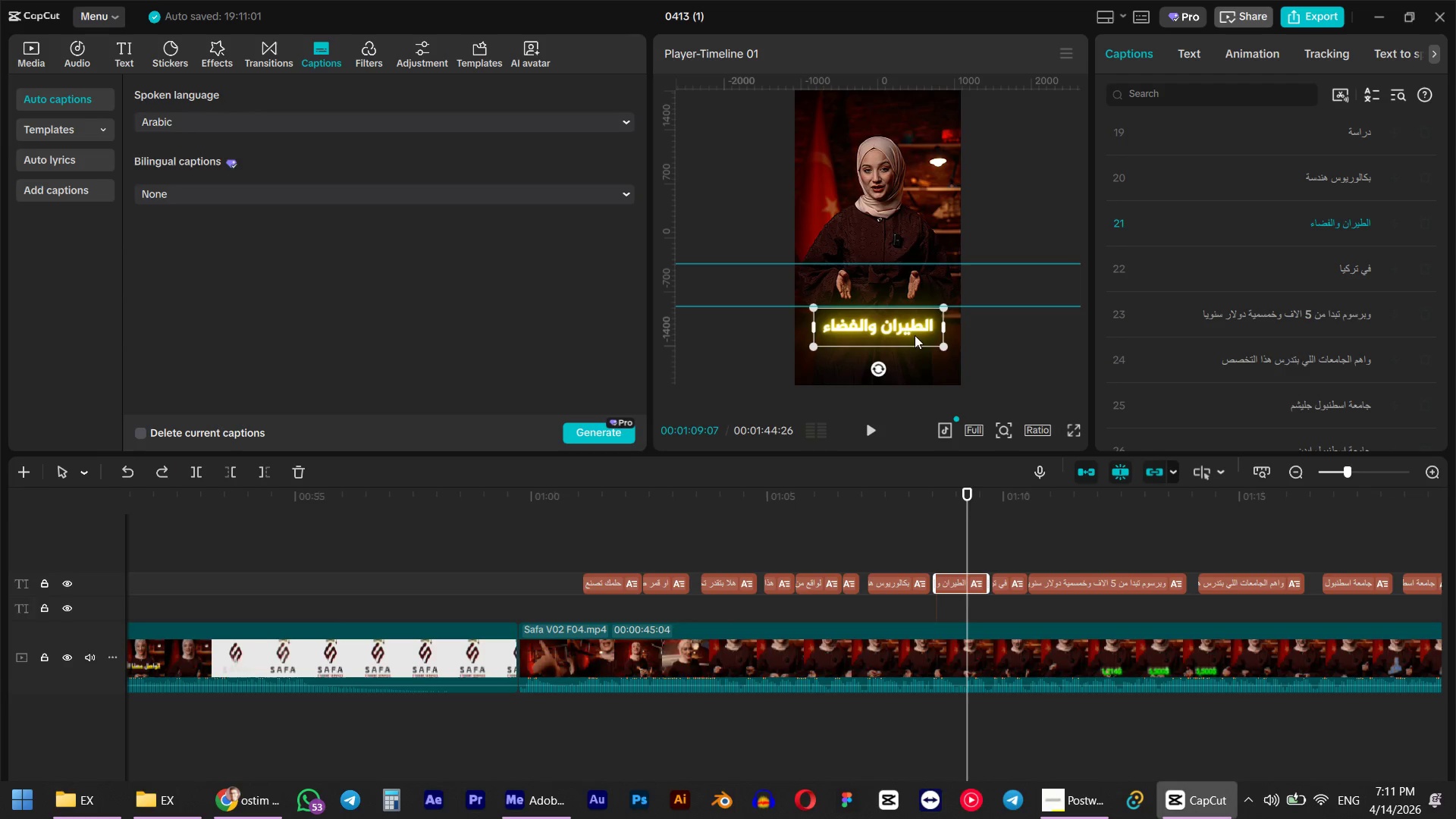 
key(Control+ControlLeft)
 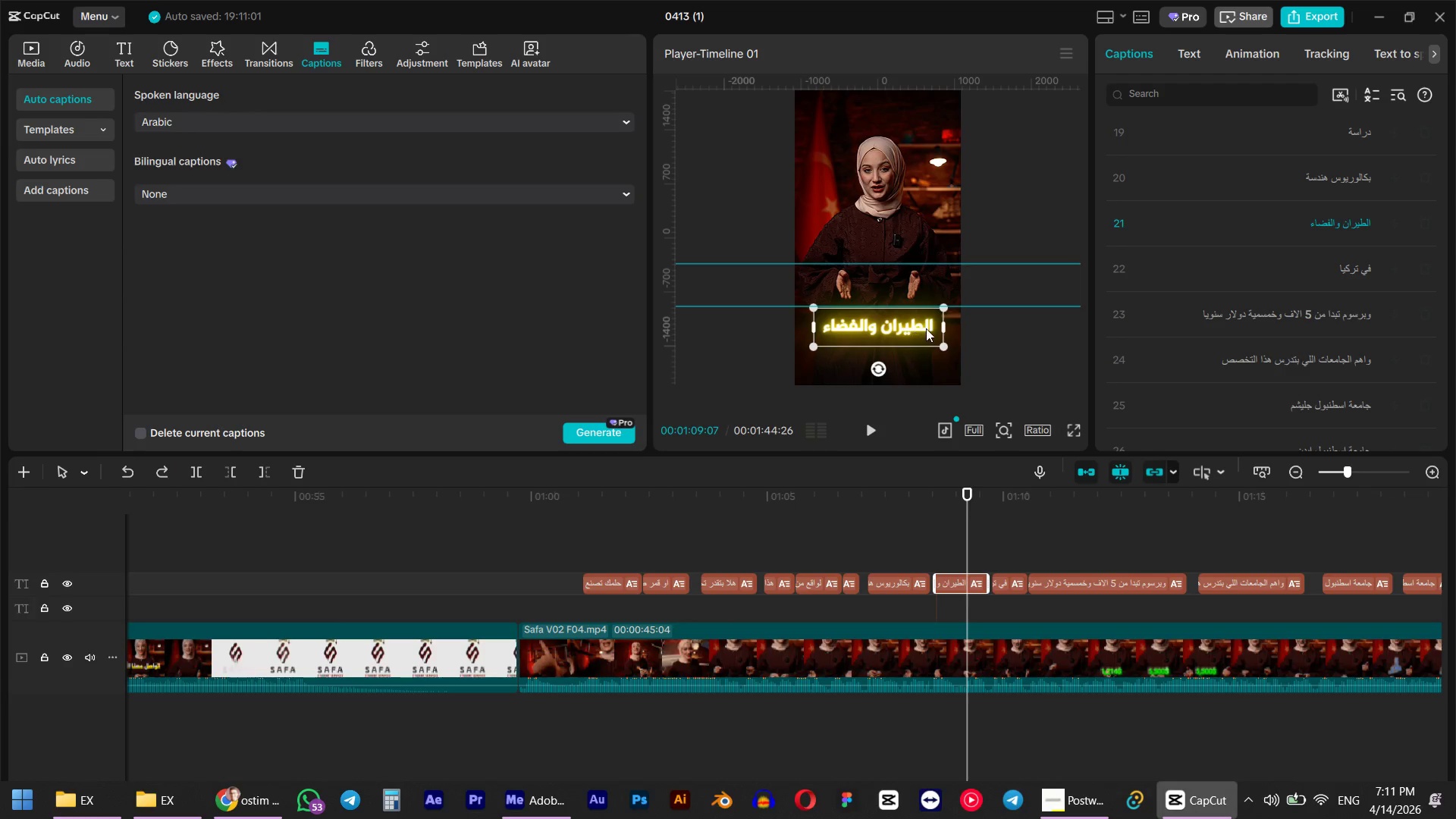 
key(Control+Shift+ShiftLeft)
 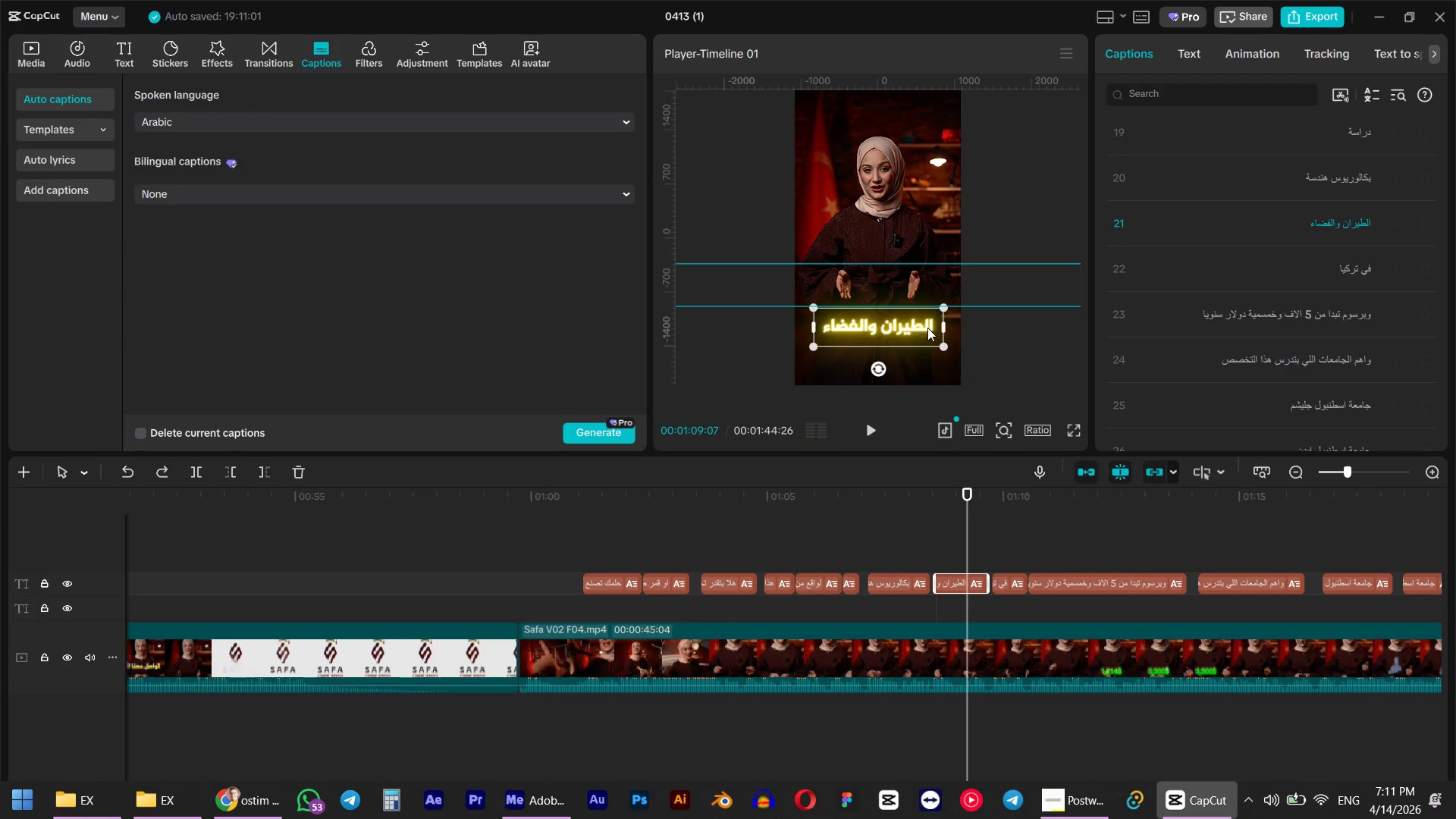 
key(Control+Shift+Z)
 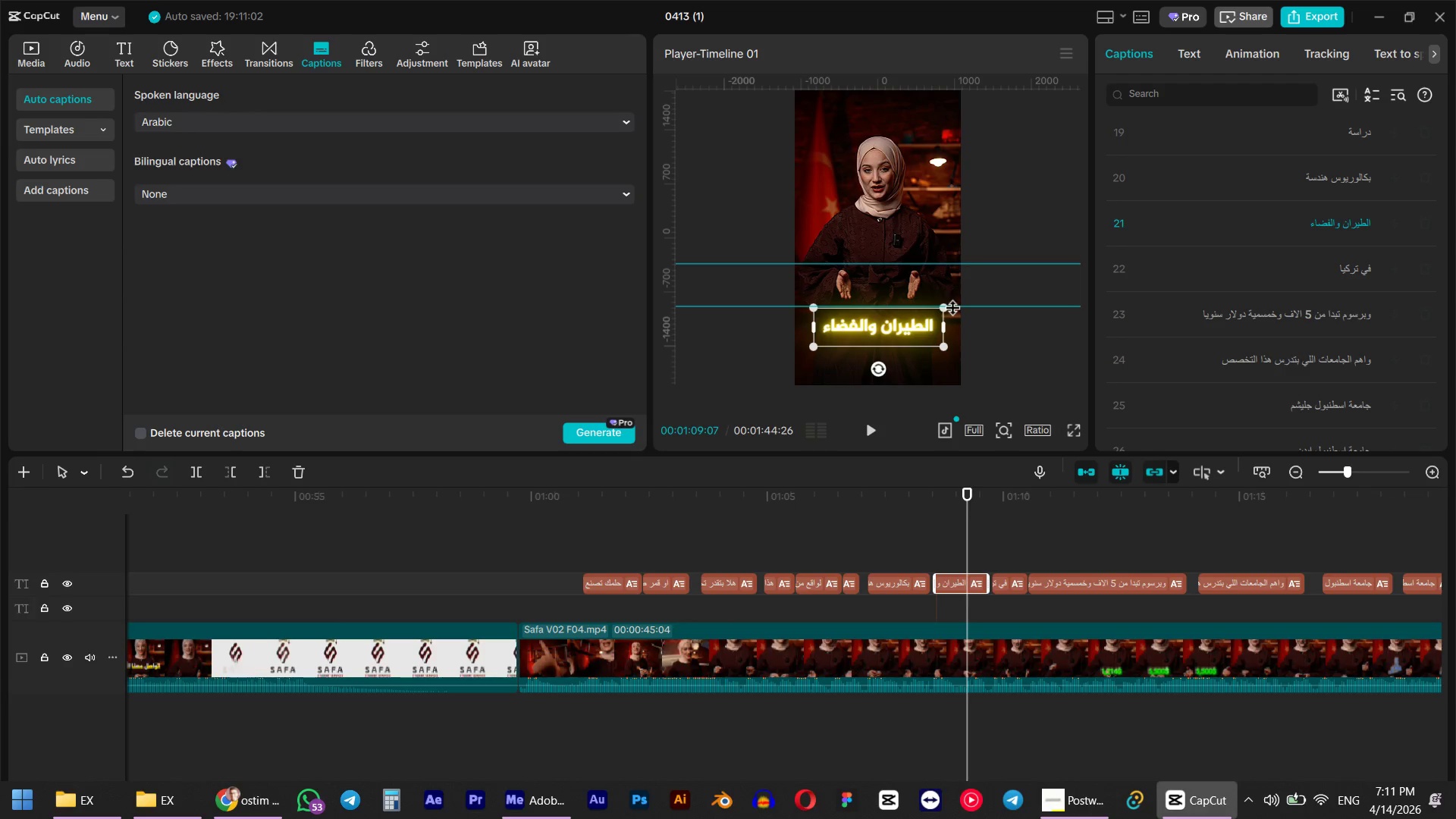 
left_click_drag(start_coordinate=[953, 307], to_coordinate=[934, 345])
 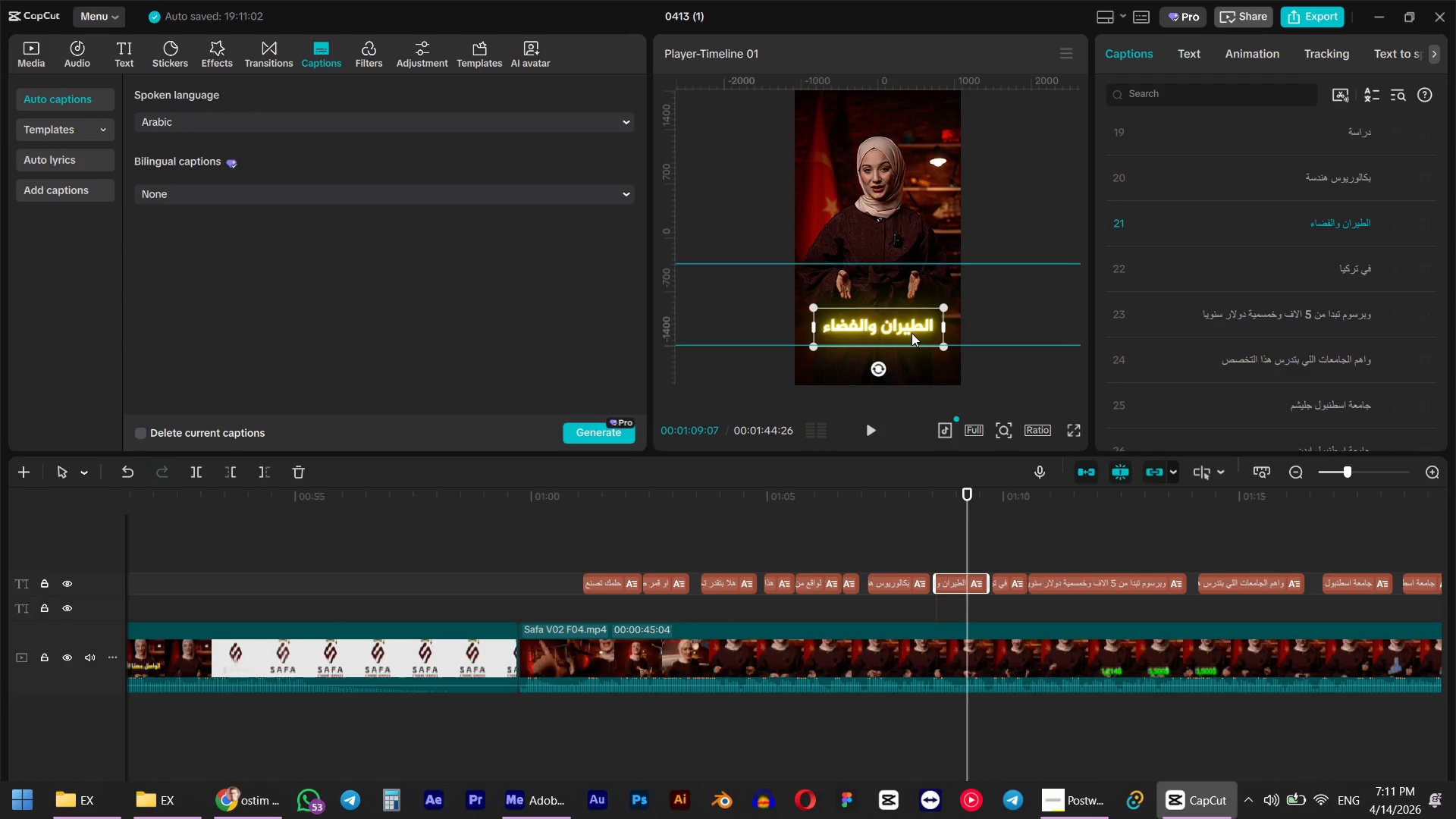 
left_click_drag(start_coordinate=[908, 331], to_coordinate=[908, 259])
 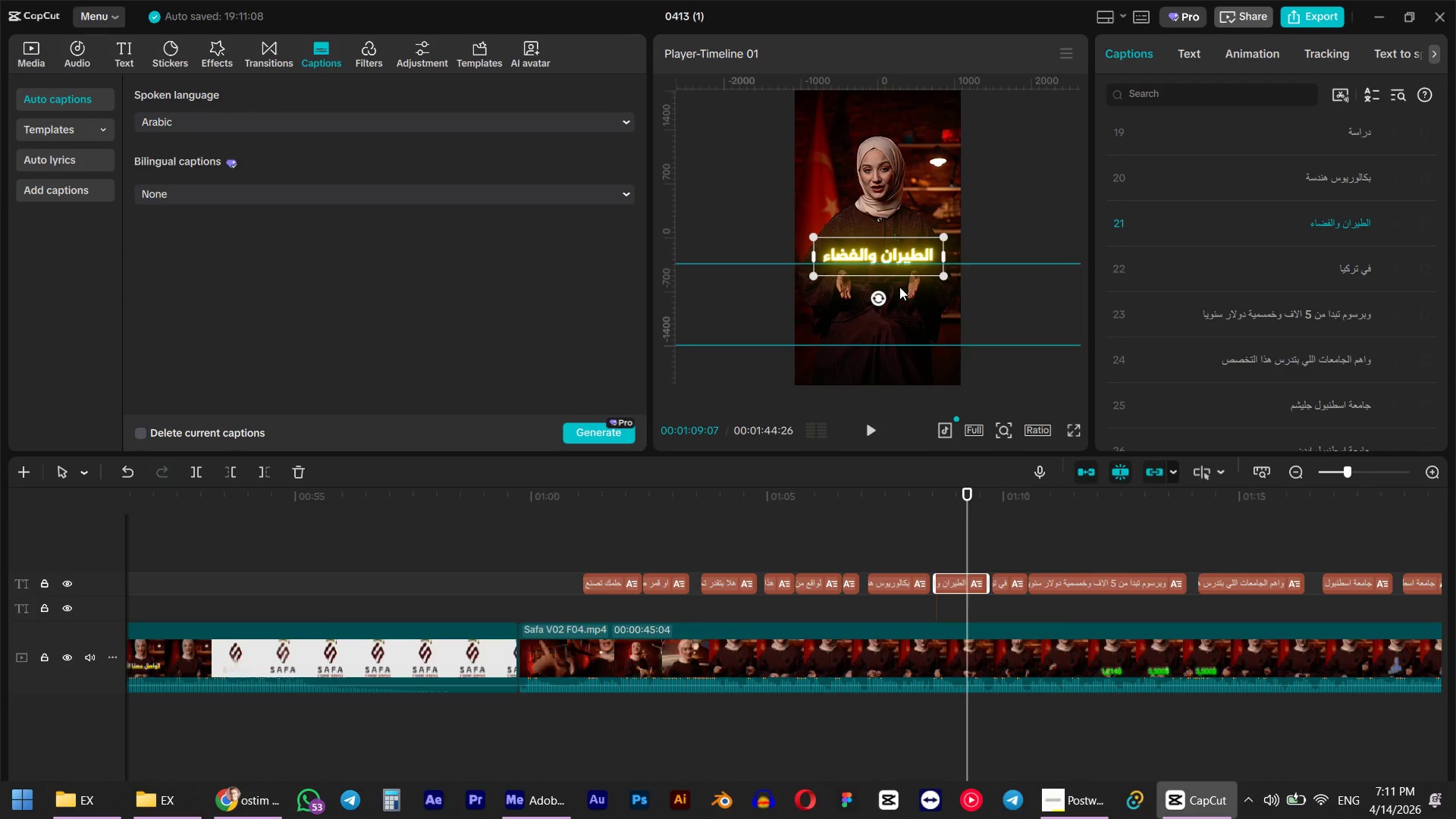 
wait(10.39)
 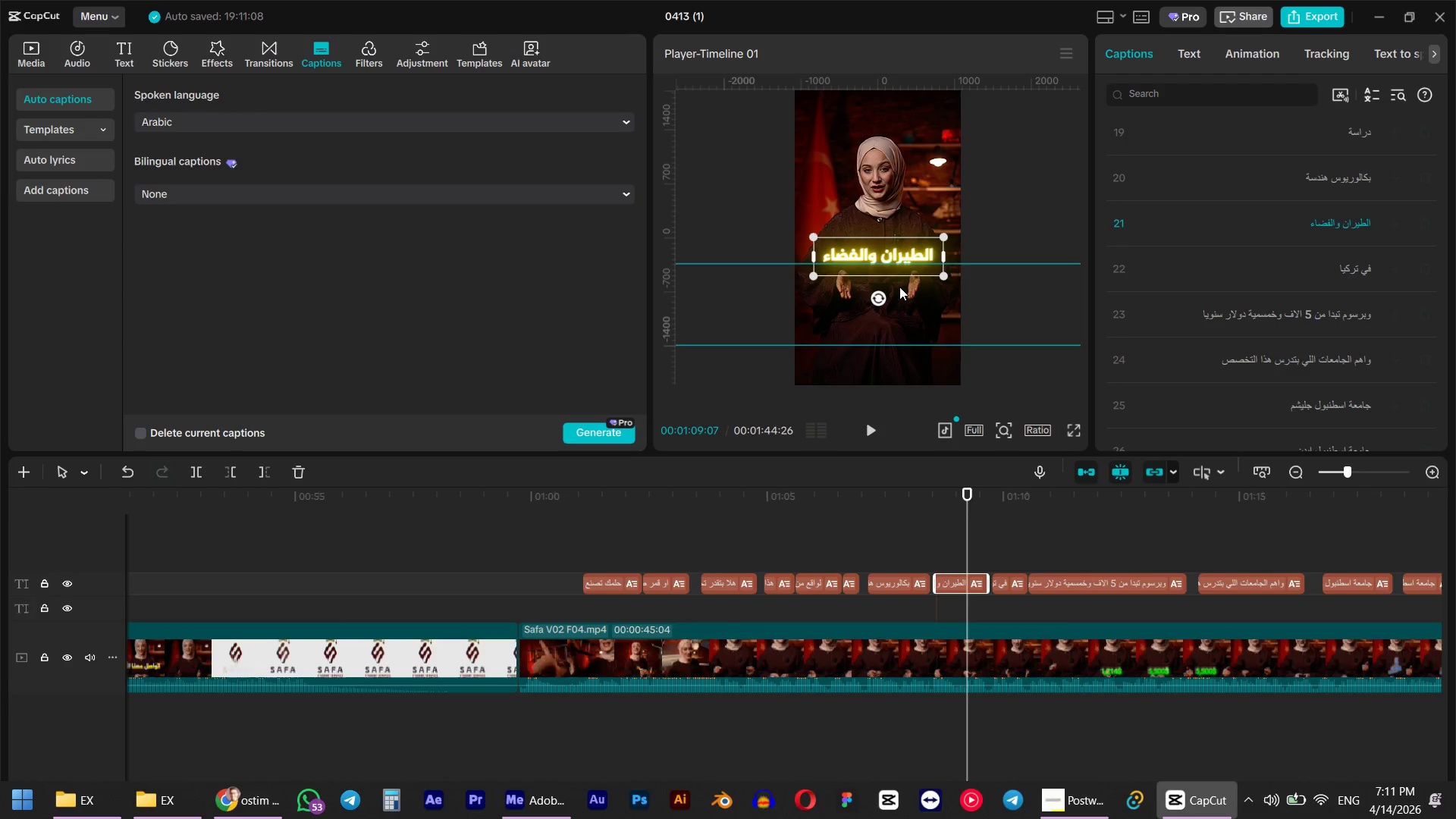 
left_click([943, 489])
 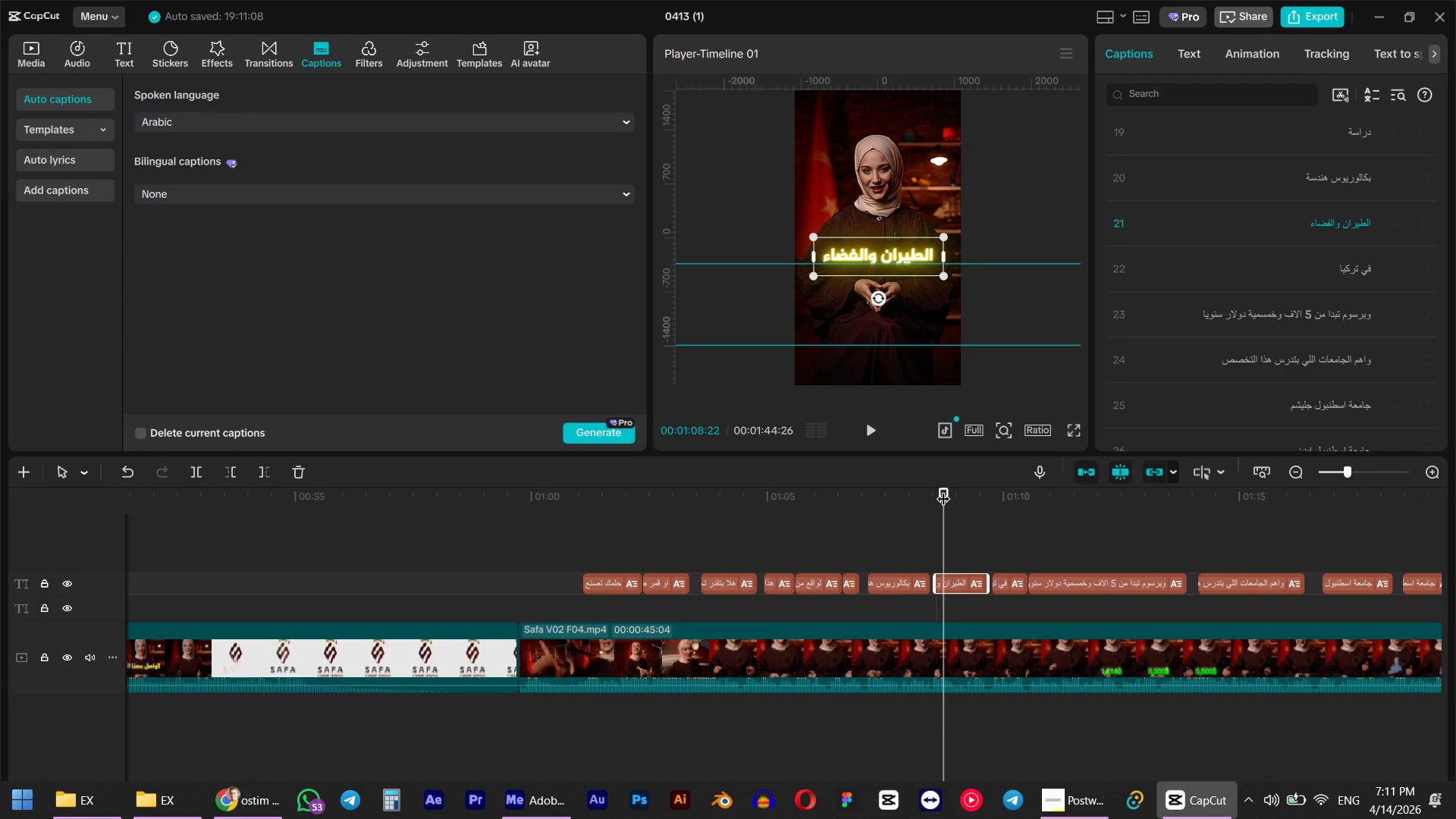 
key(Space)
 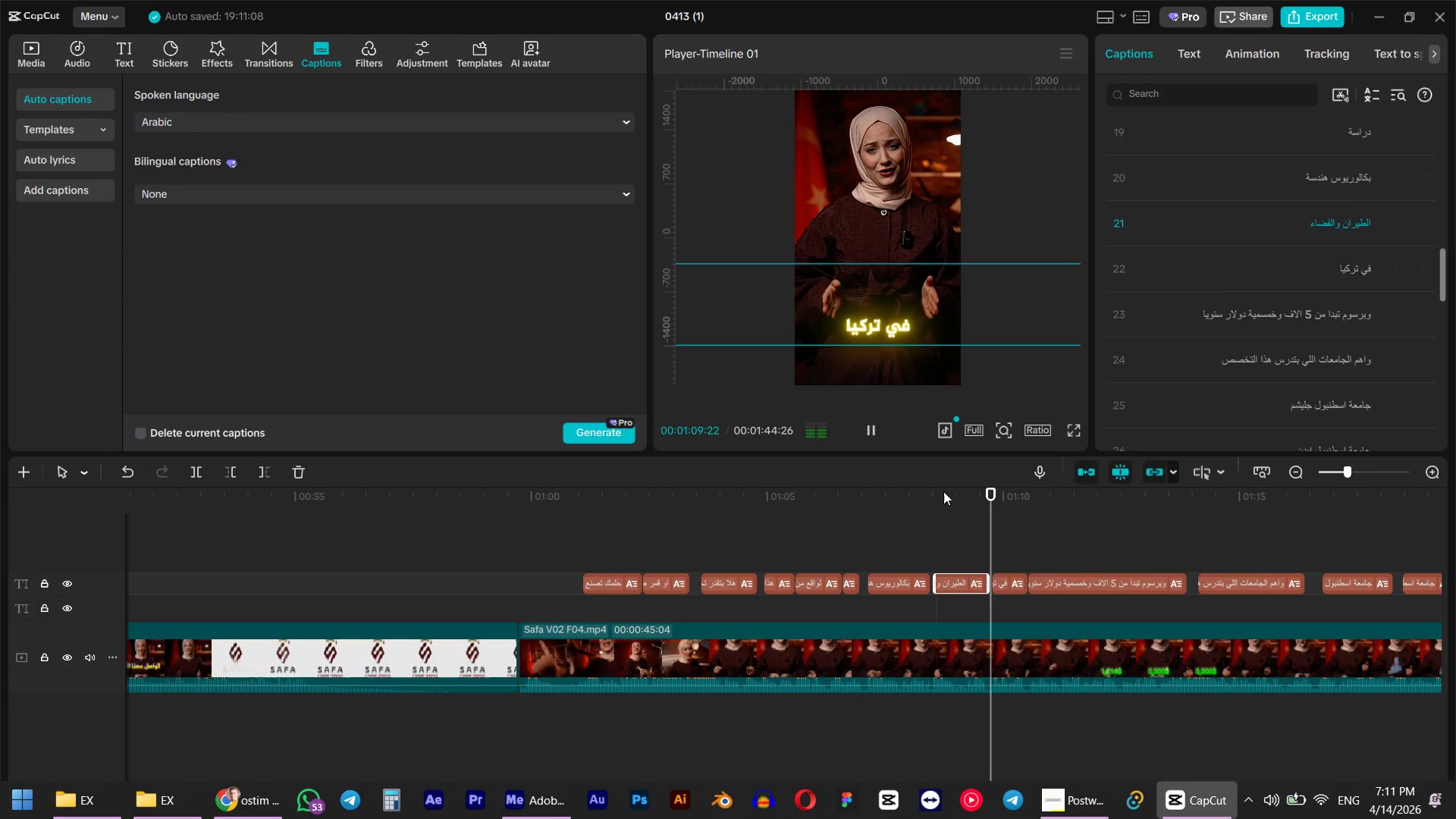 
key(Space)
 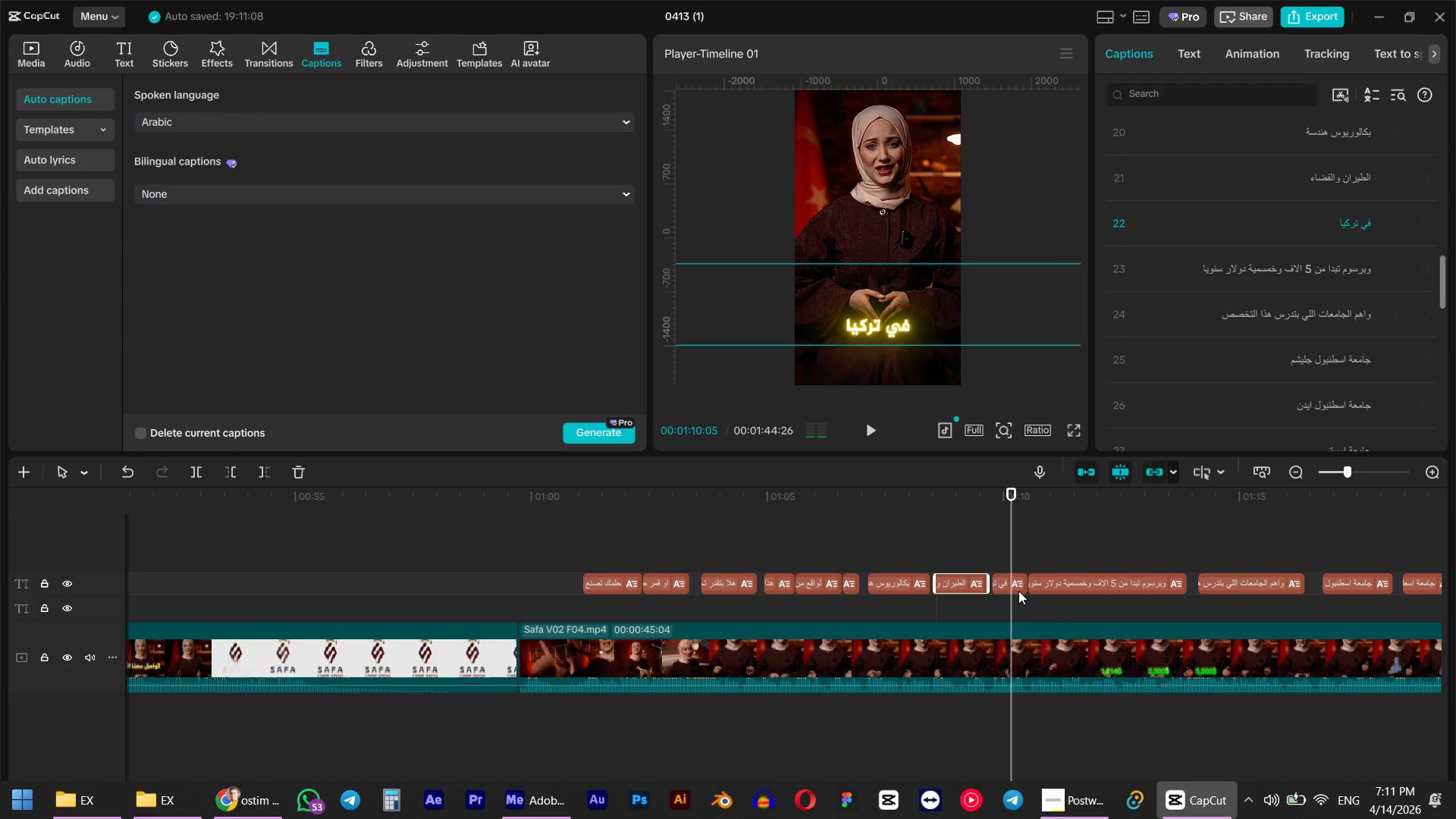 
left_click([1012, 591])
 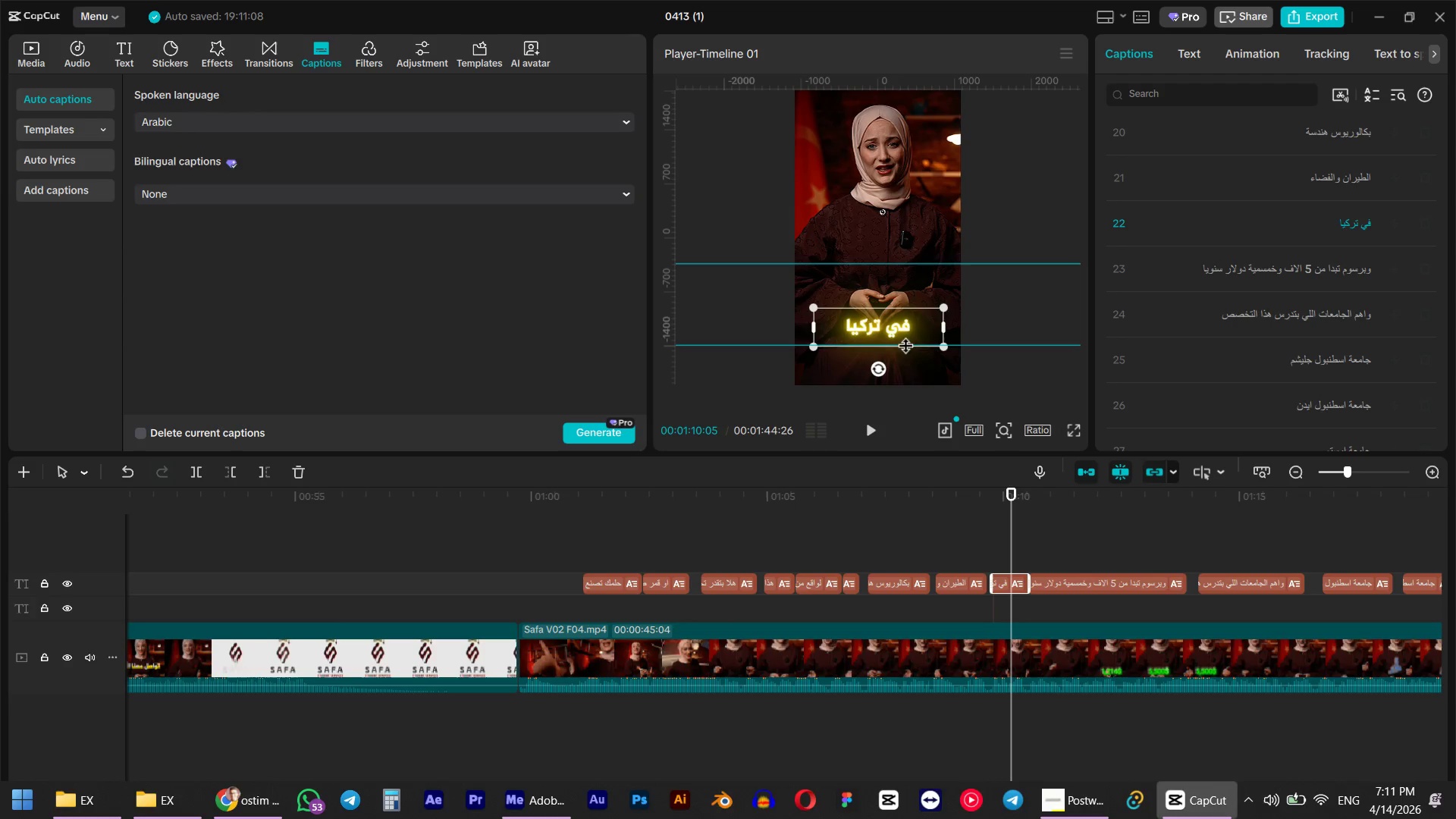 
left_click_drag(start_coordinate=[902, 337], to_coordinate=[899, 268])
 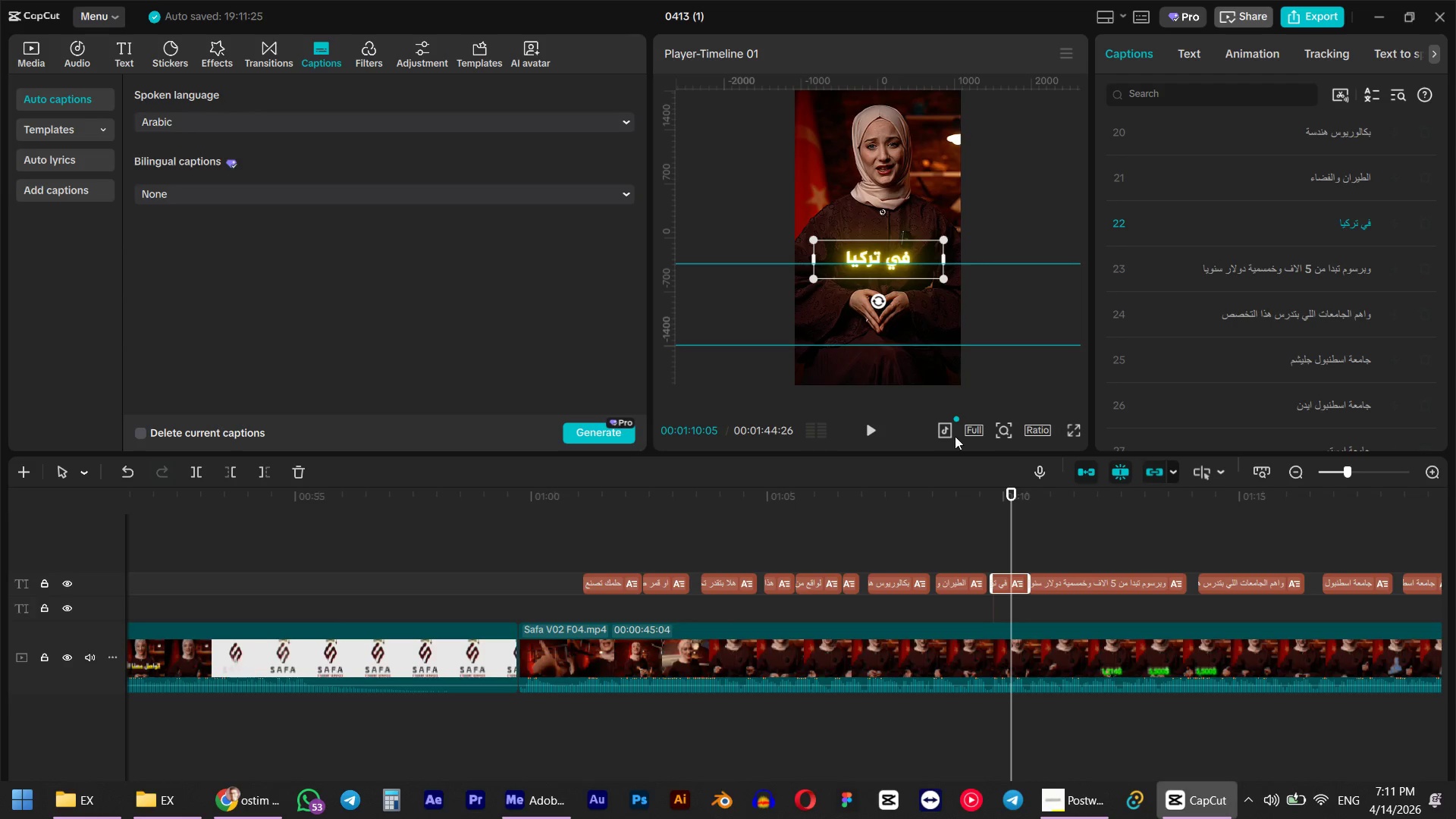 
key(Space)
 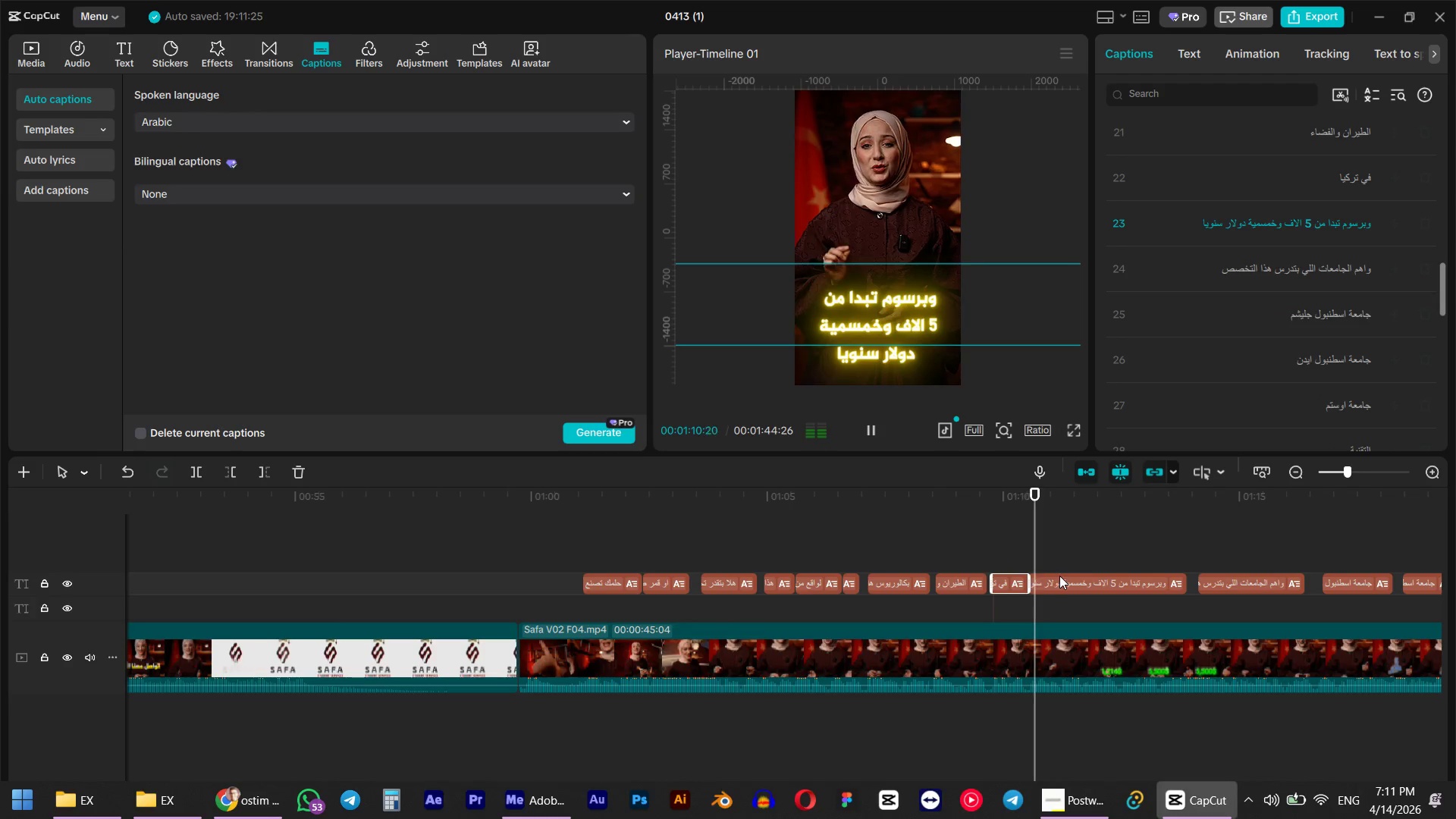 
key(Space)
 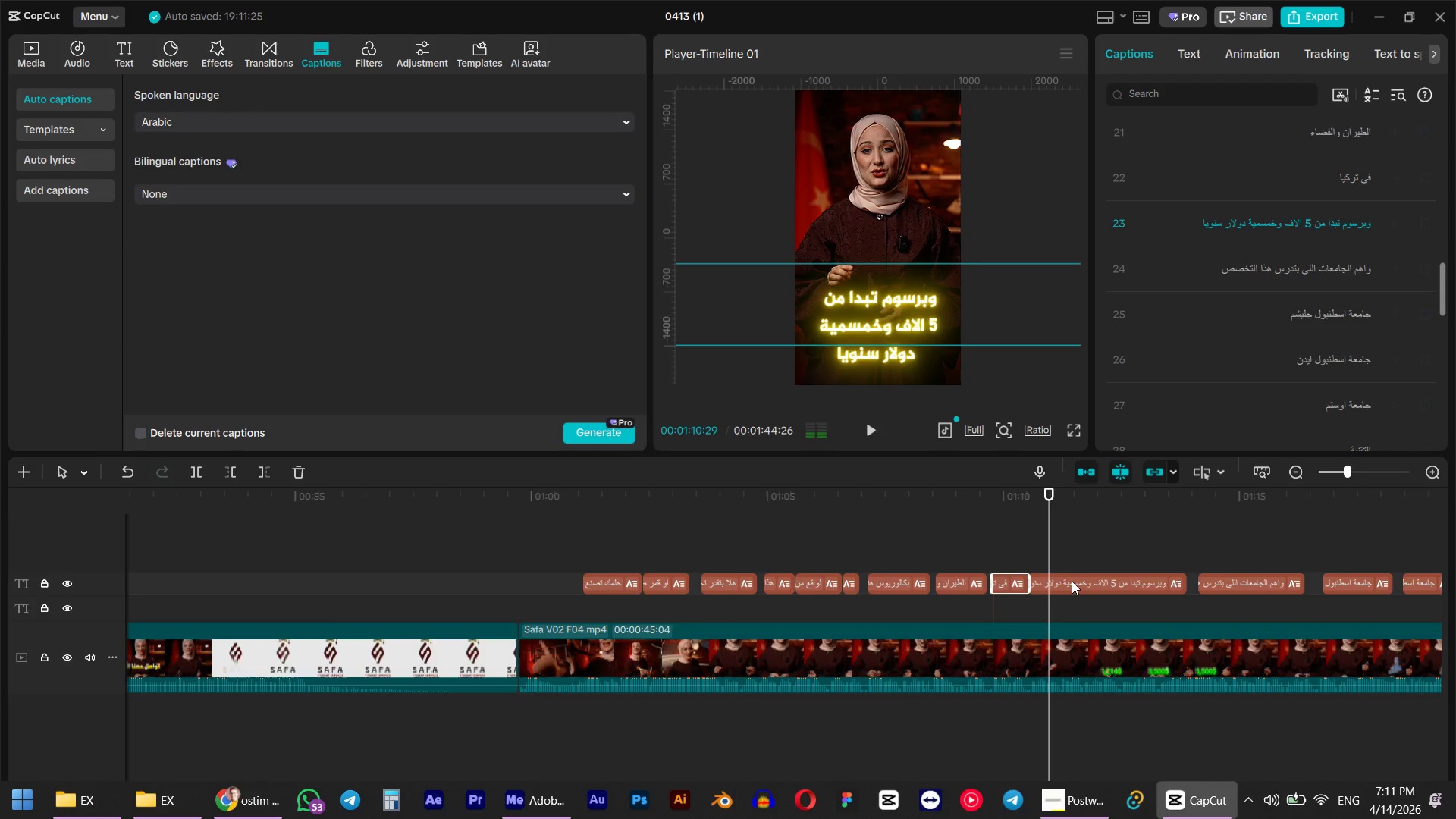 
left_click([1072, 581])
 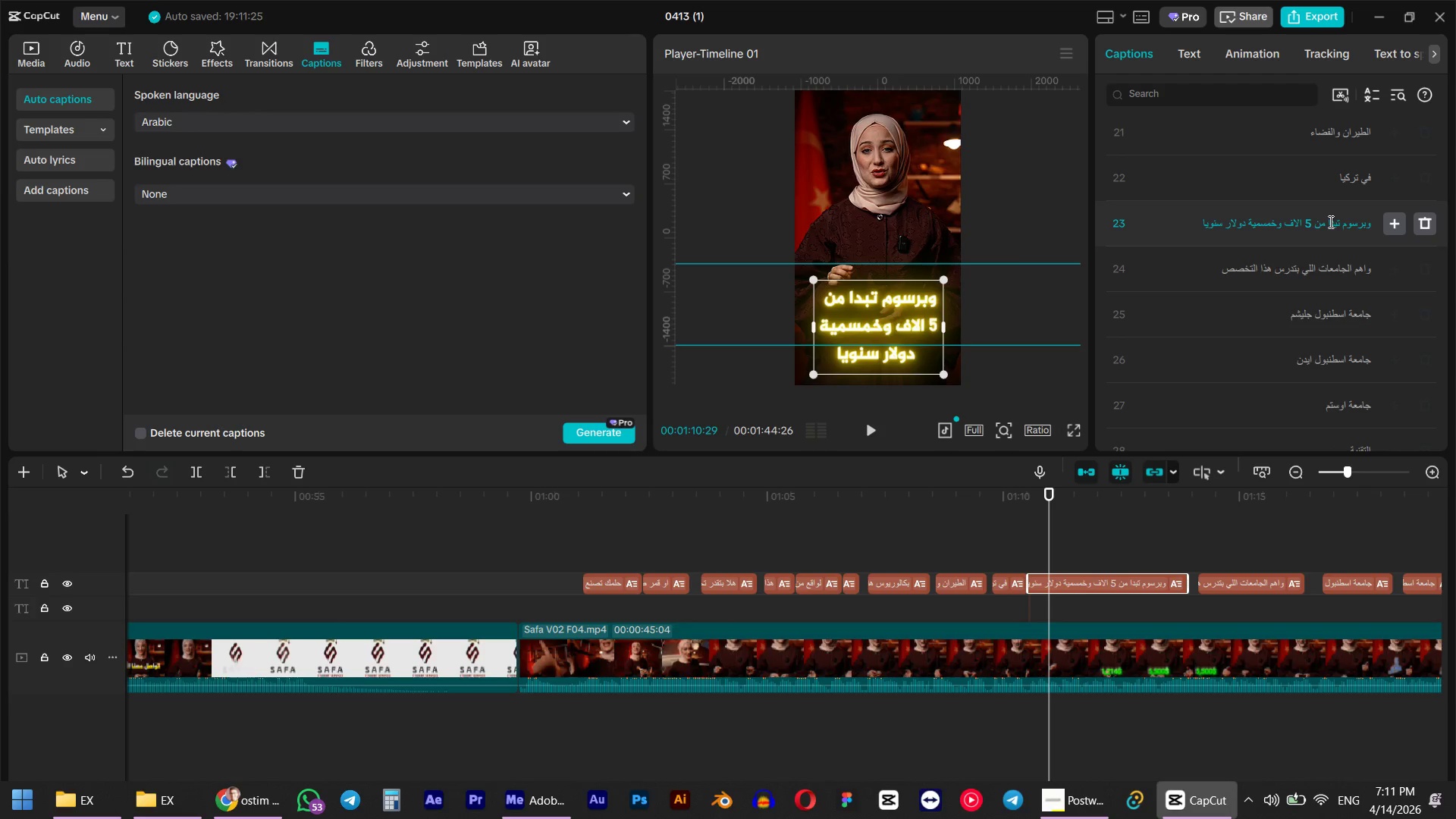 
left_click([1325, 221])
 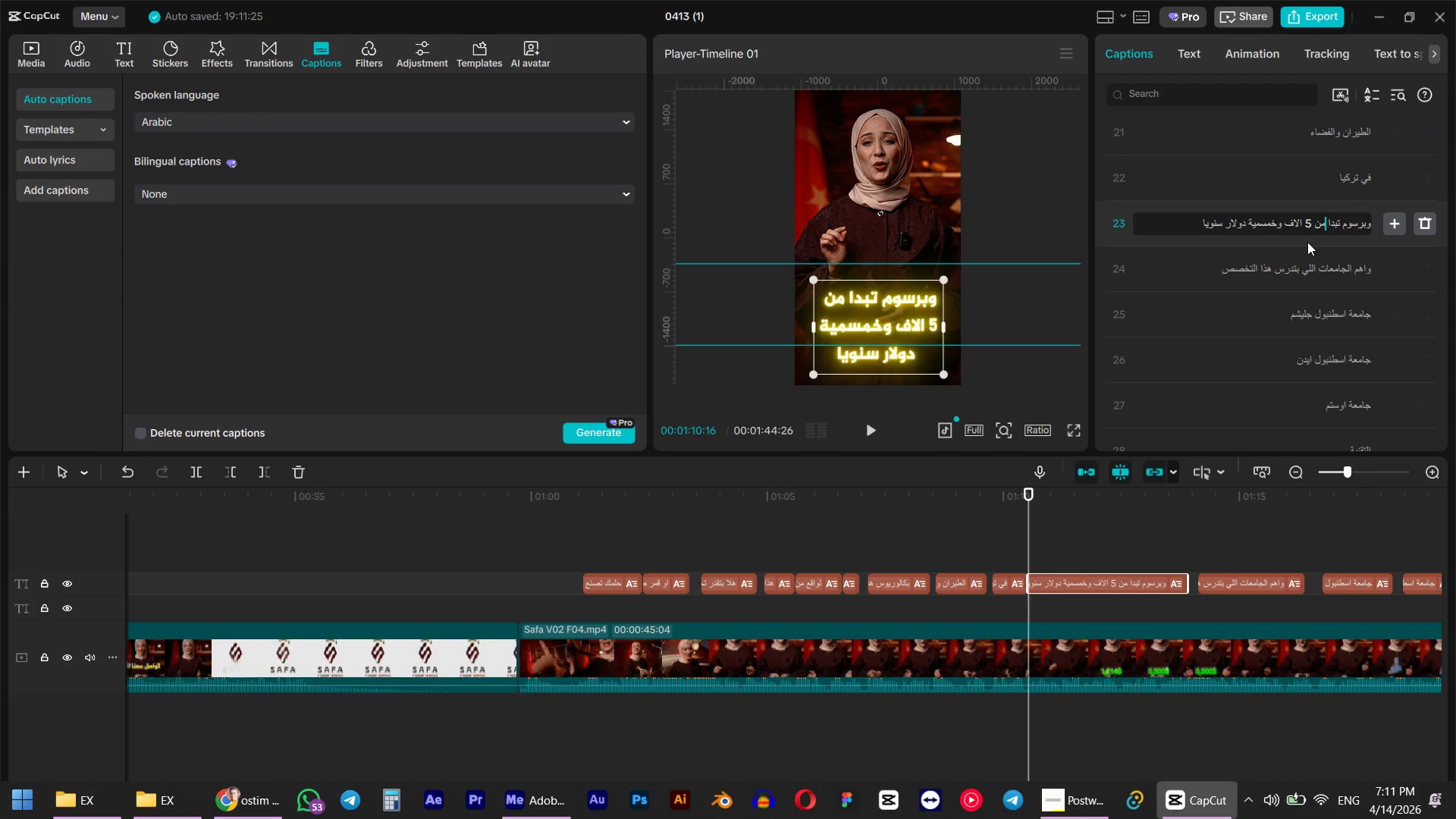 
key(Enter)
 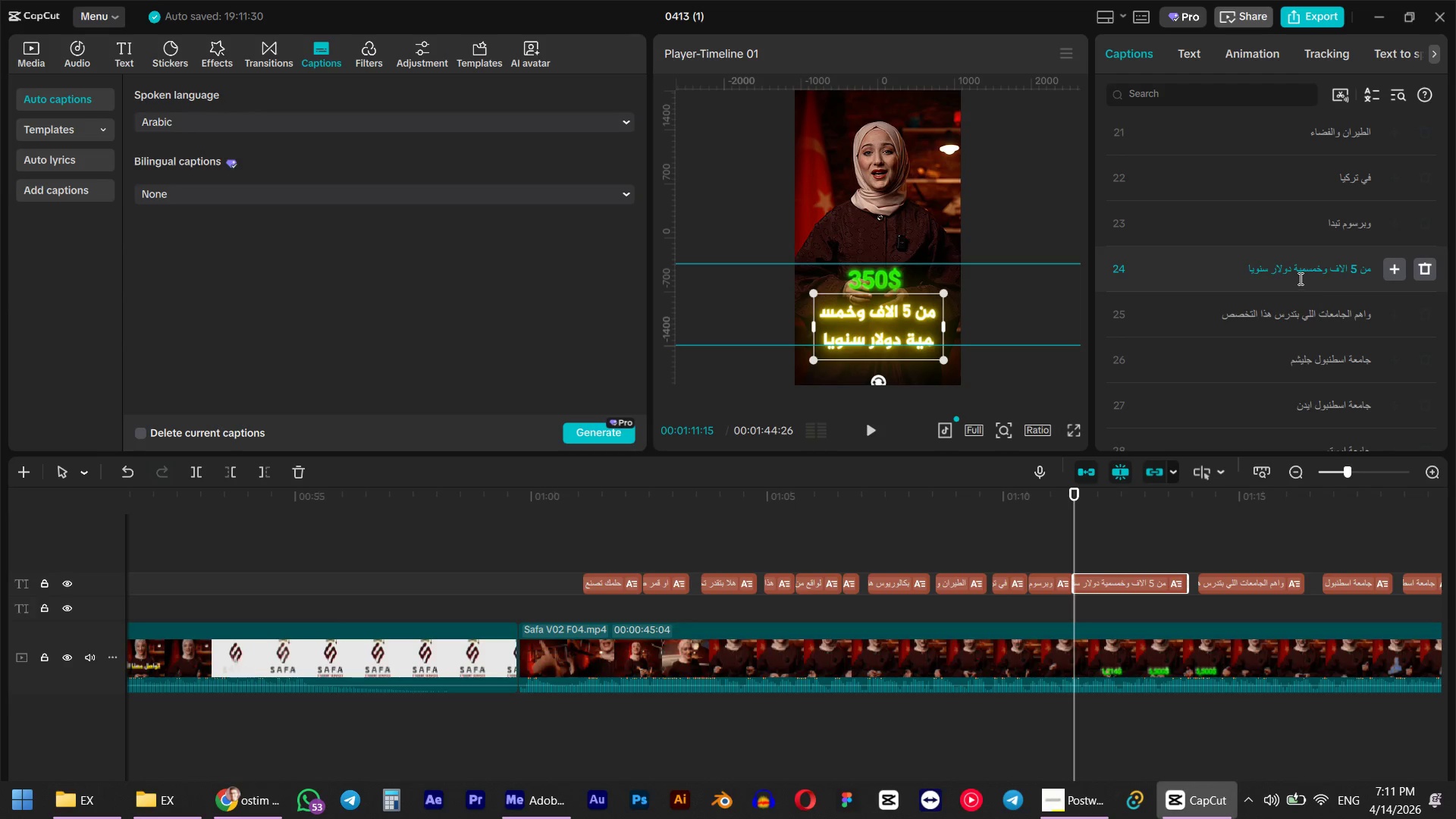 
left_click([1247, 268])
 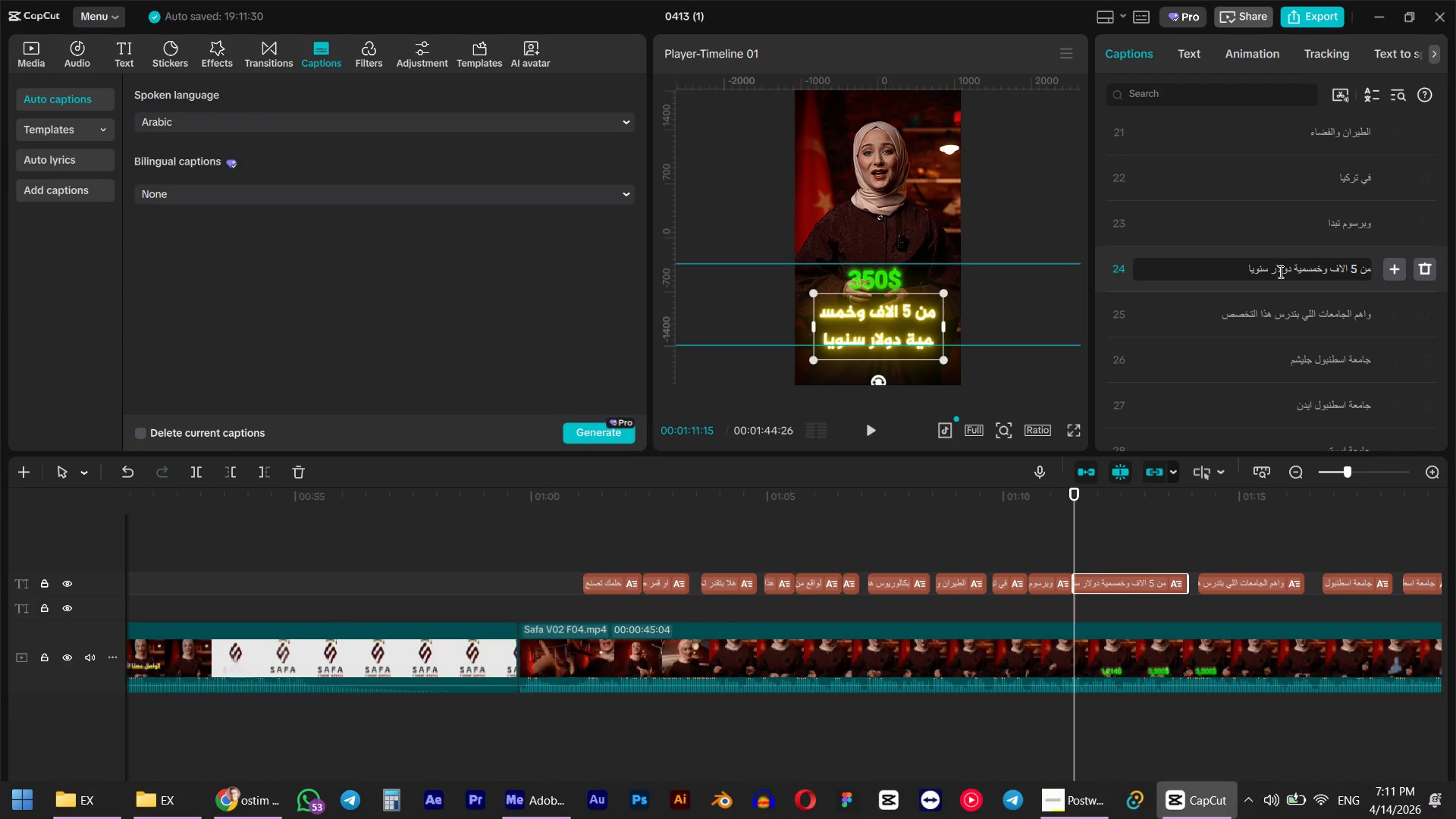 
left_click_drag(start_coordinate=[1269, 269], to_coordinate=[1455, 265])
 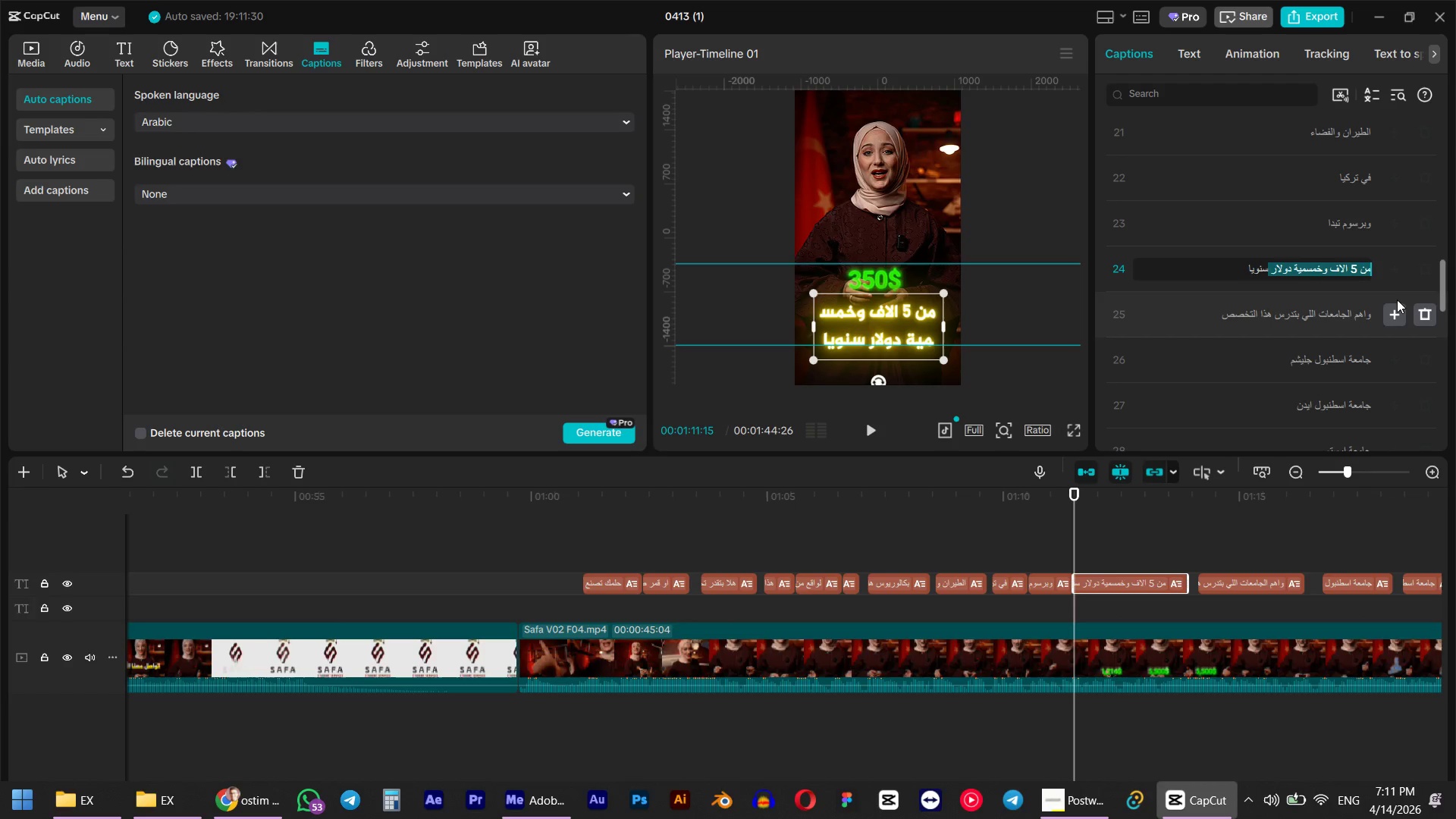 
key(Backspace)
 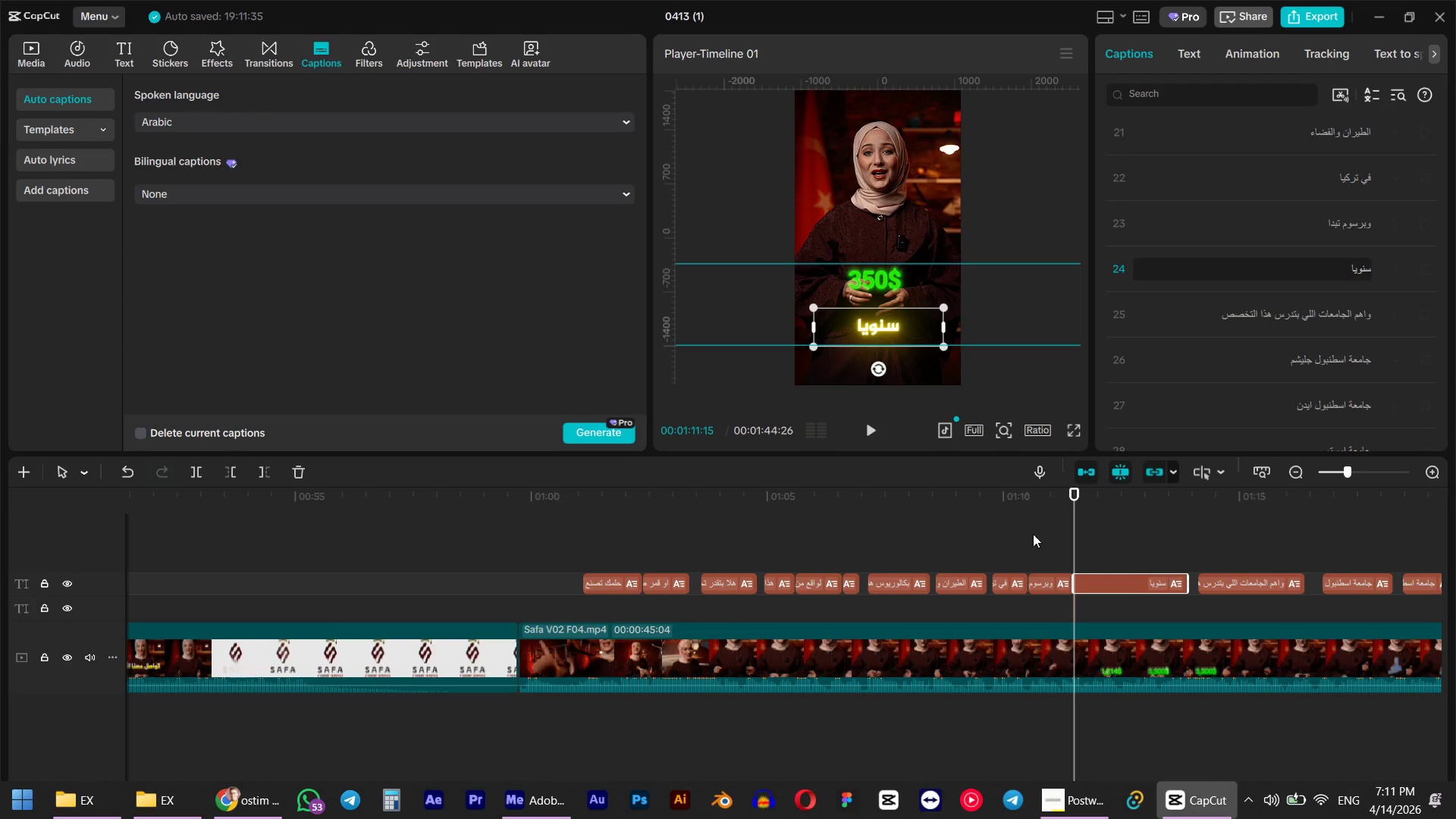 
left_click([1028, 509])
 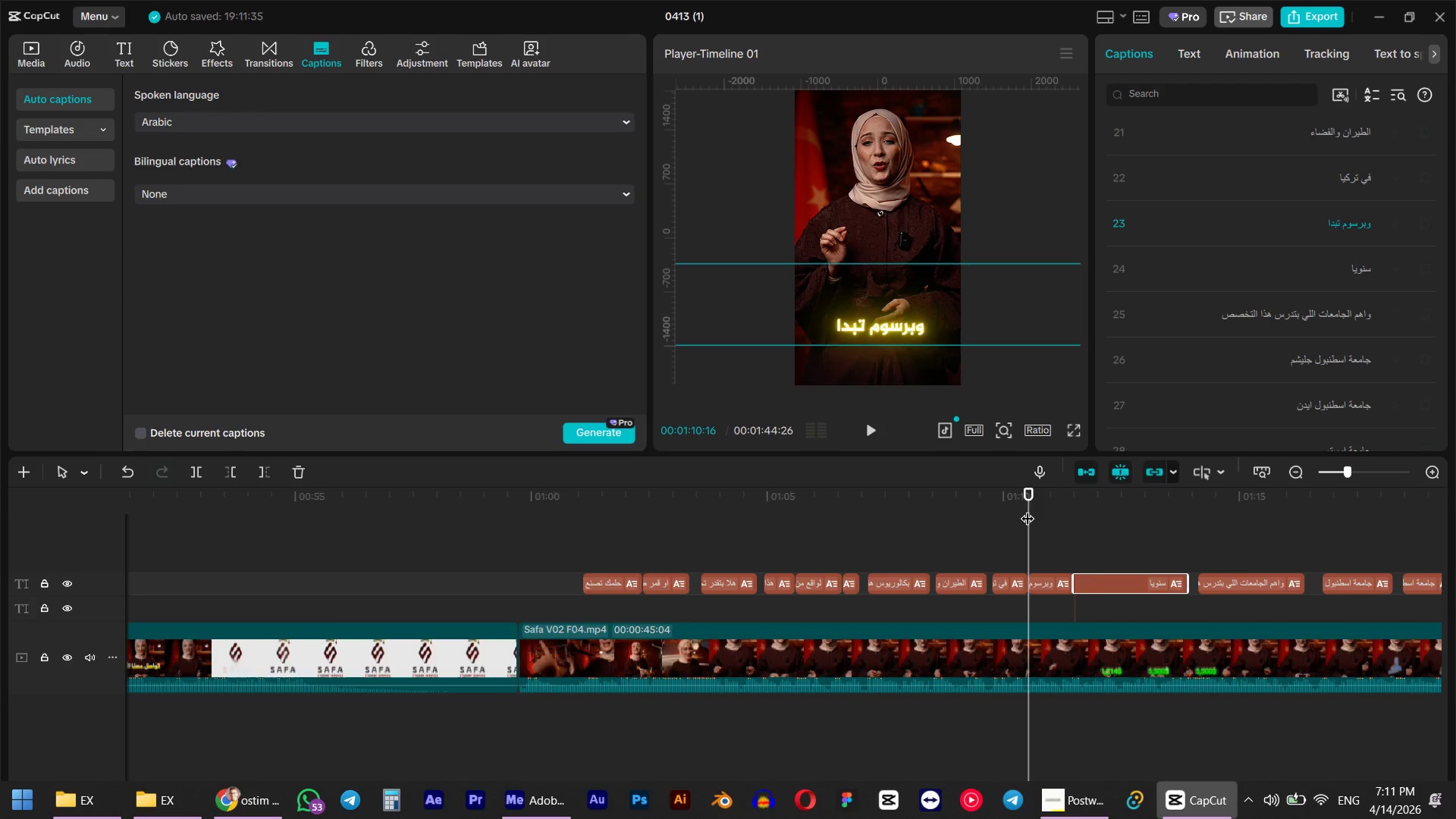 
hold_key(key=Space, duration=0.69)
 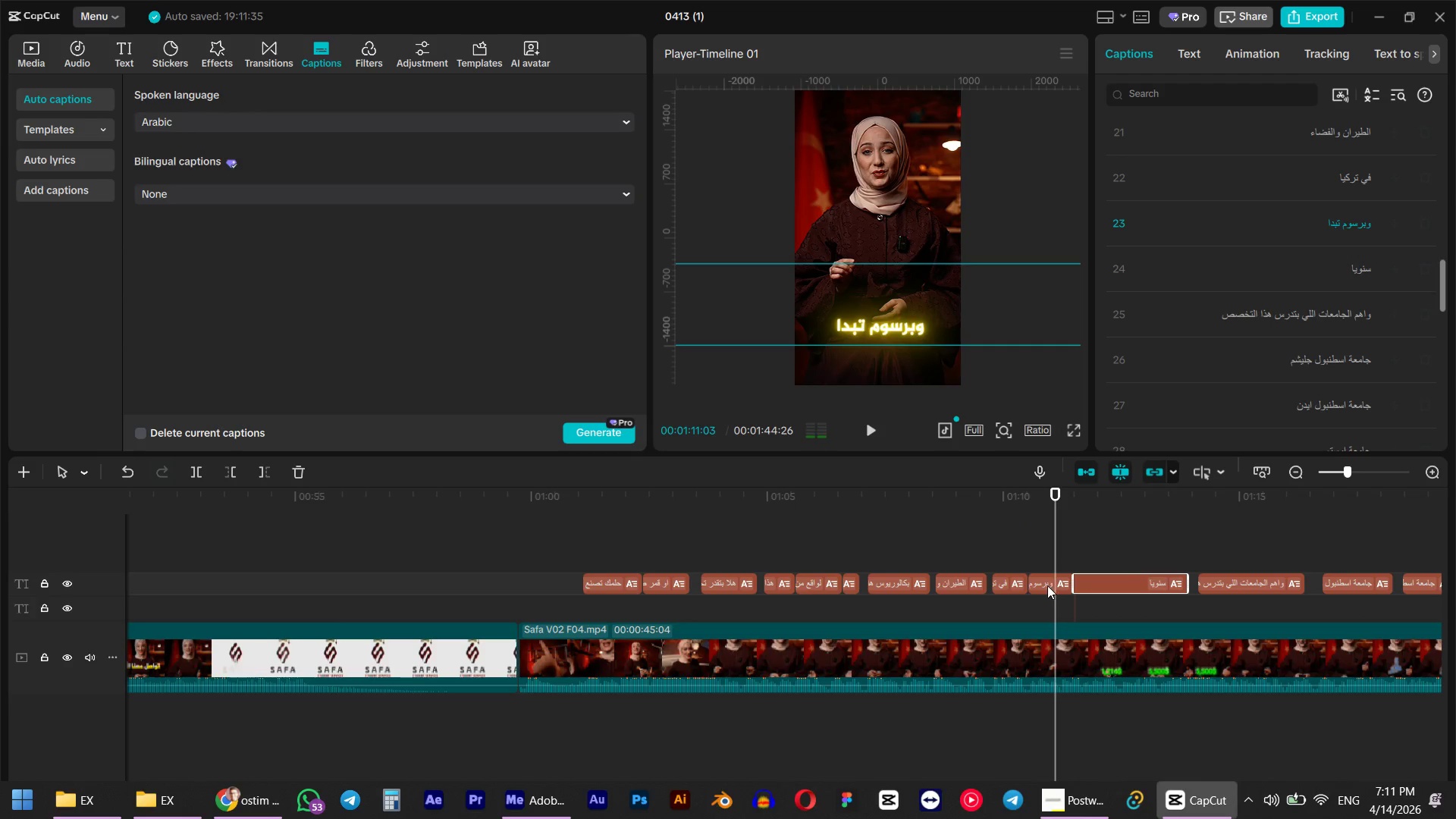 
left_click([1047, 585])
 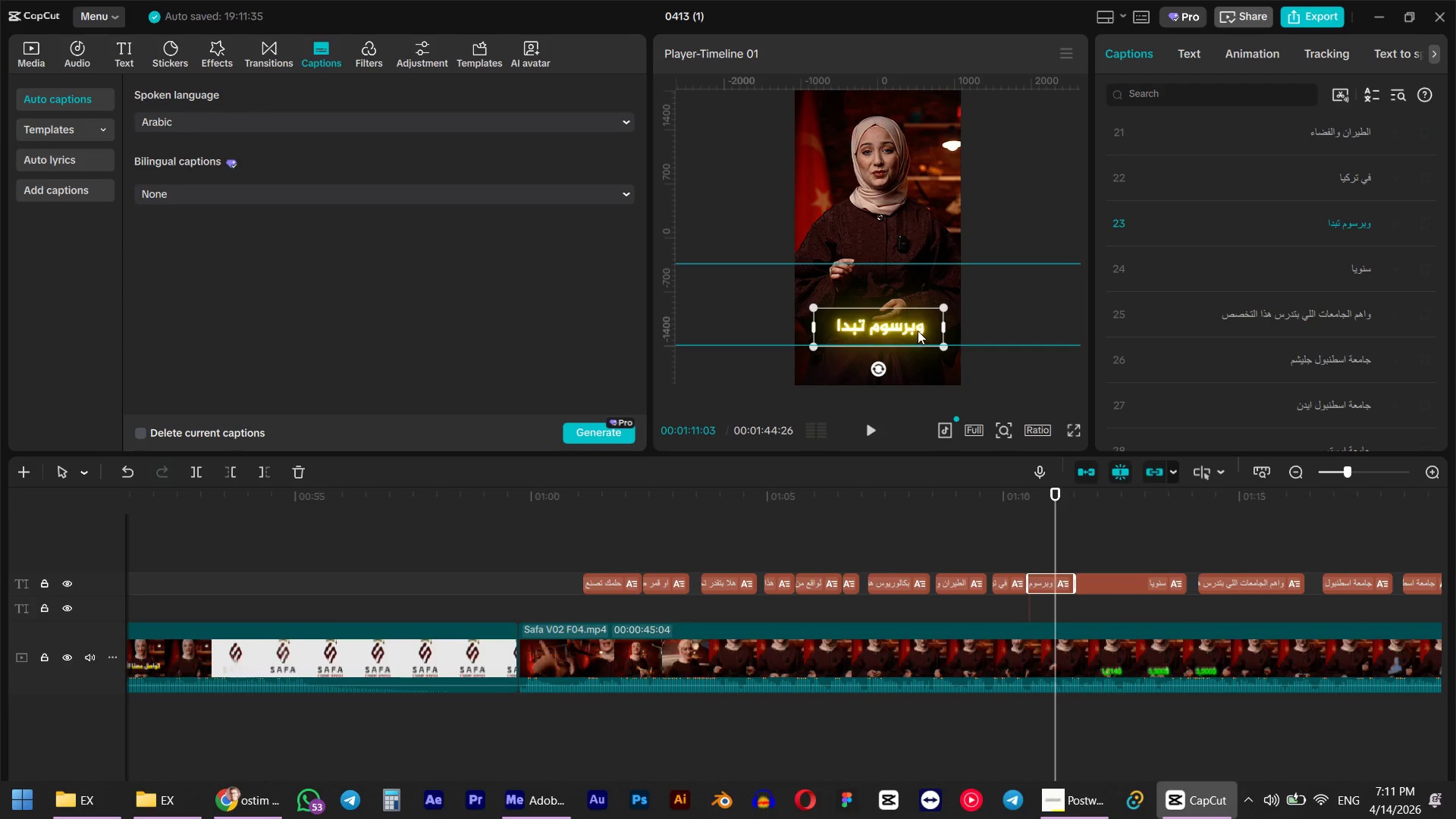 
left_click_drag(start_coordinate=[895, 328], to_coordinate=[892, 259])
 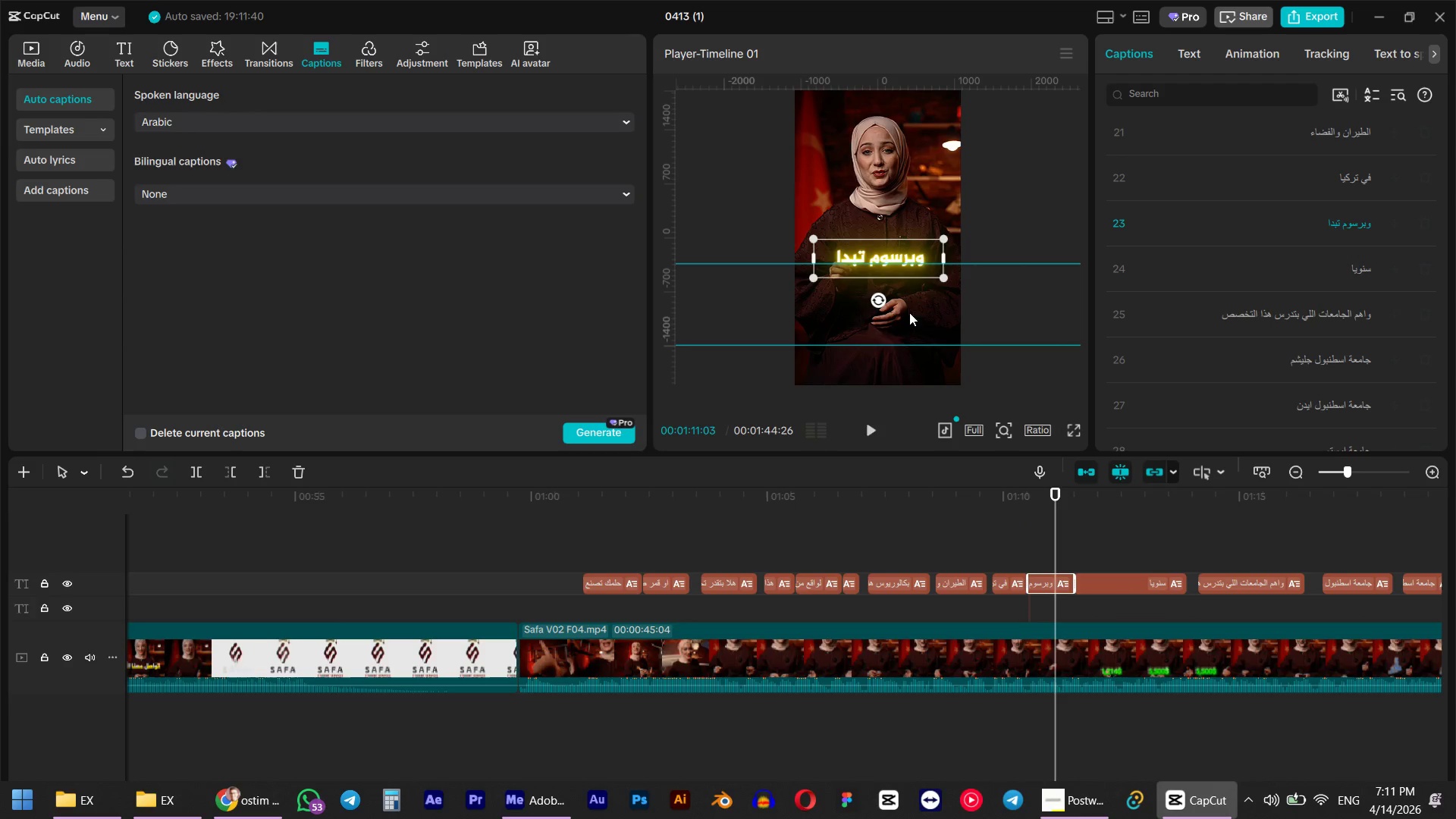 
key(Space)
 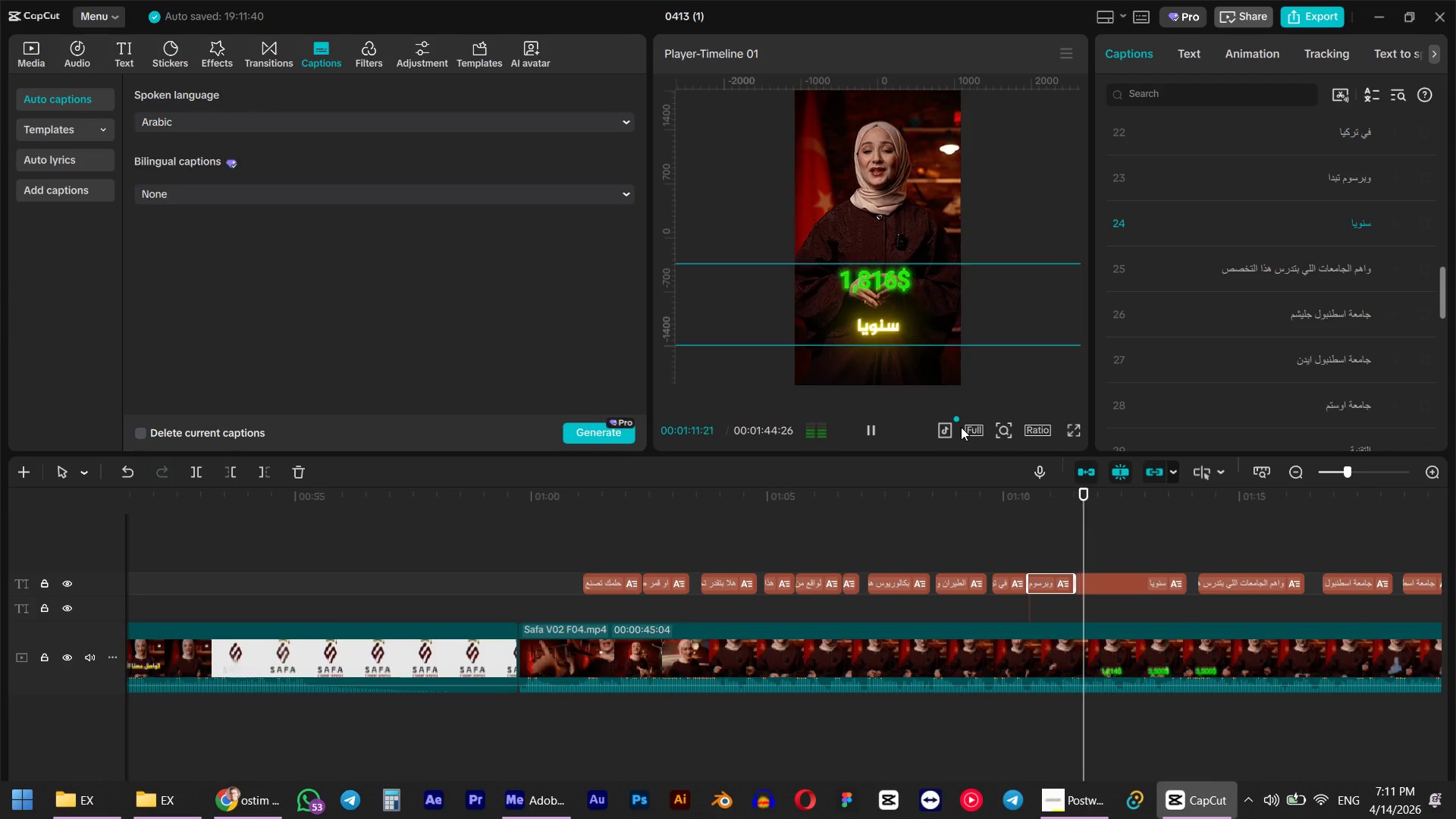 
key(Space)
 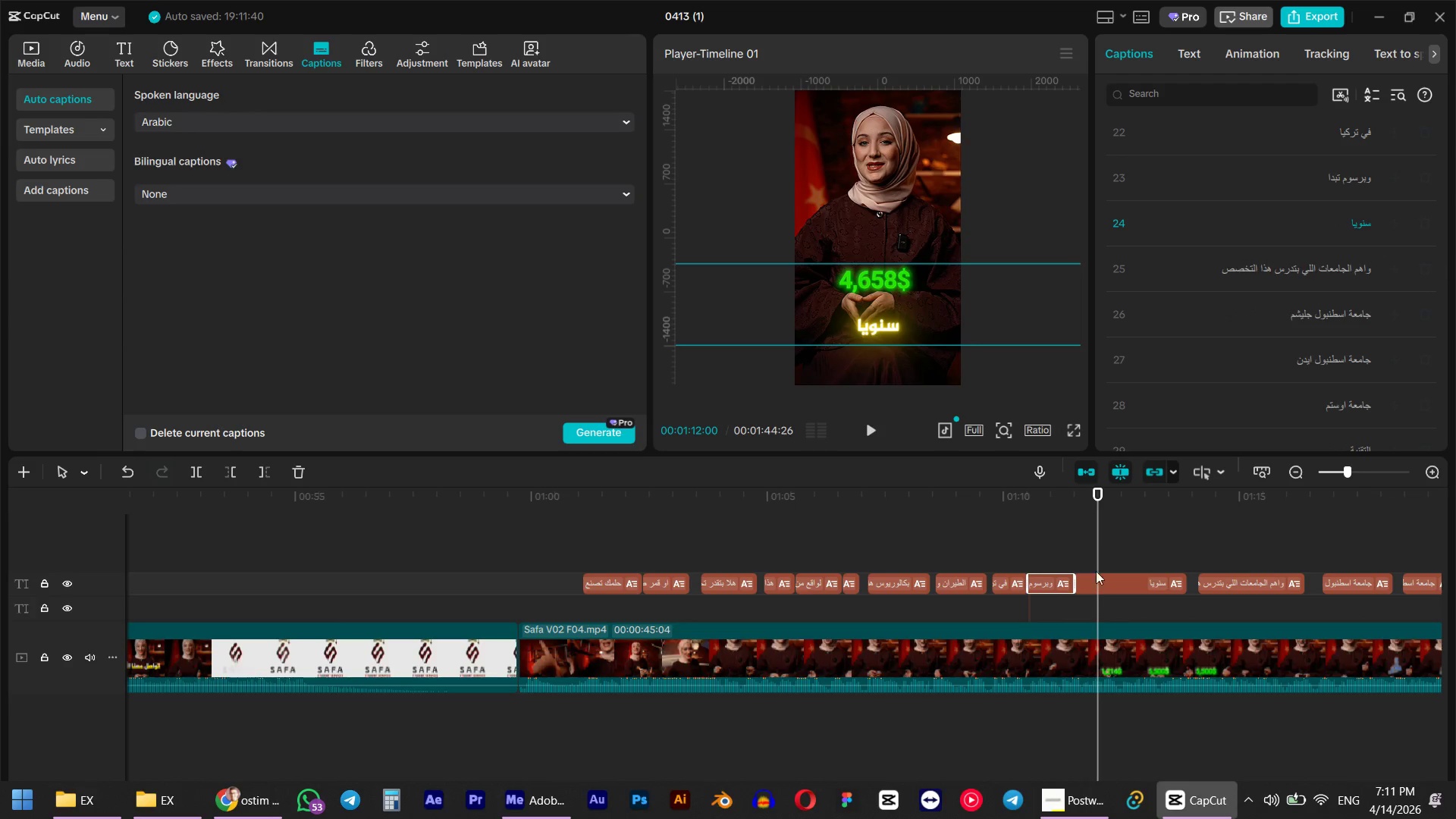 
left_click([1109, 585])
 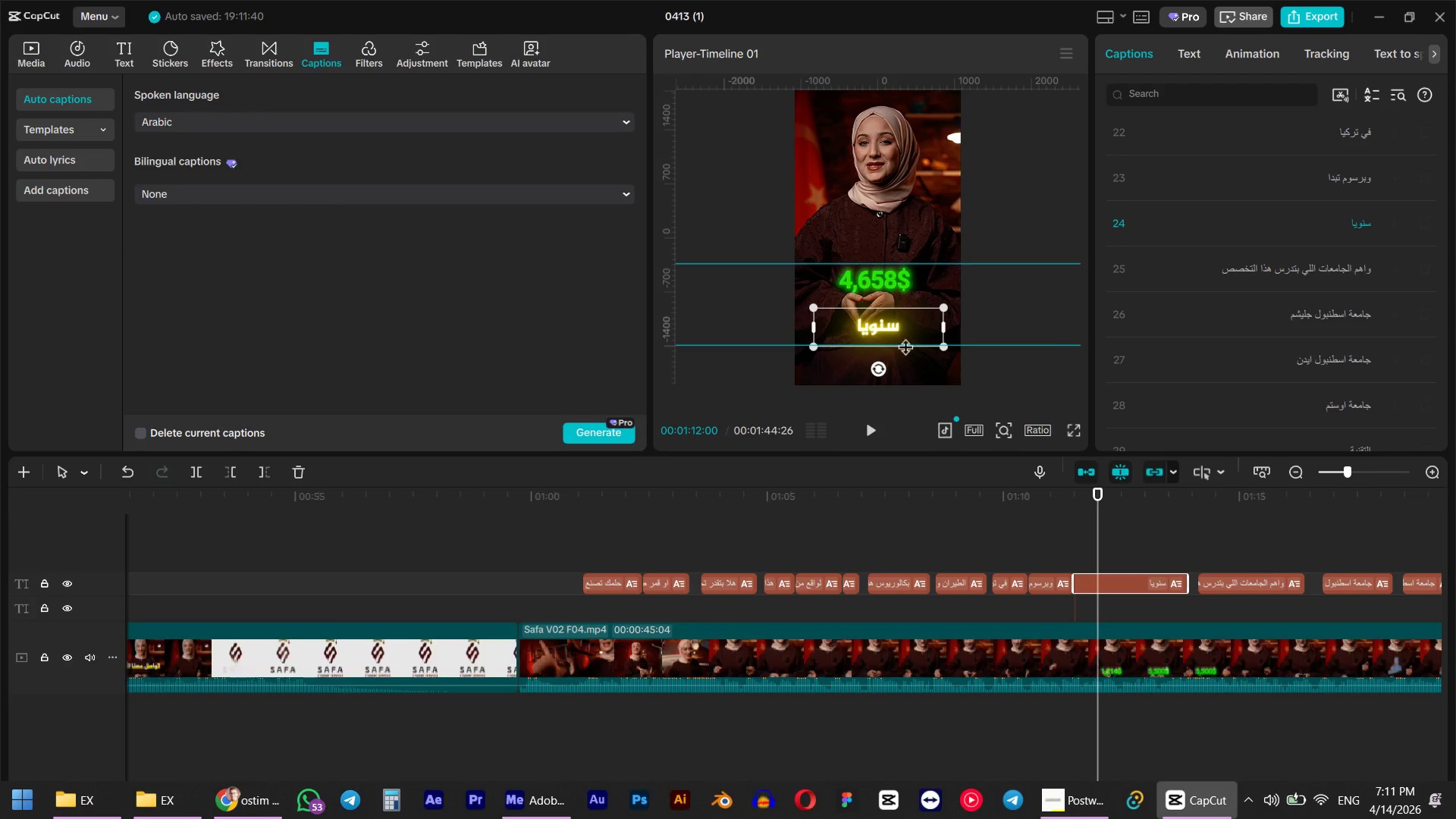 
left_click_drag(start_coordinate=[892, 327], to_coordinate=[890, 303])
 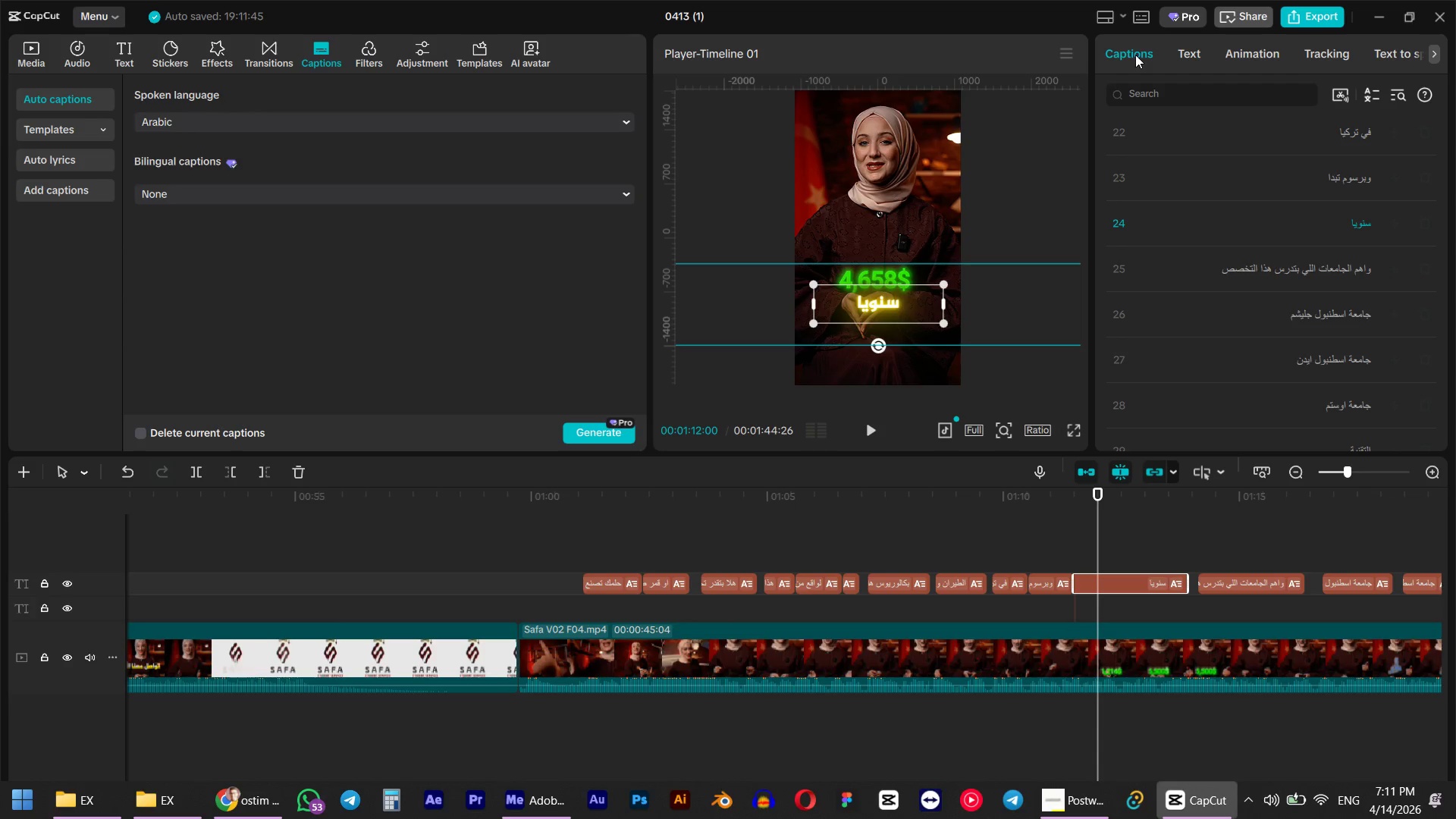 
left_click([1135, 55])
 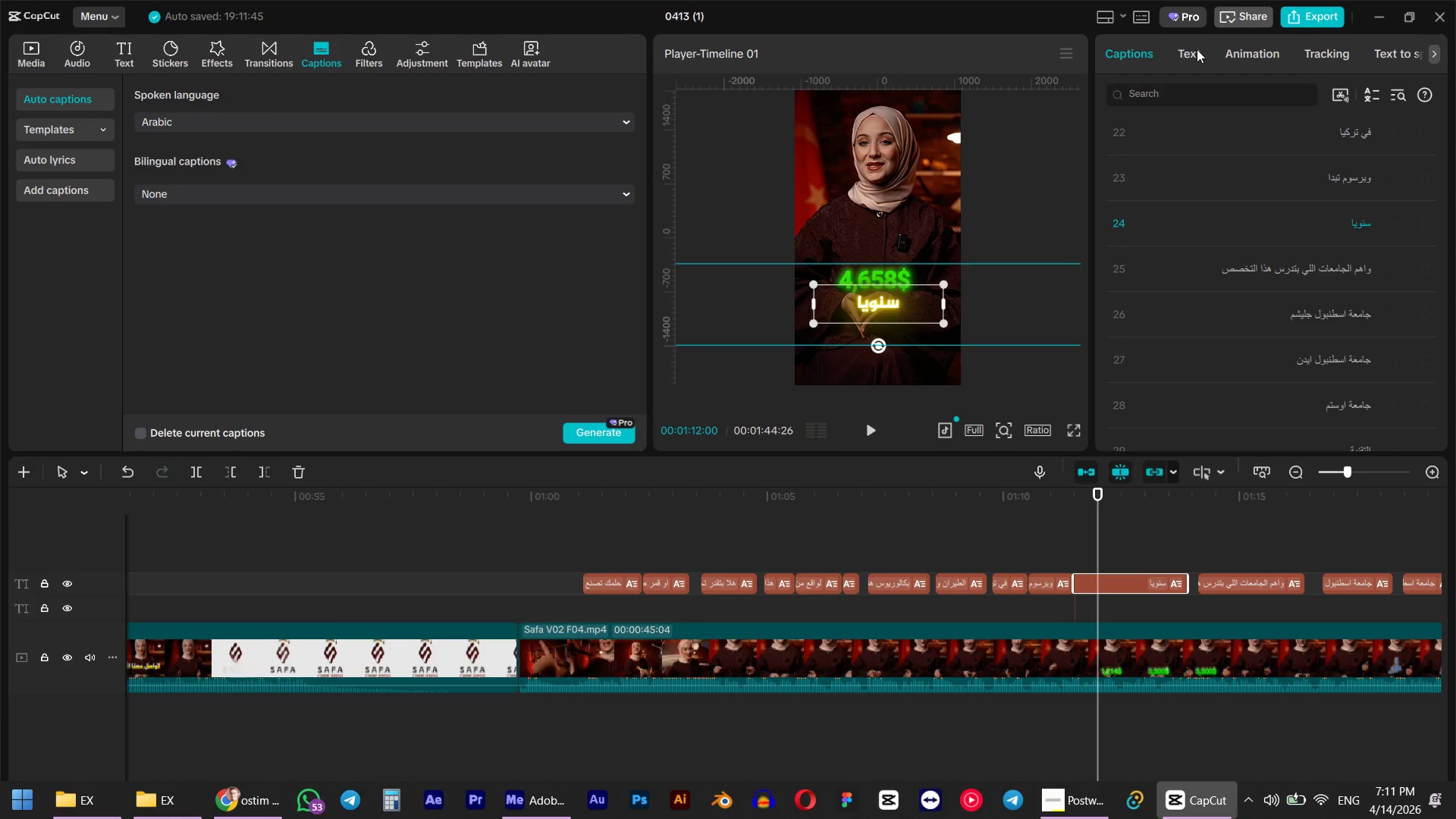 
left_click([1199, 49])
 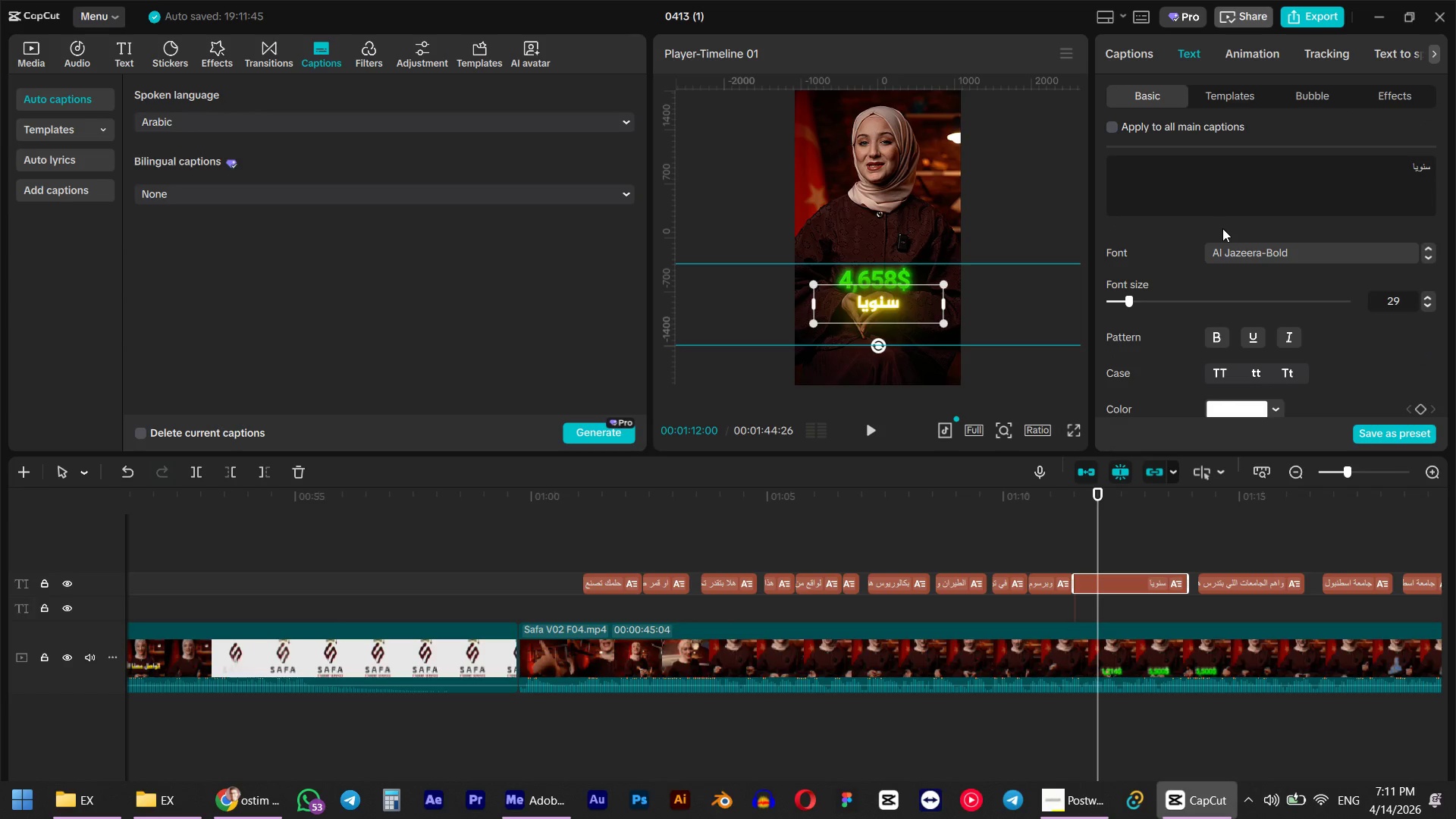 
wait(8.31)
 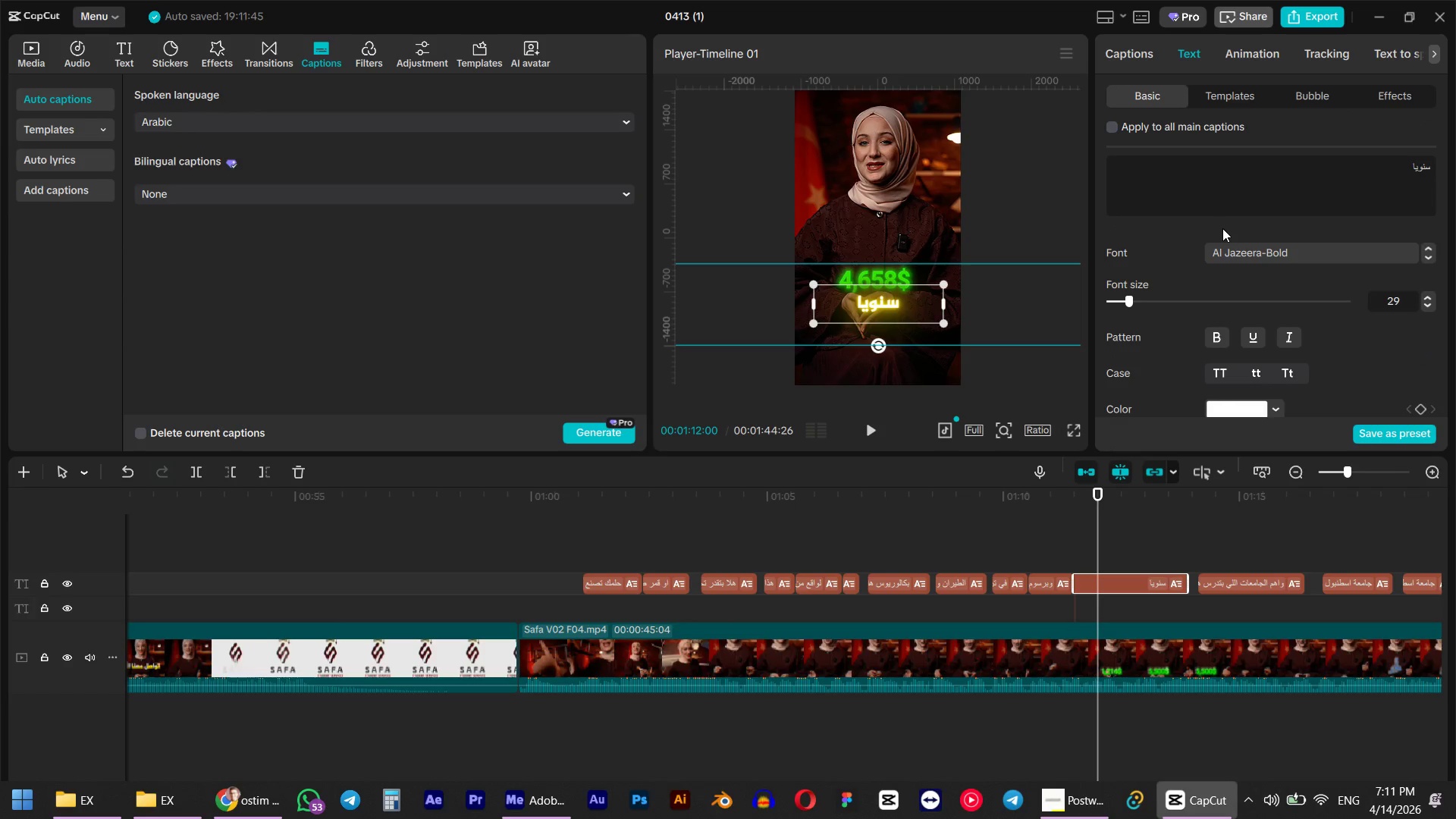 
left_click([1223, 95])
 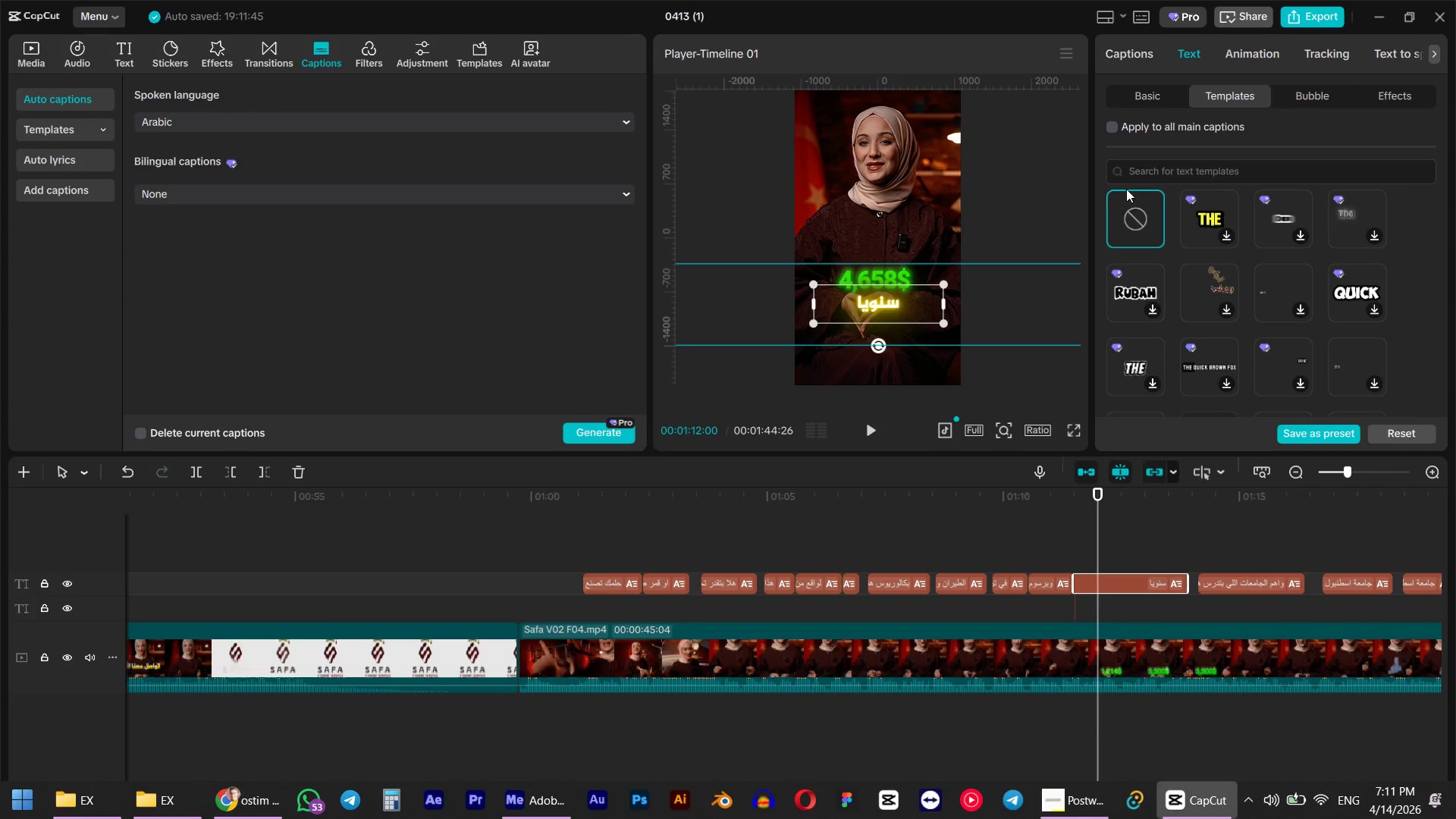 
left_click([1126, 212])
 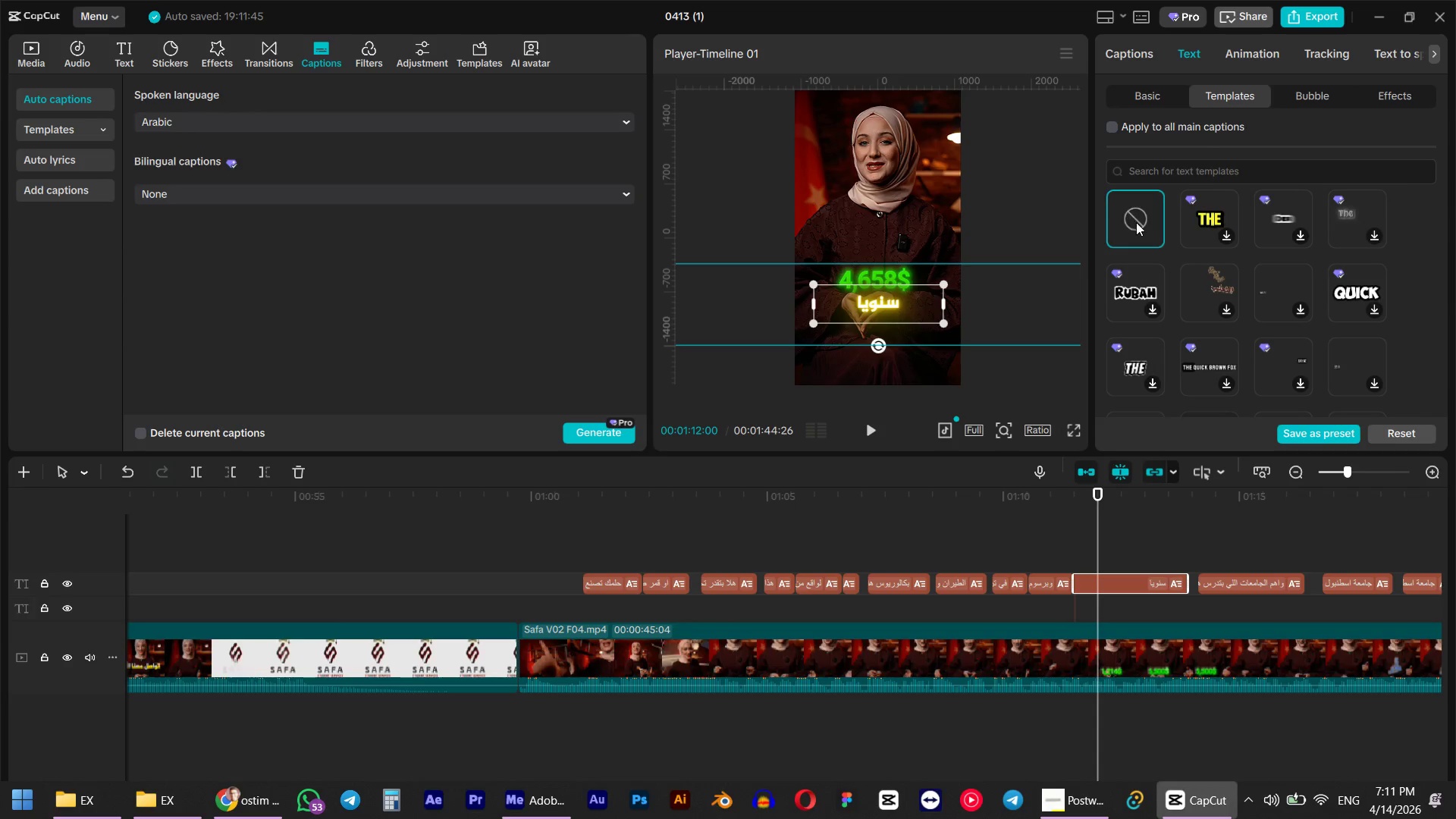 
left_click([1138, 222])
 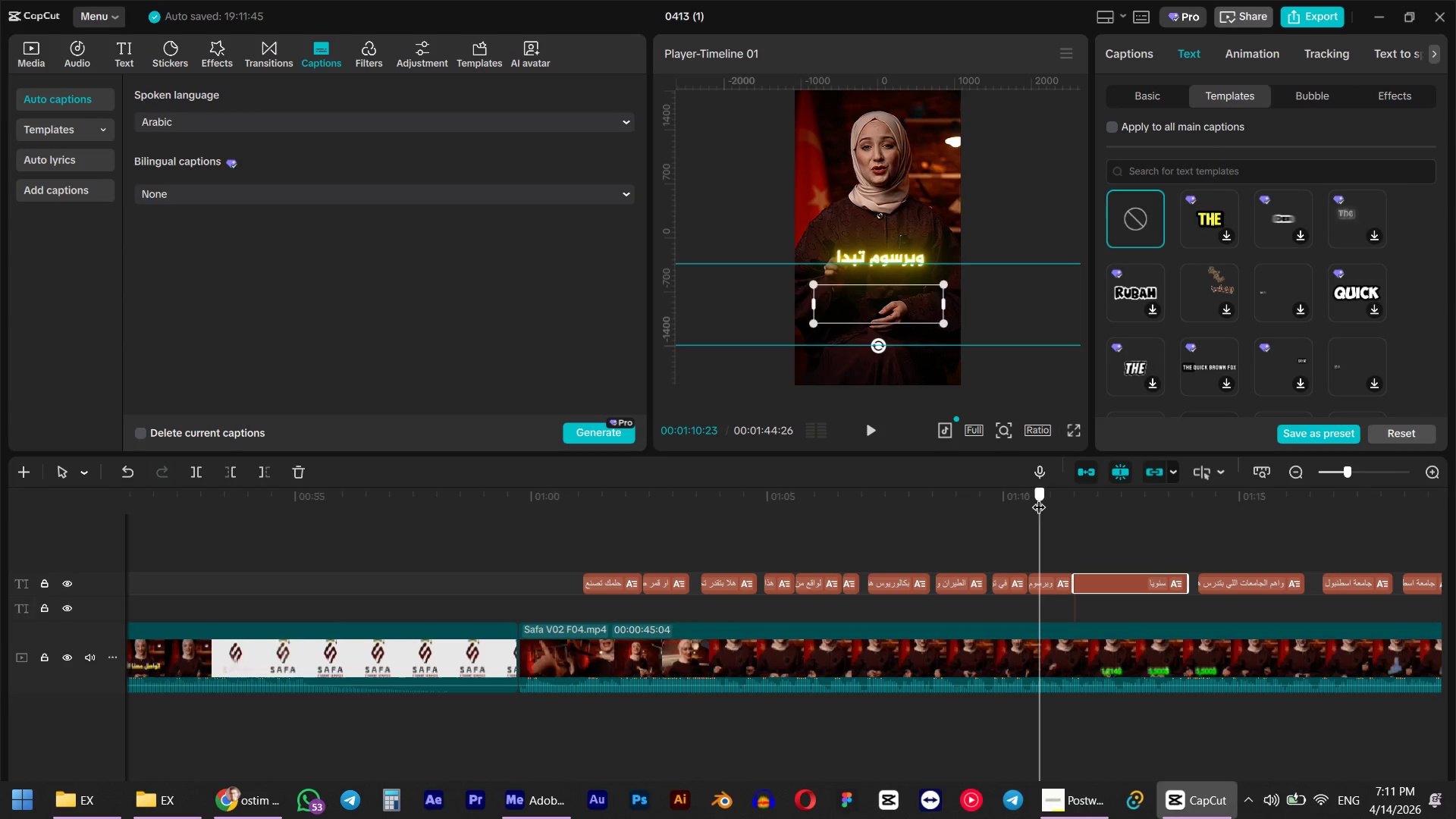 
key(Space)
 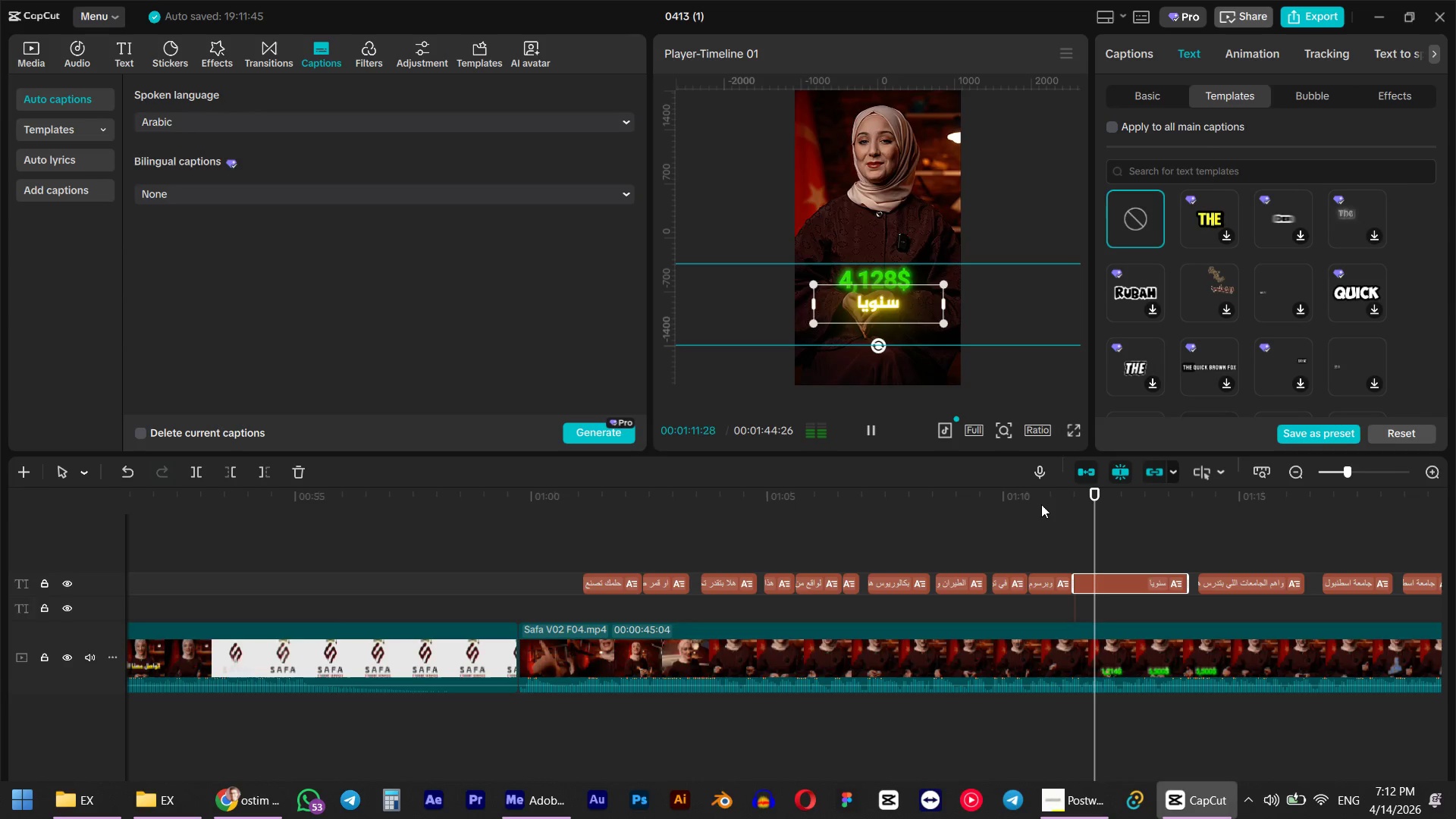 
key(Space)
 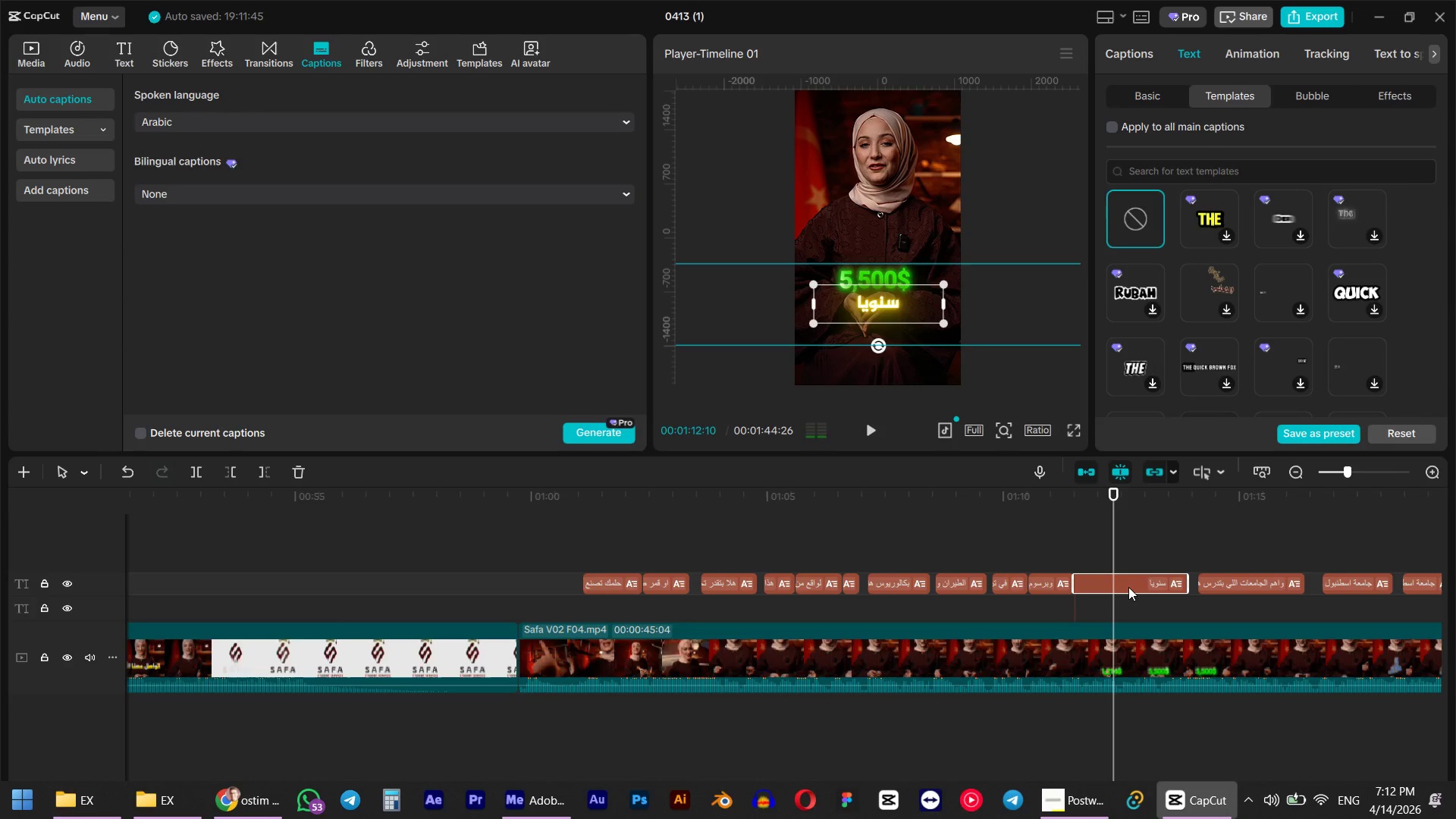 
left_click([1128, 585])
 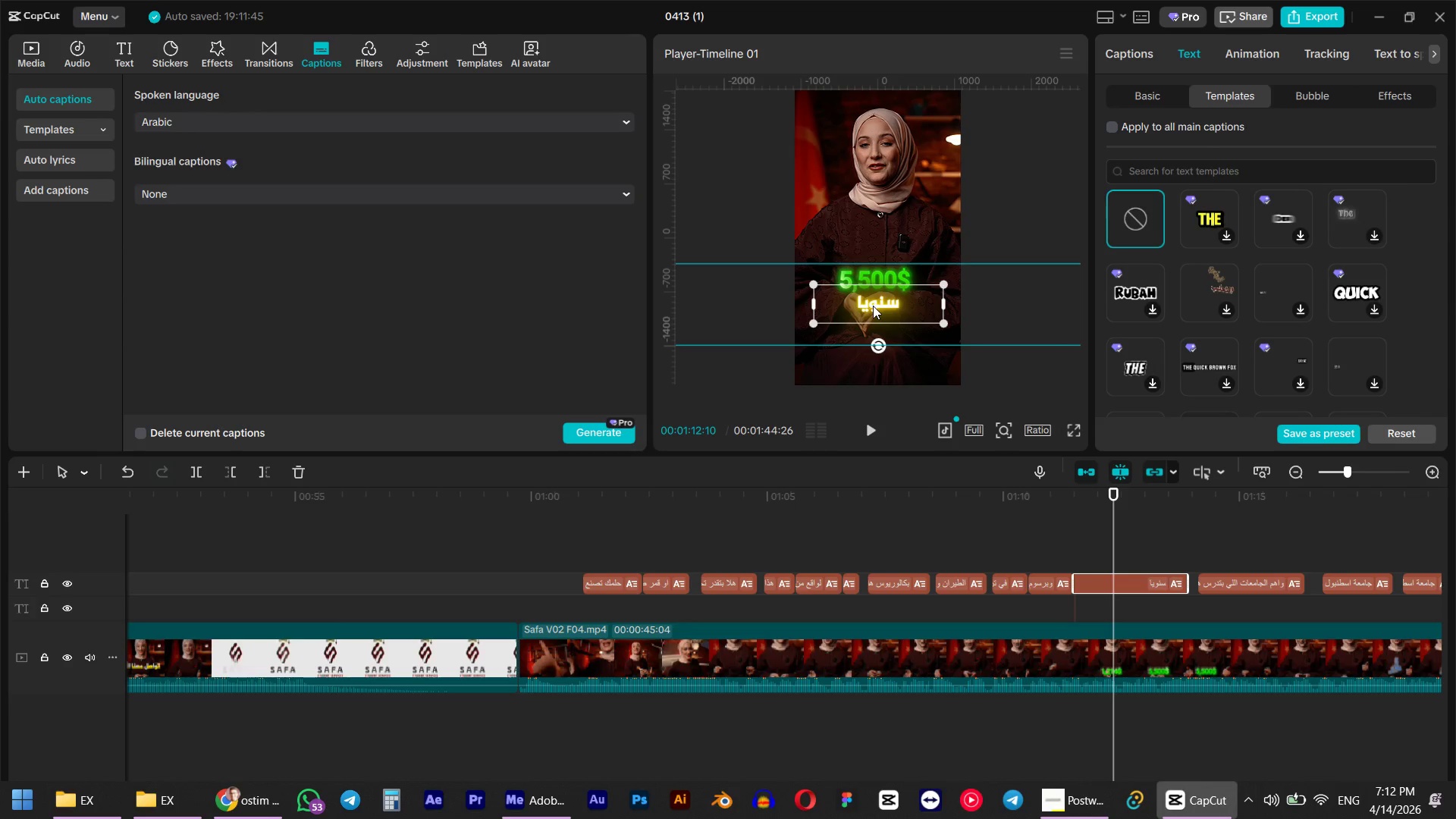 
key(Space)
 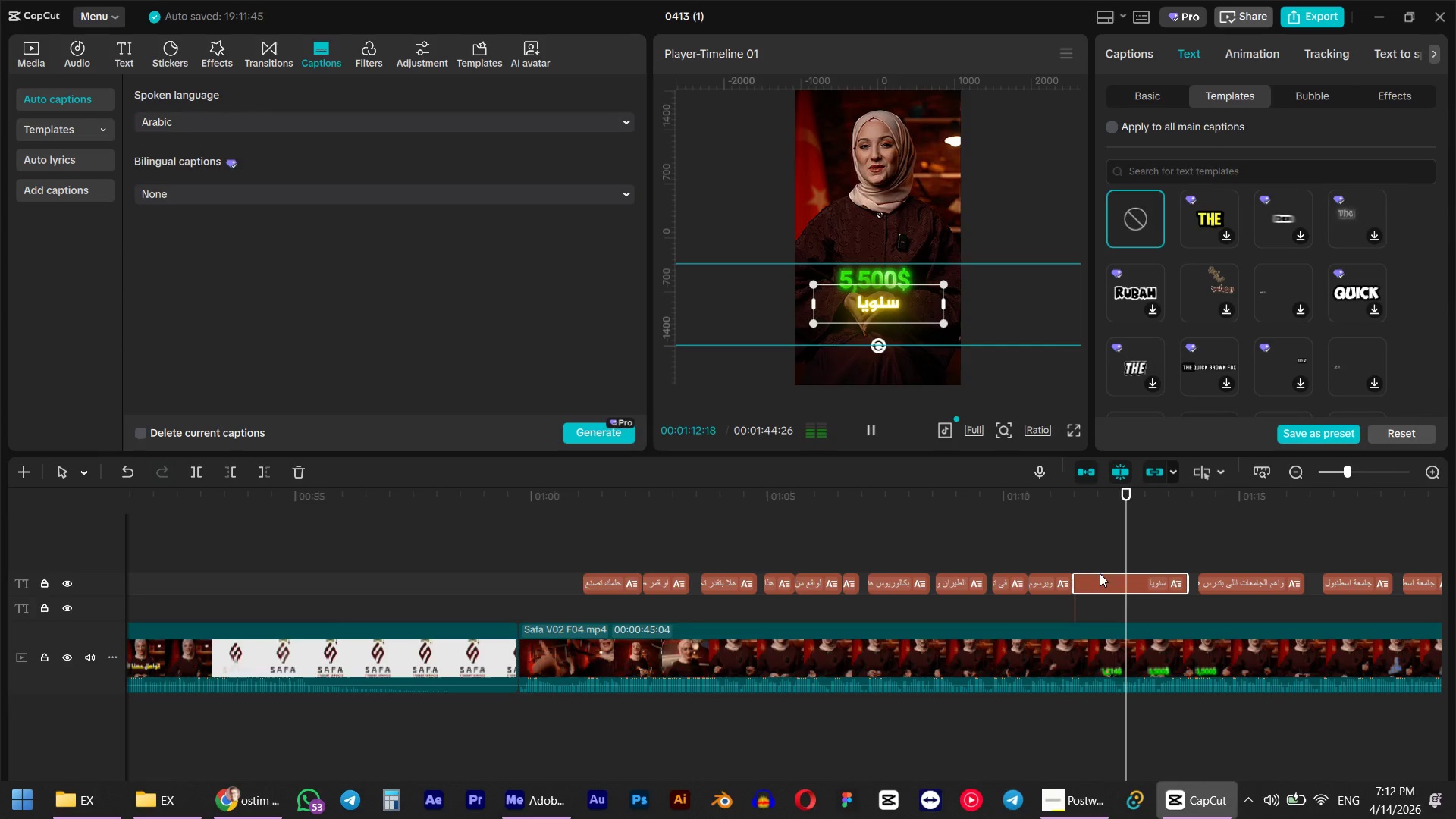 
key(Space)
 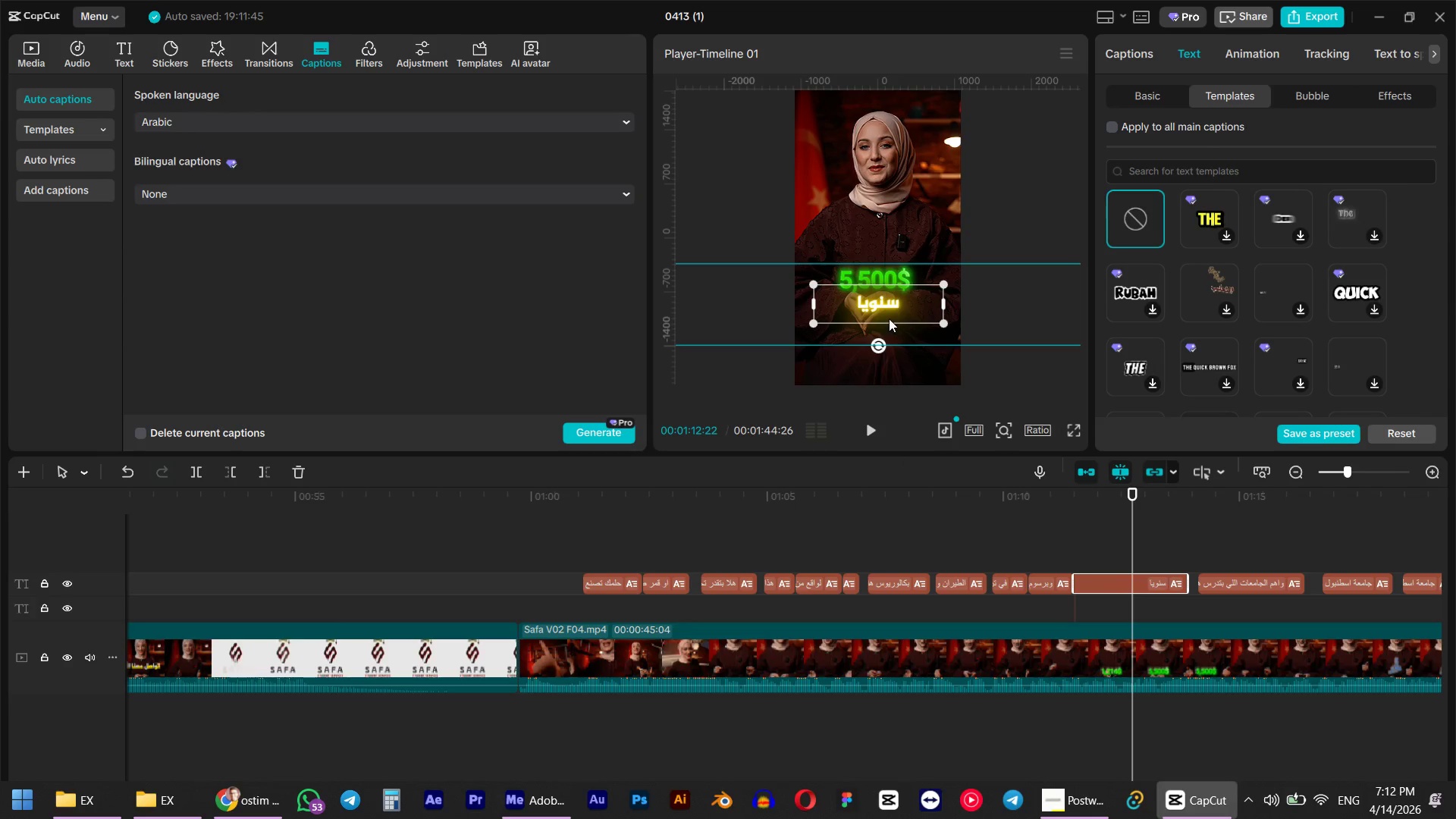 
key(Space)
 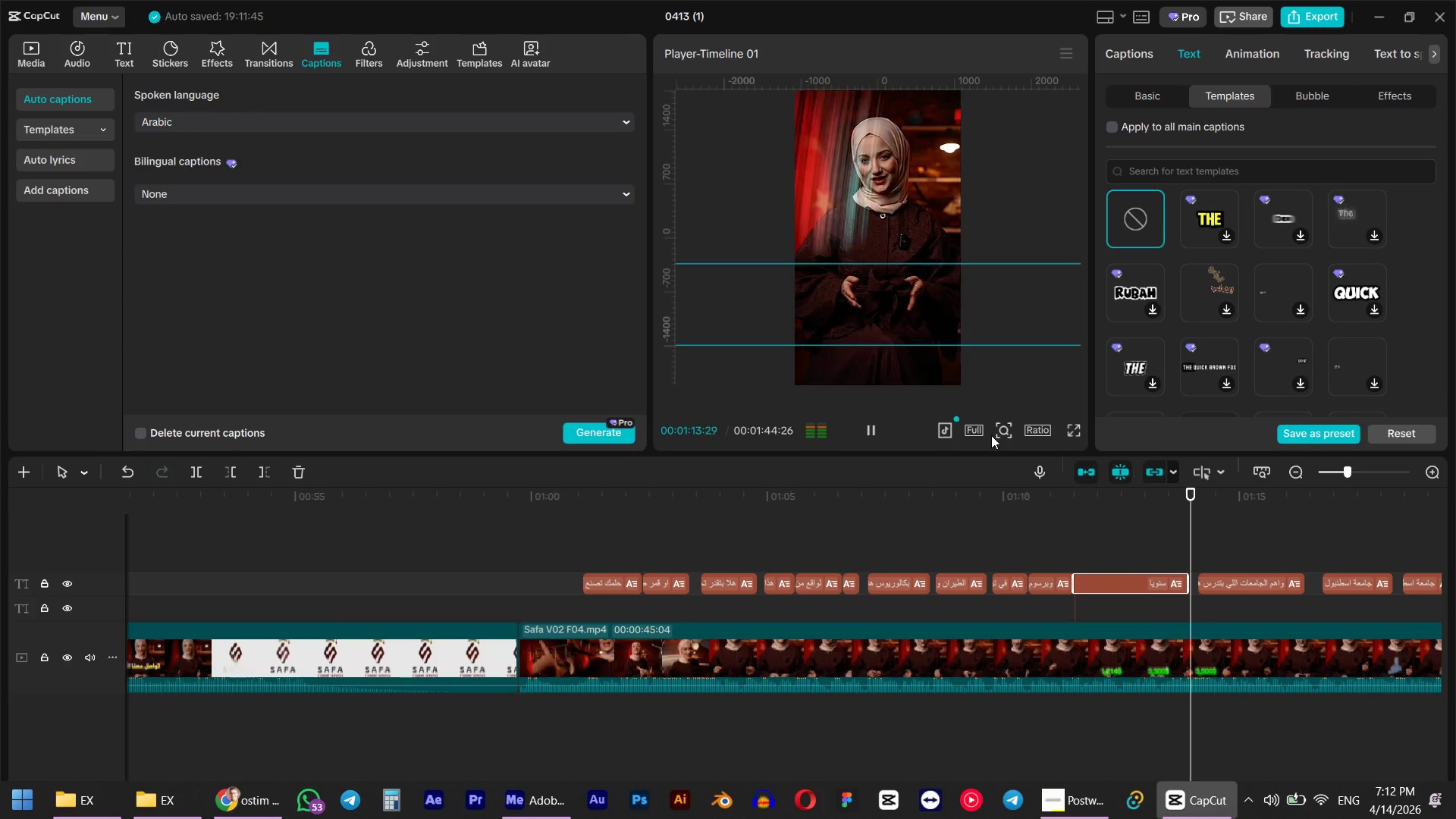 
key(Space)
 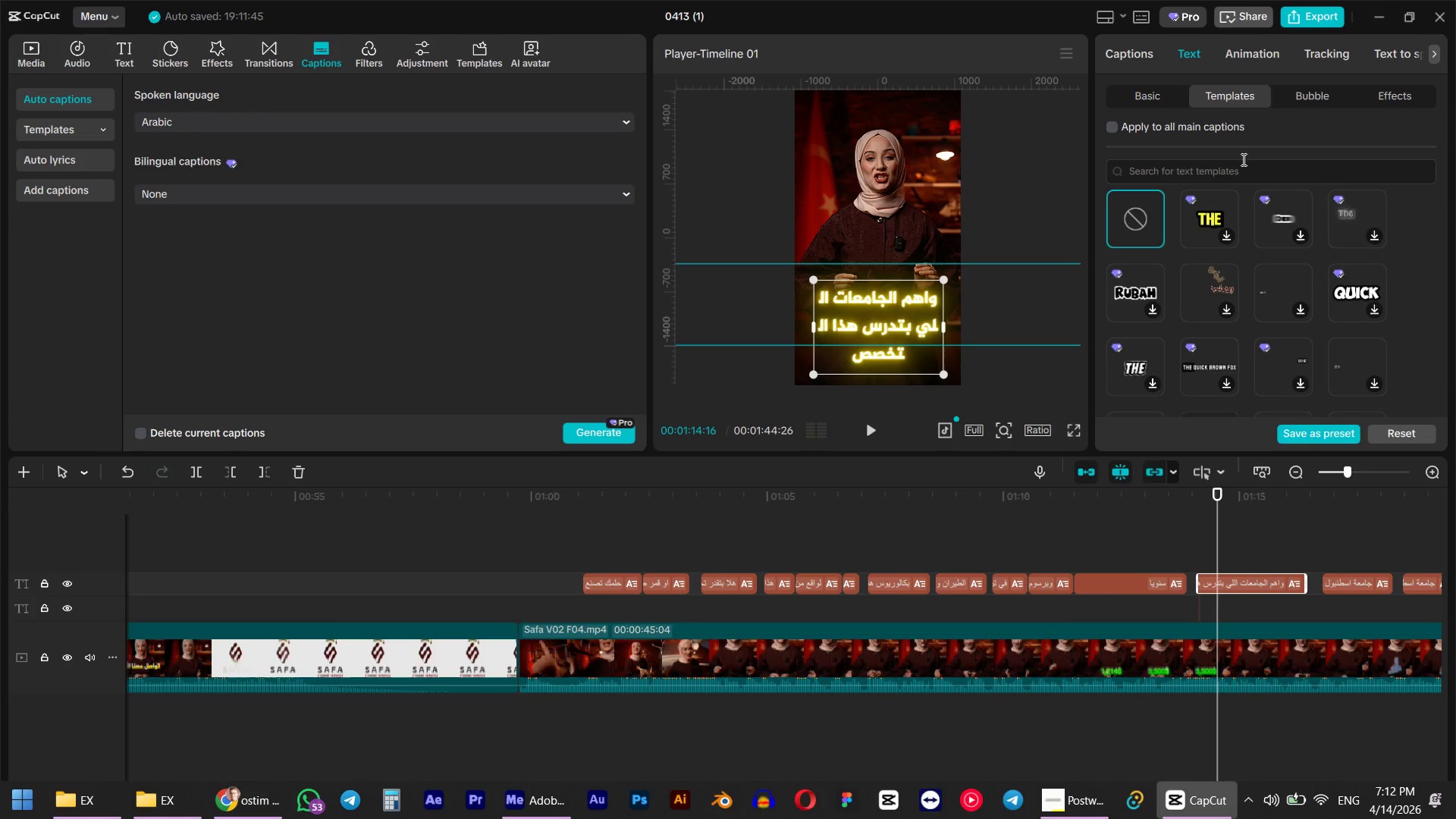 
left_click([1134, 51])
 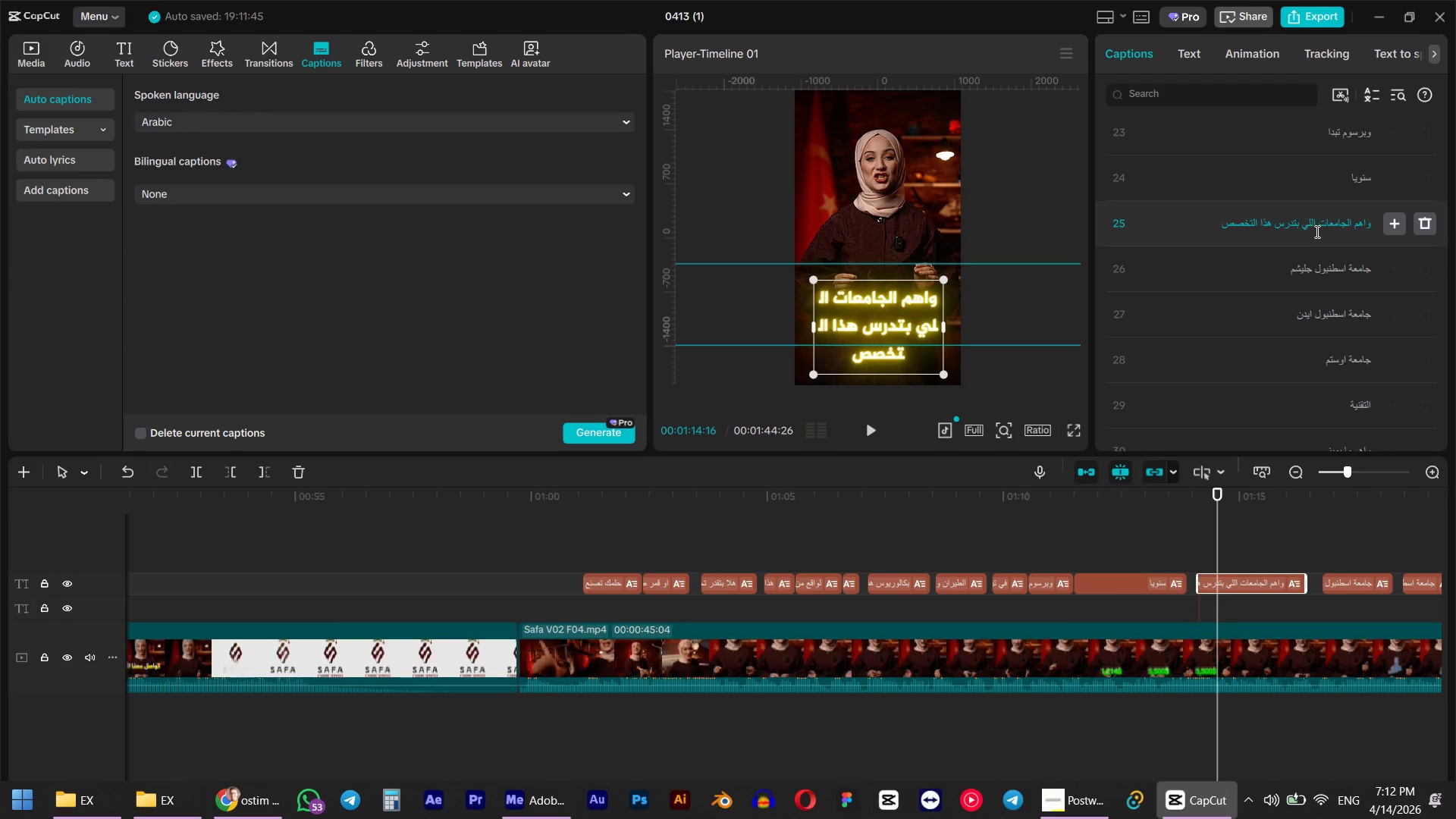 
left_click([1316, 228])
 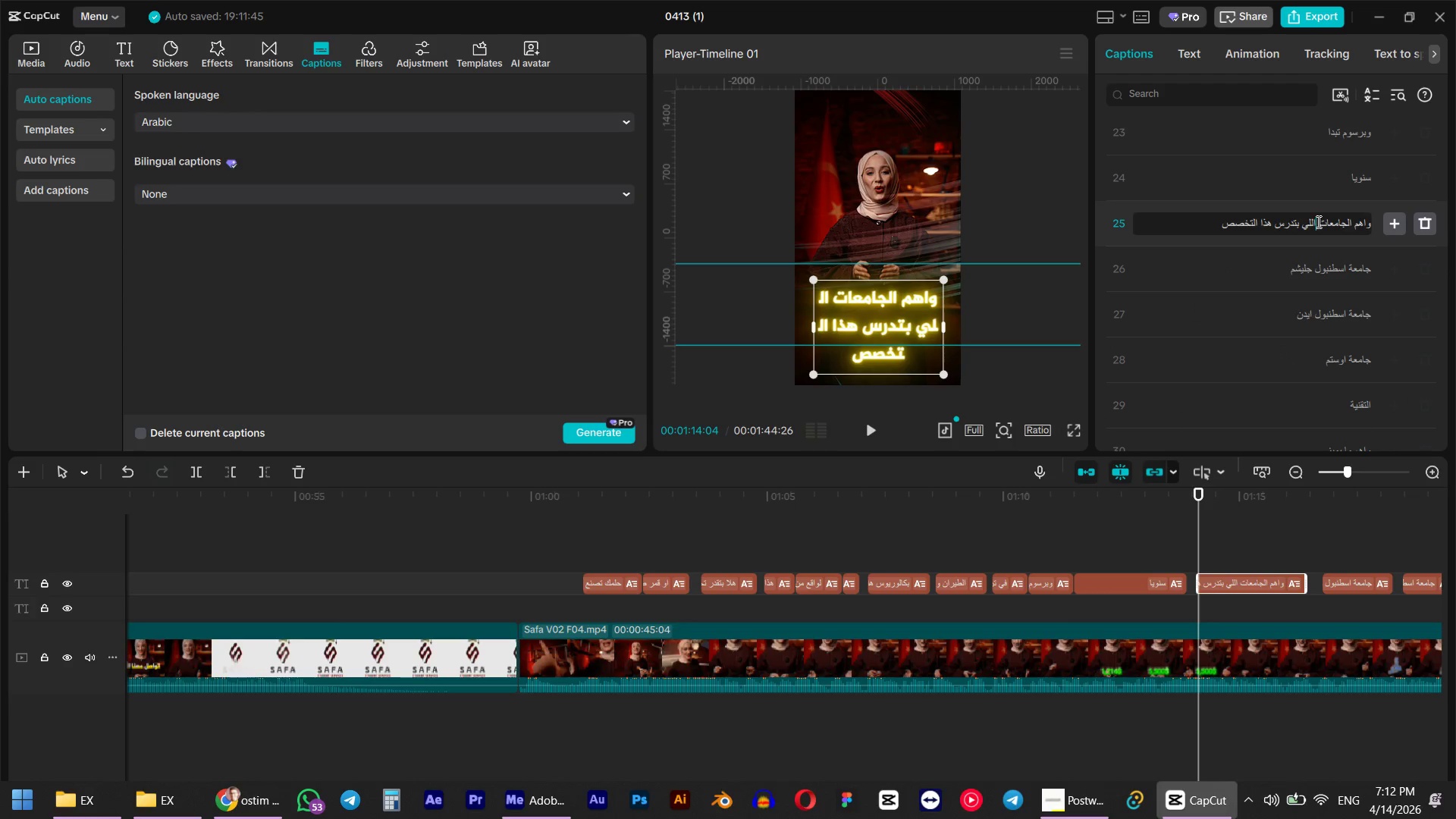 
key(Enter)
 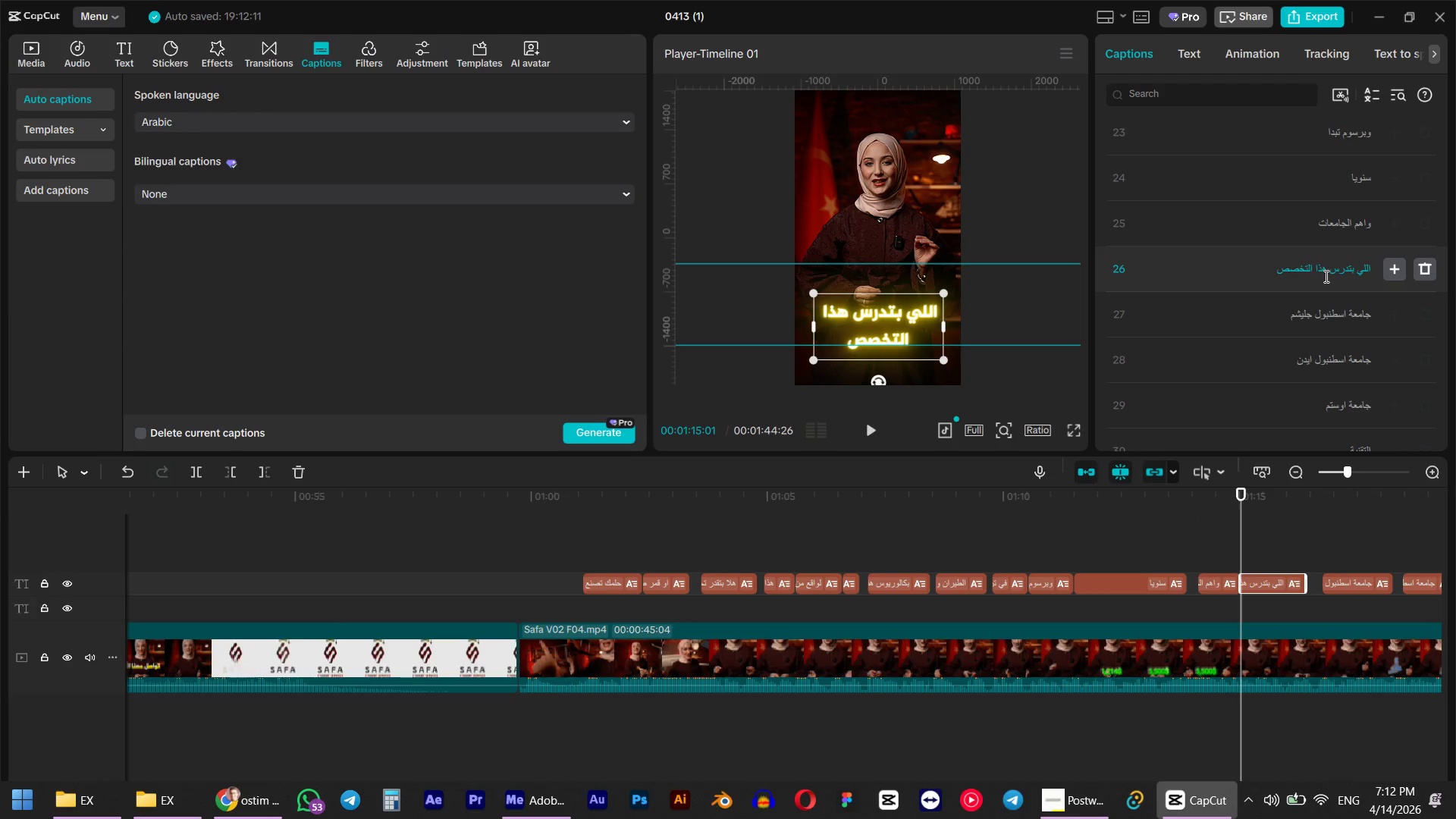 
left_click([1329, 268])
 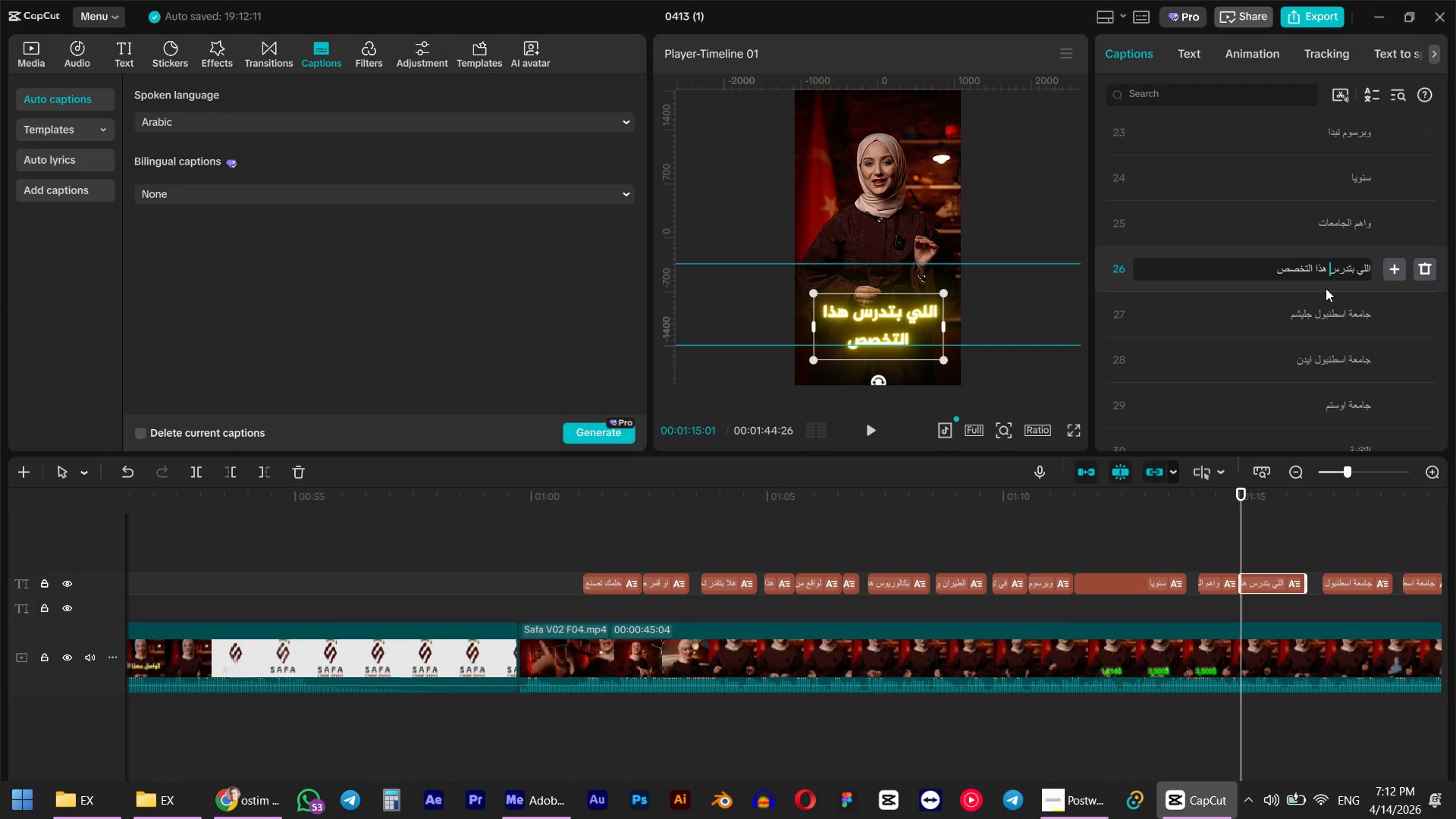 
key(Enter)
 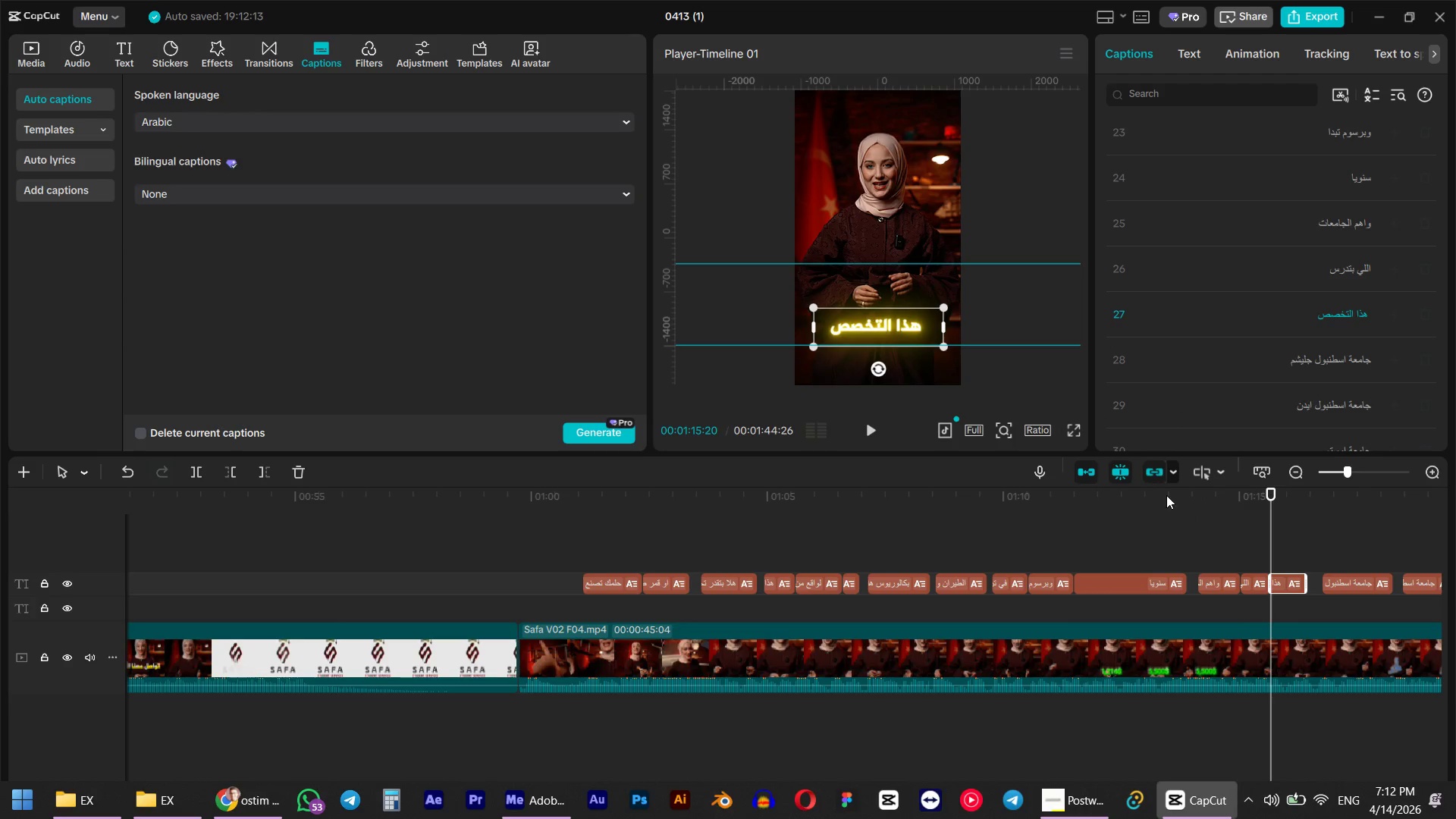 
left_click([1194, 511])
 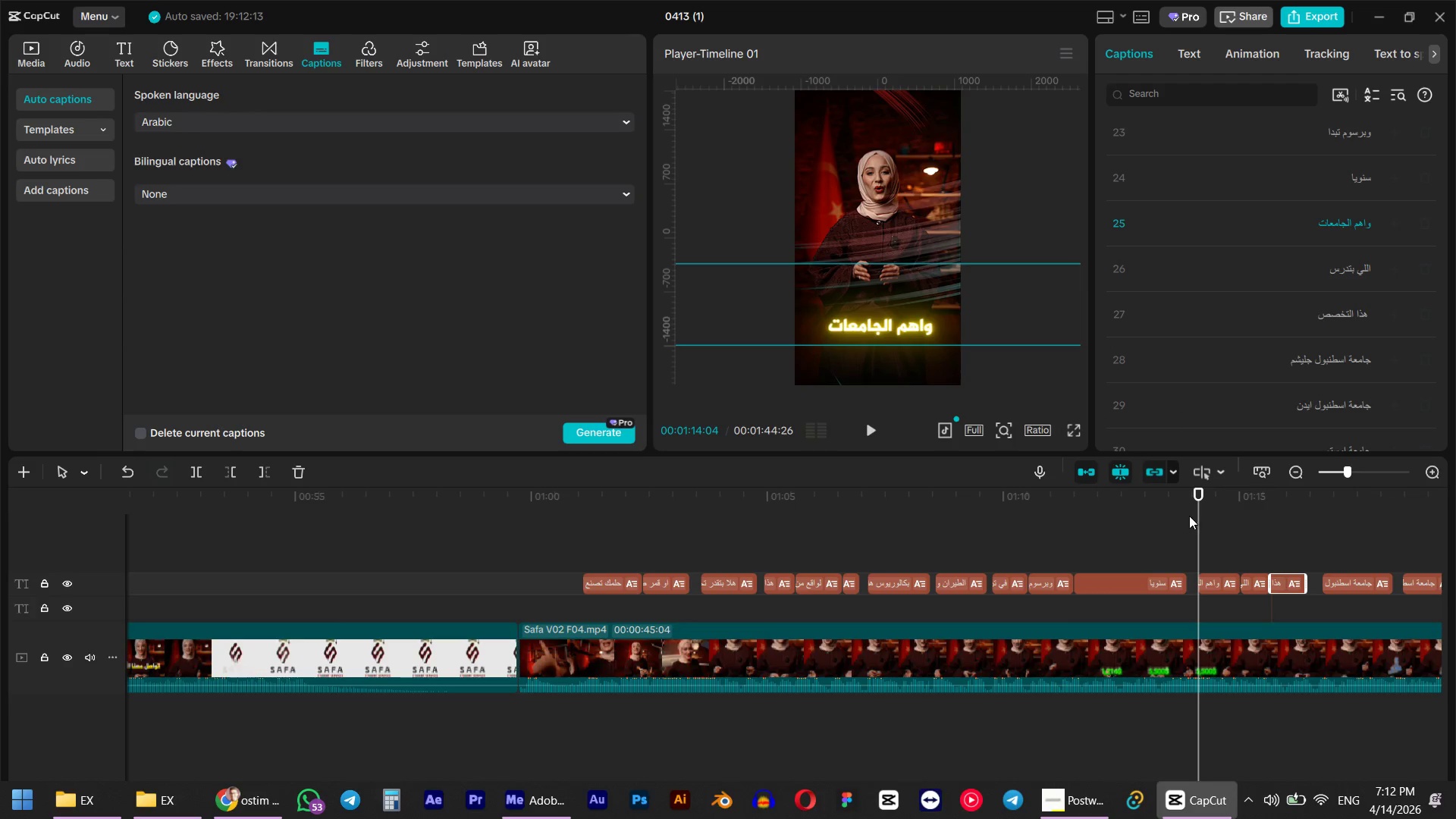 
key(Space)
 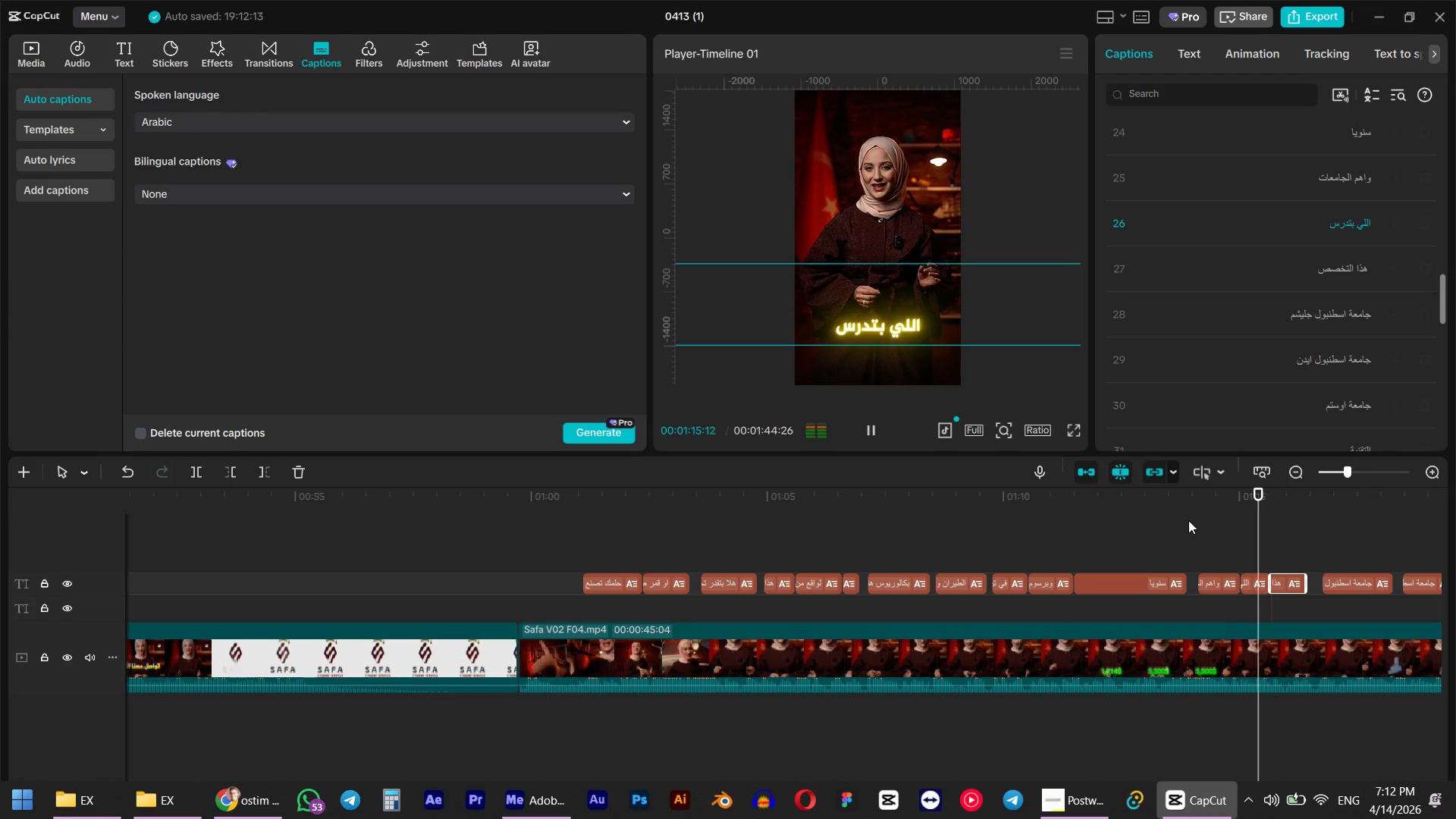 
key(Space)
 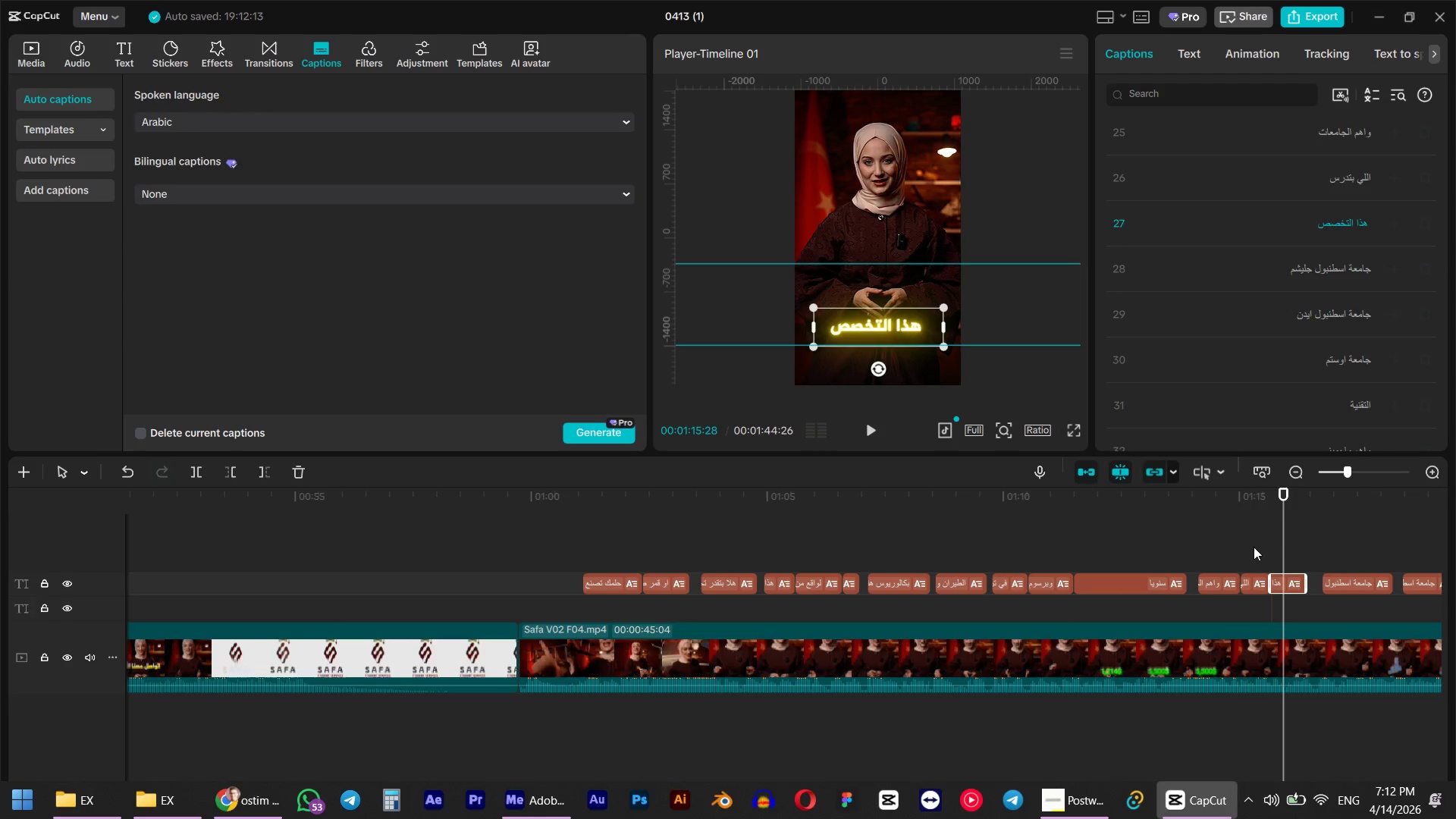 
key(Control+Z)
 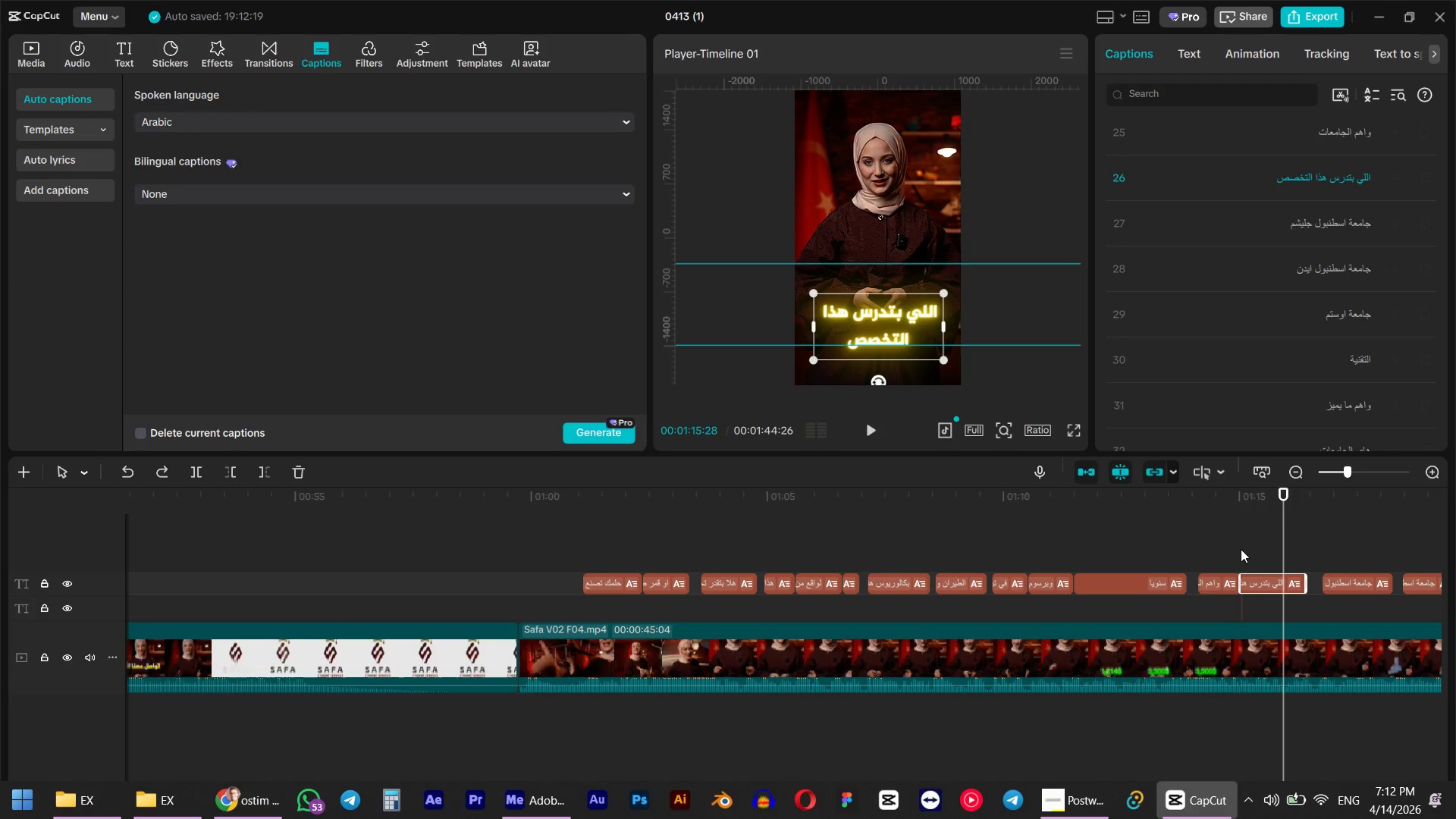 
key(Control+Z)
 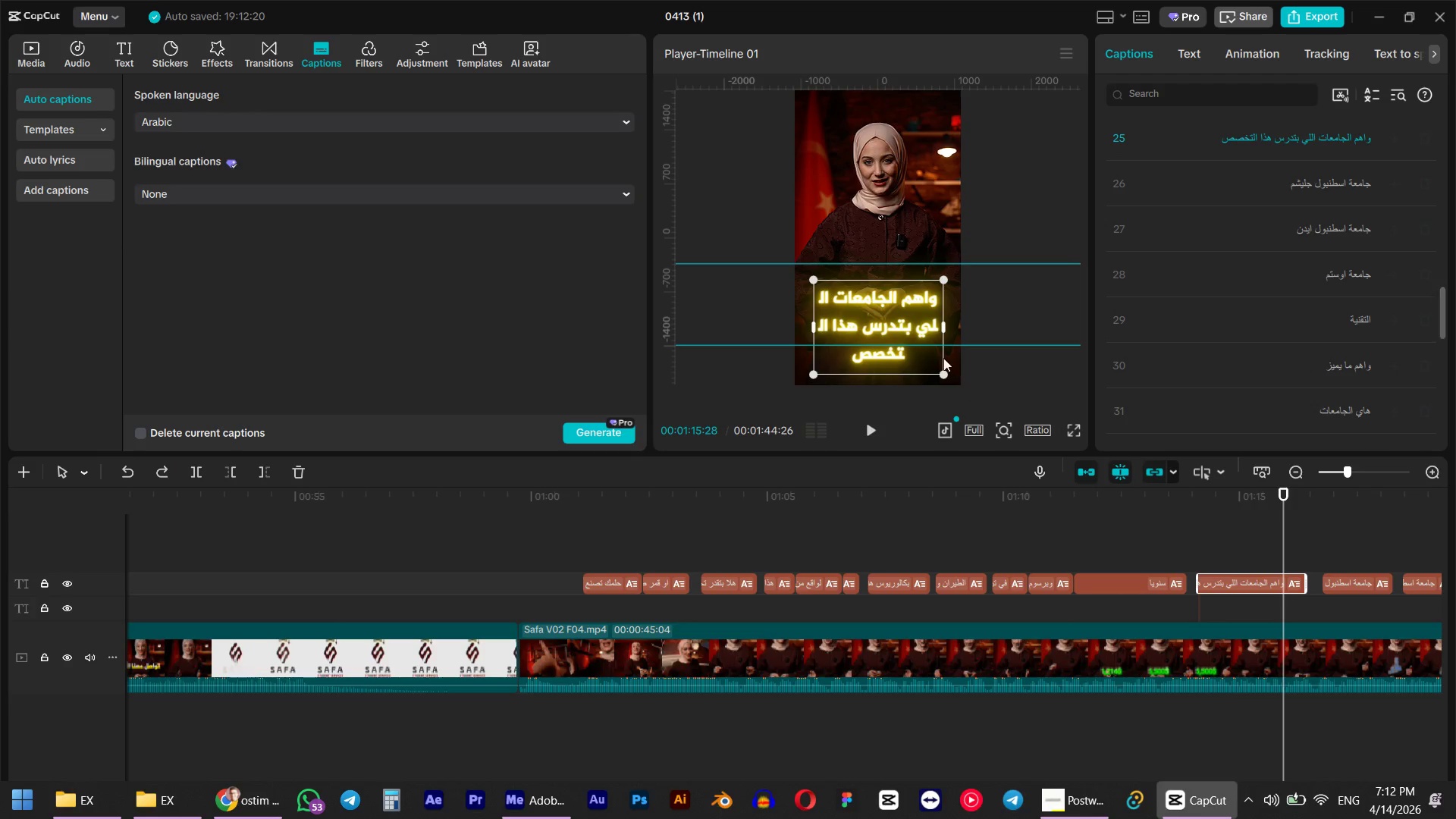 
left_click_drag(start_coordinate=[905, 316], to_coordinate=[909, 276])
 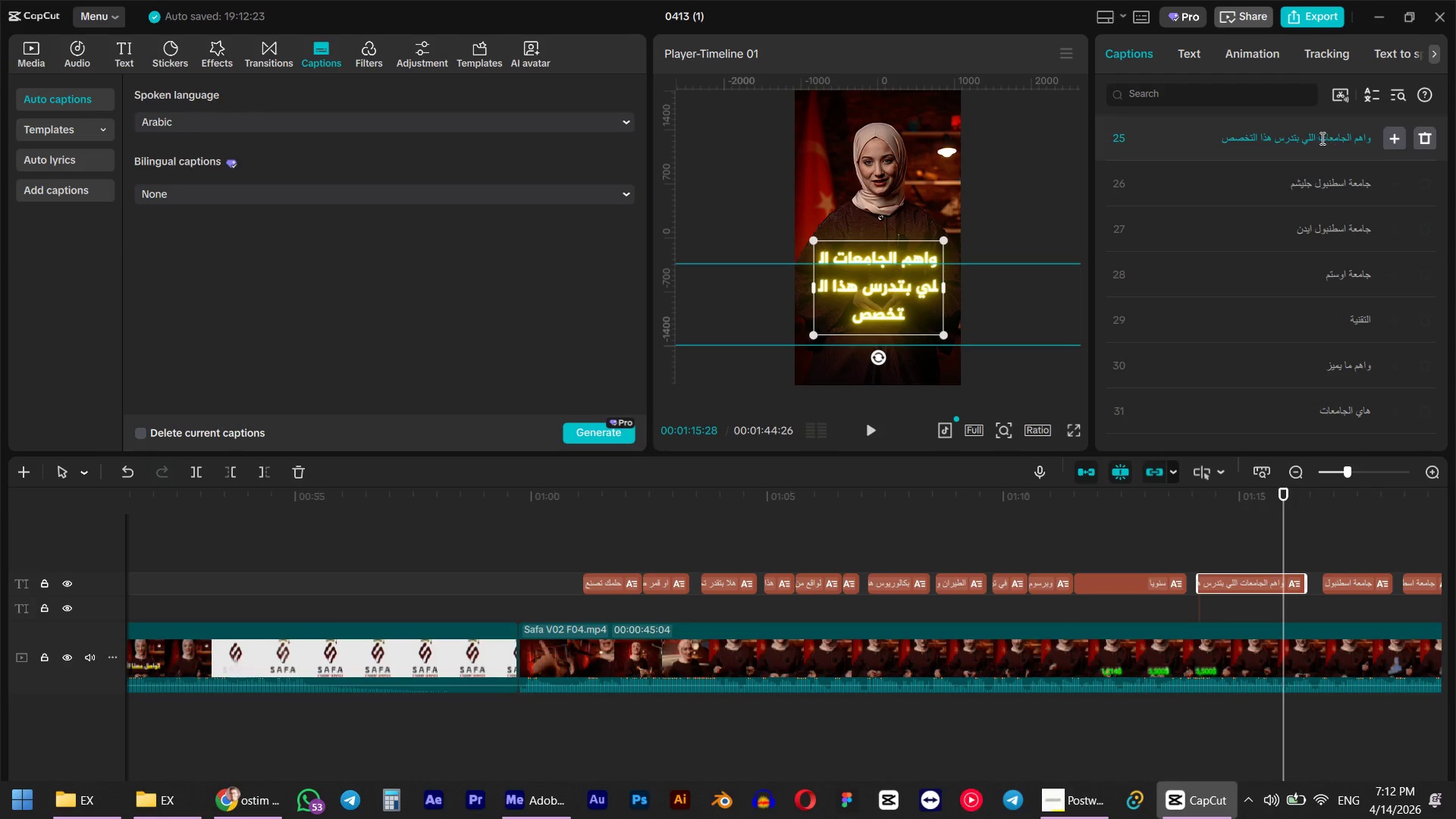 
left_click([1315, 137])
 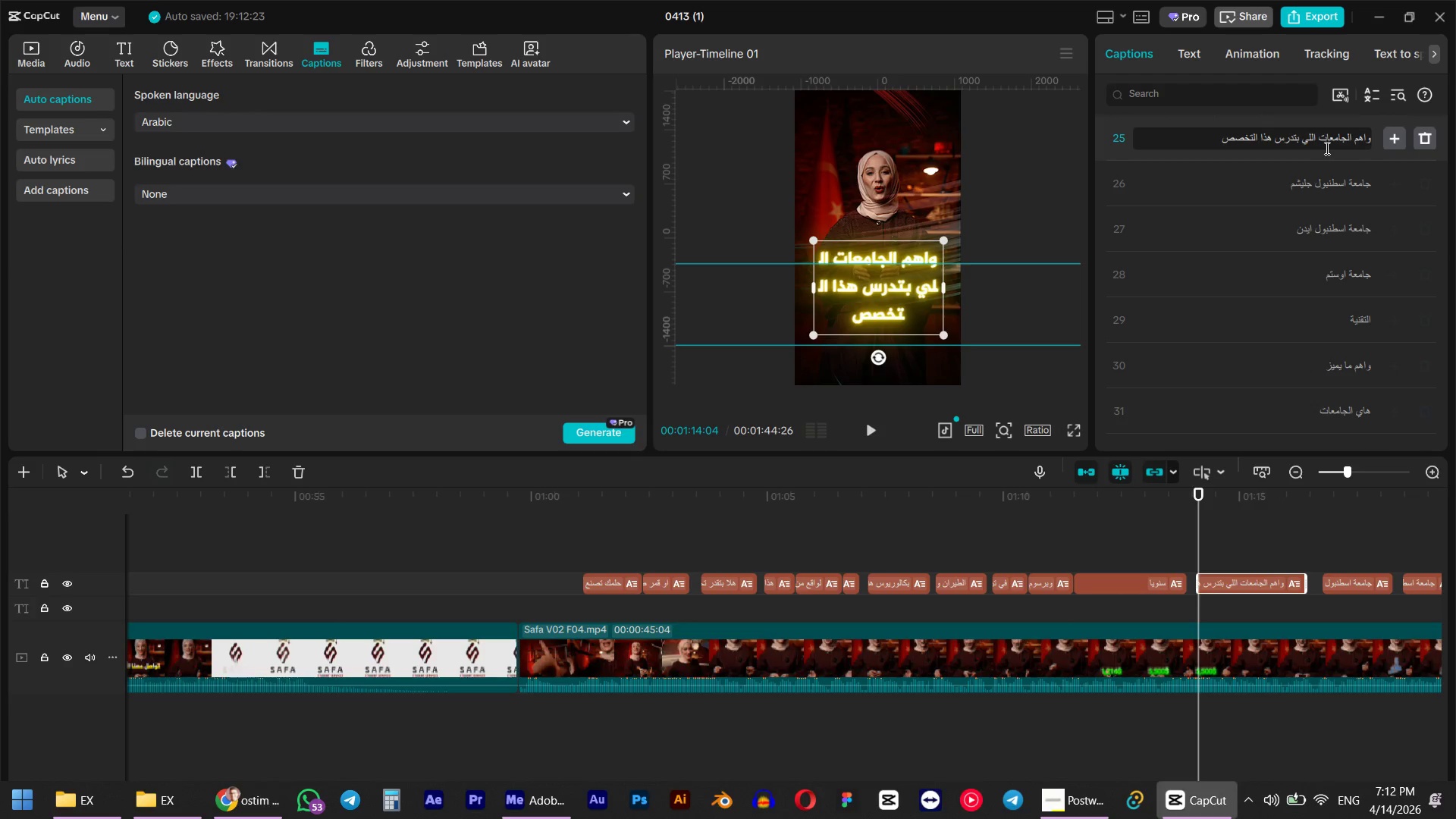 
key(Enter)
 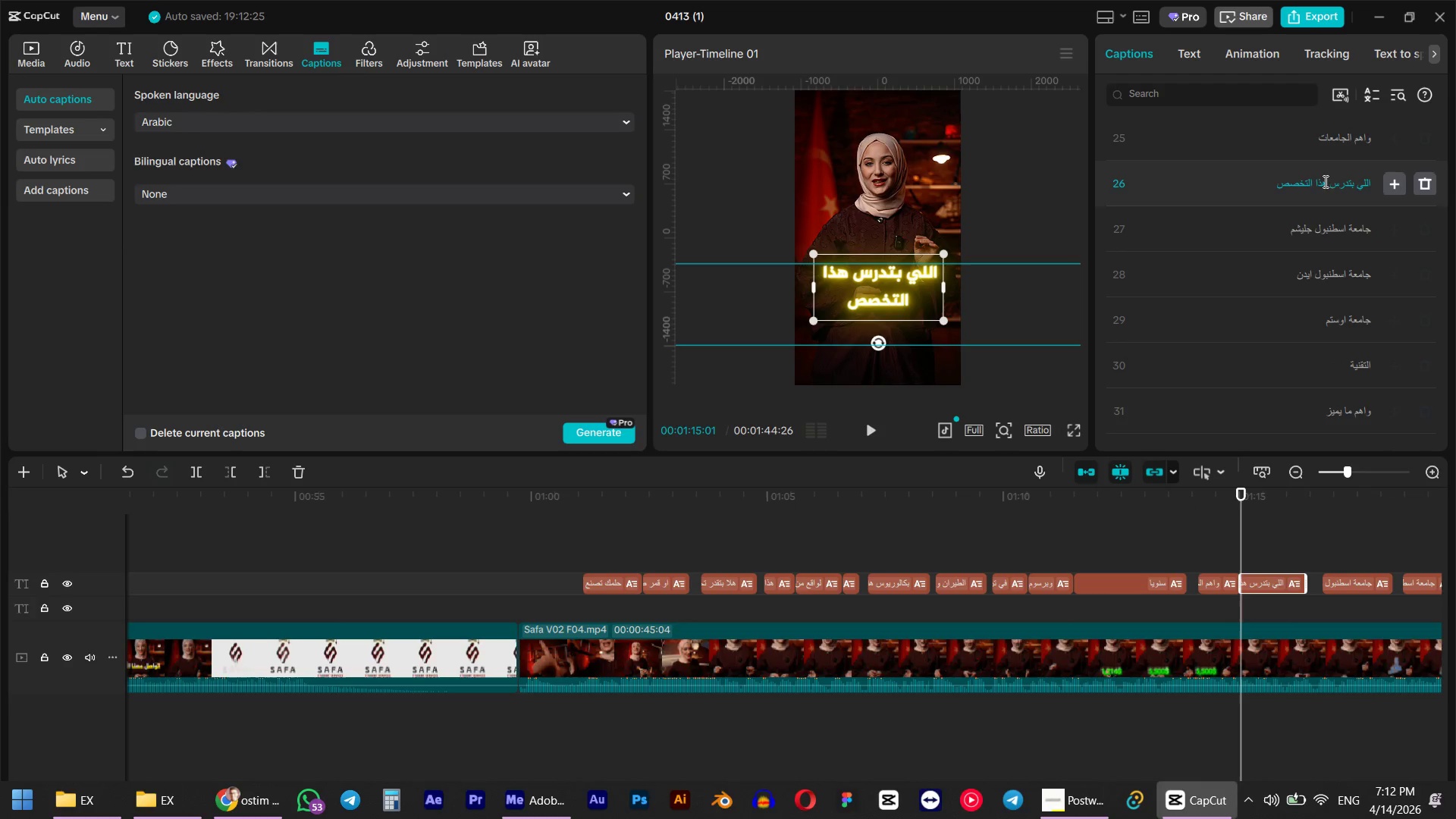 
left_click([1328, 187])
 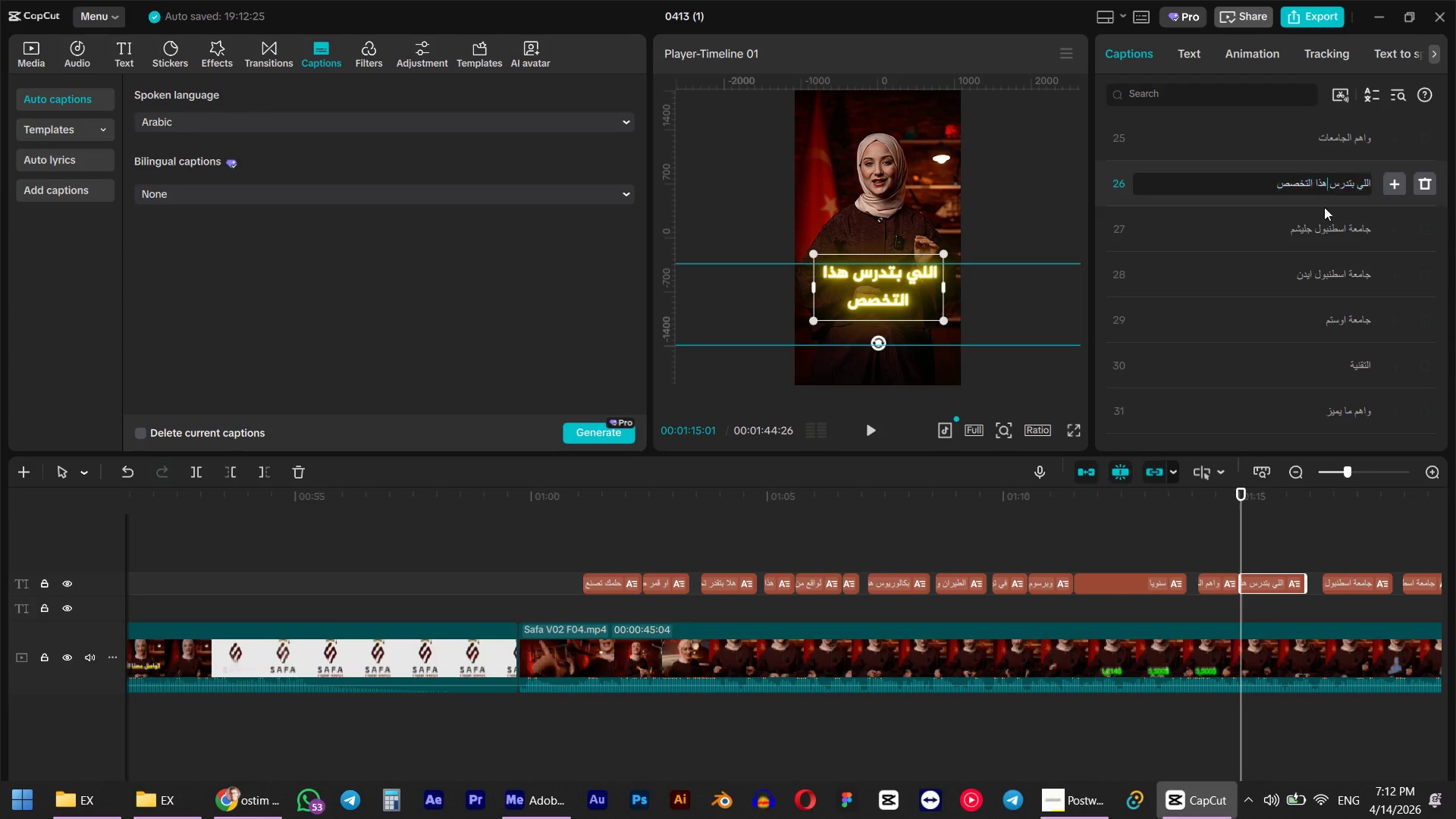 
key(Enter)
 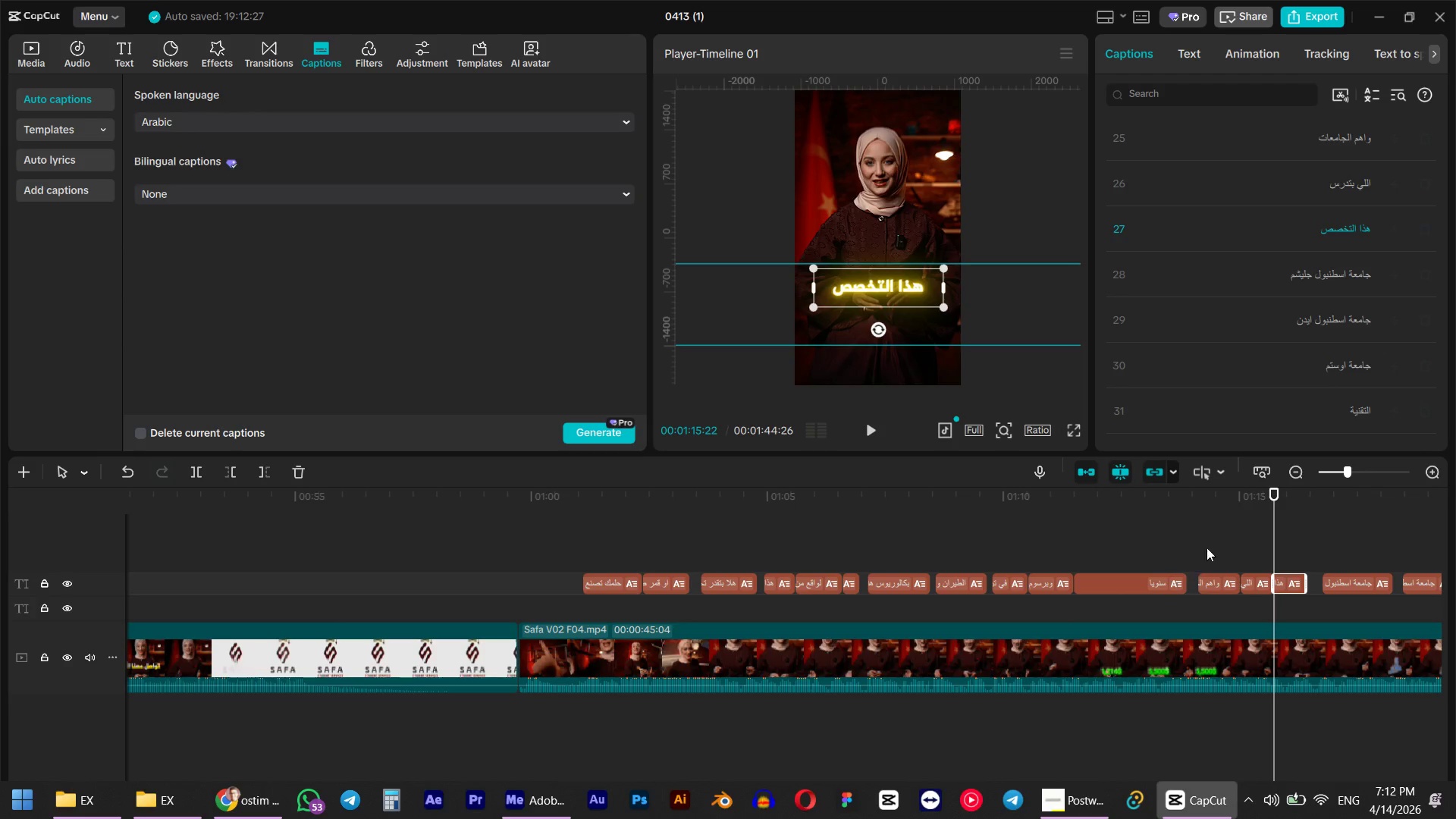 
left_click([1197, 504])
 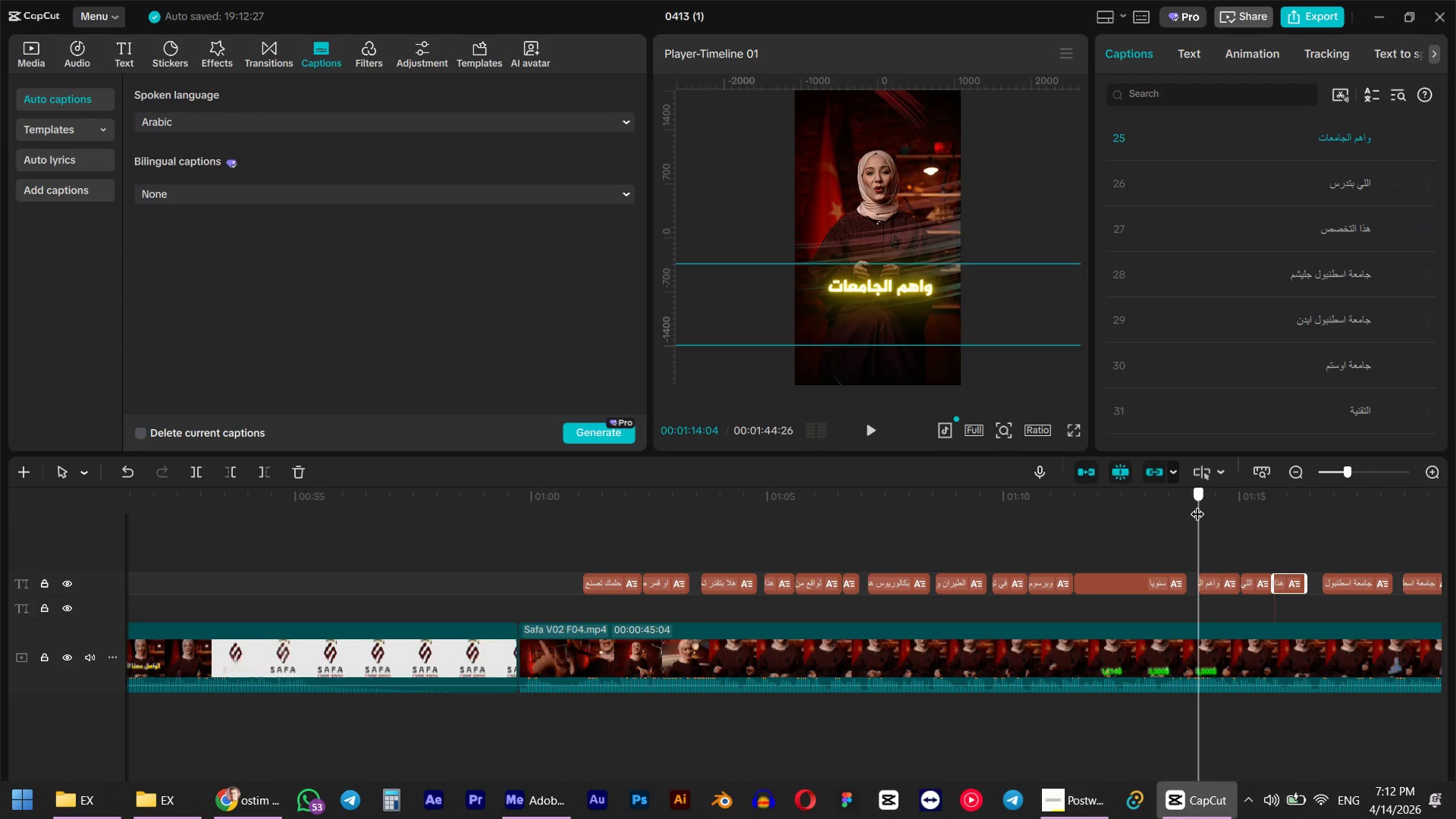 
key(Space)
 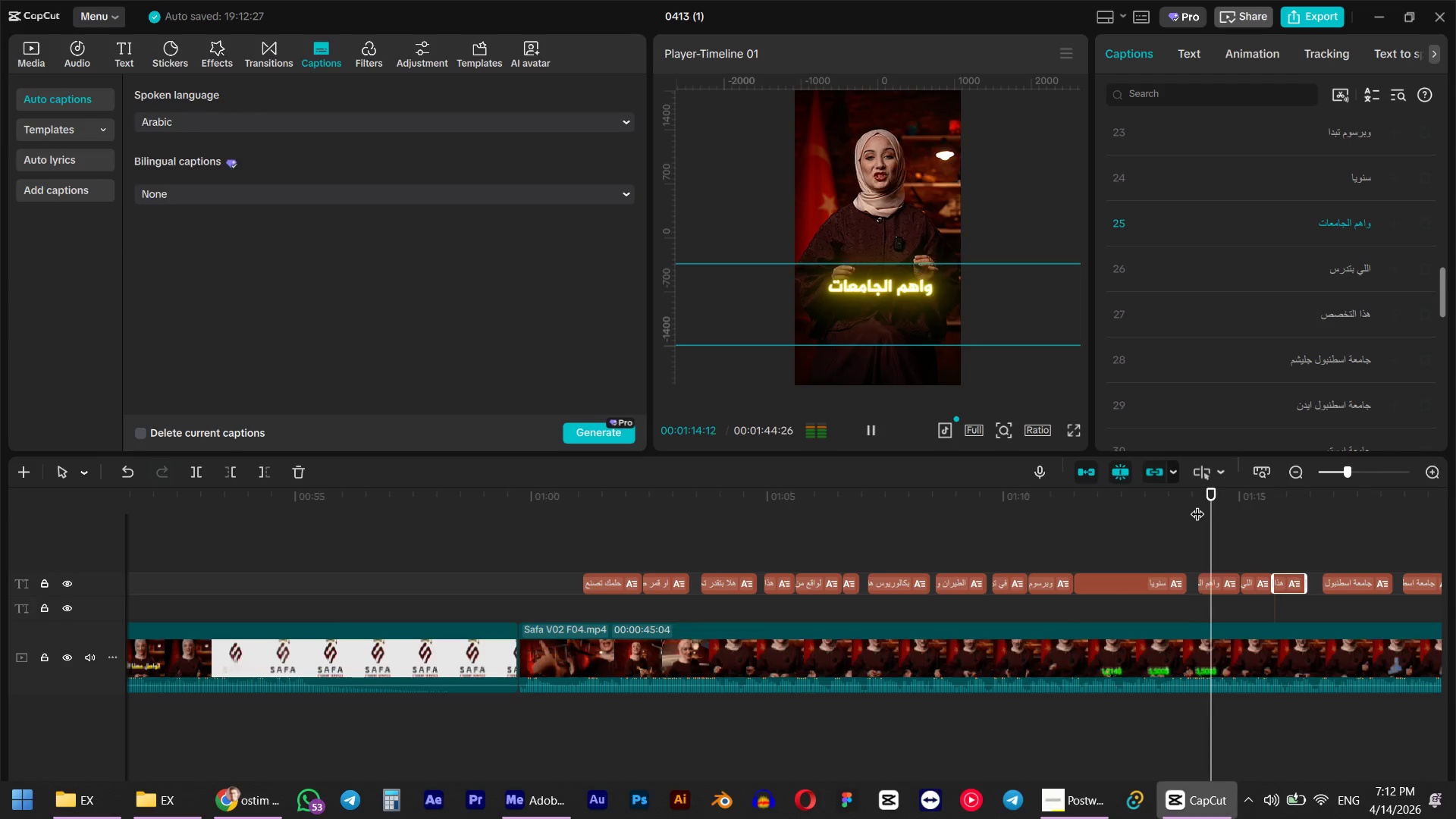 
key(Space)
 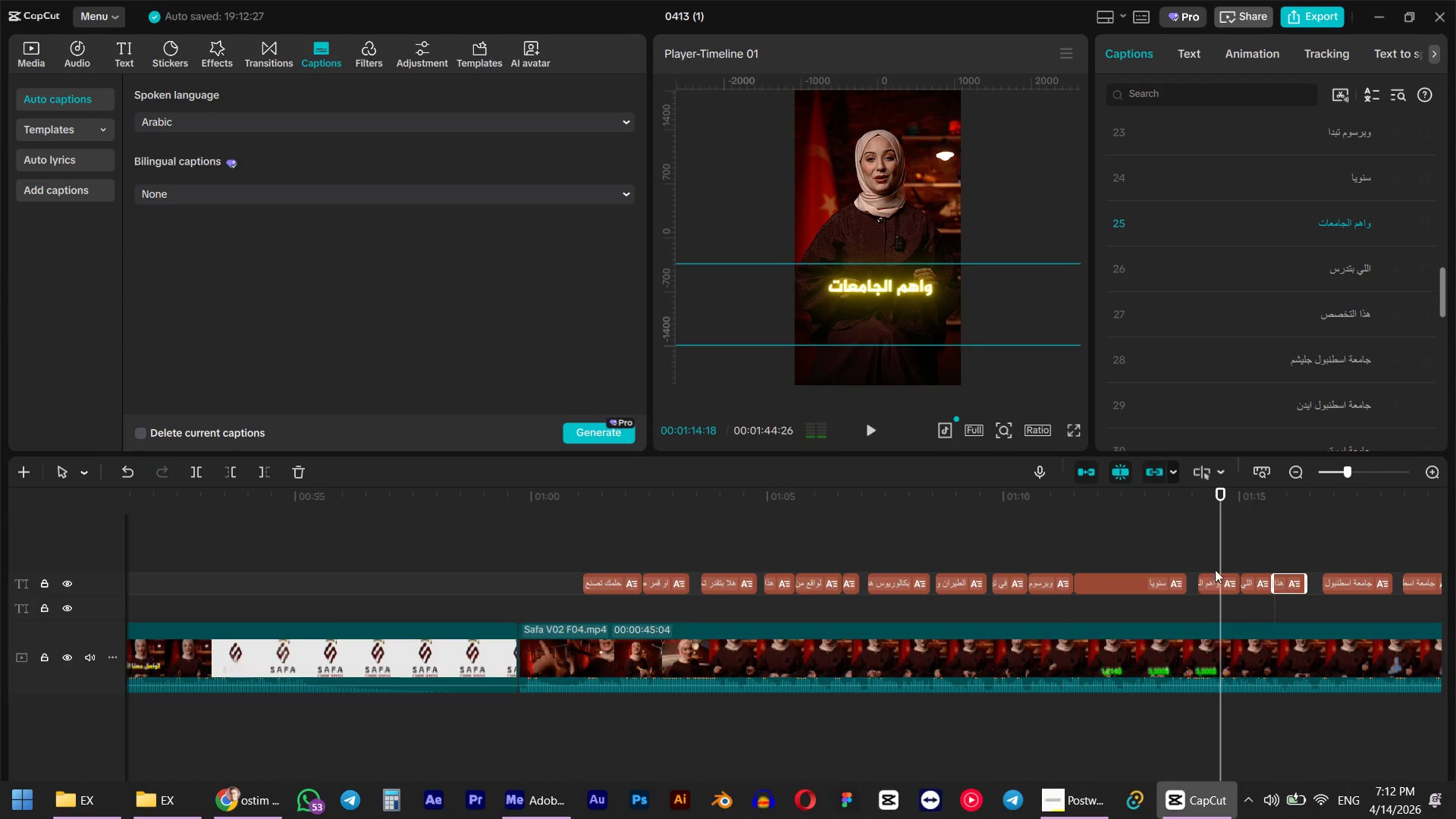 
left_click([1217, 585])
 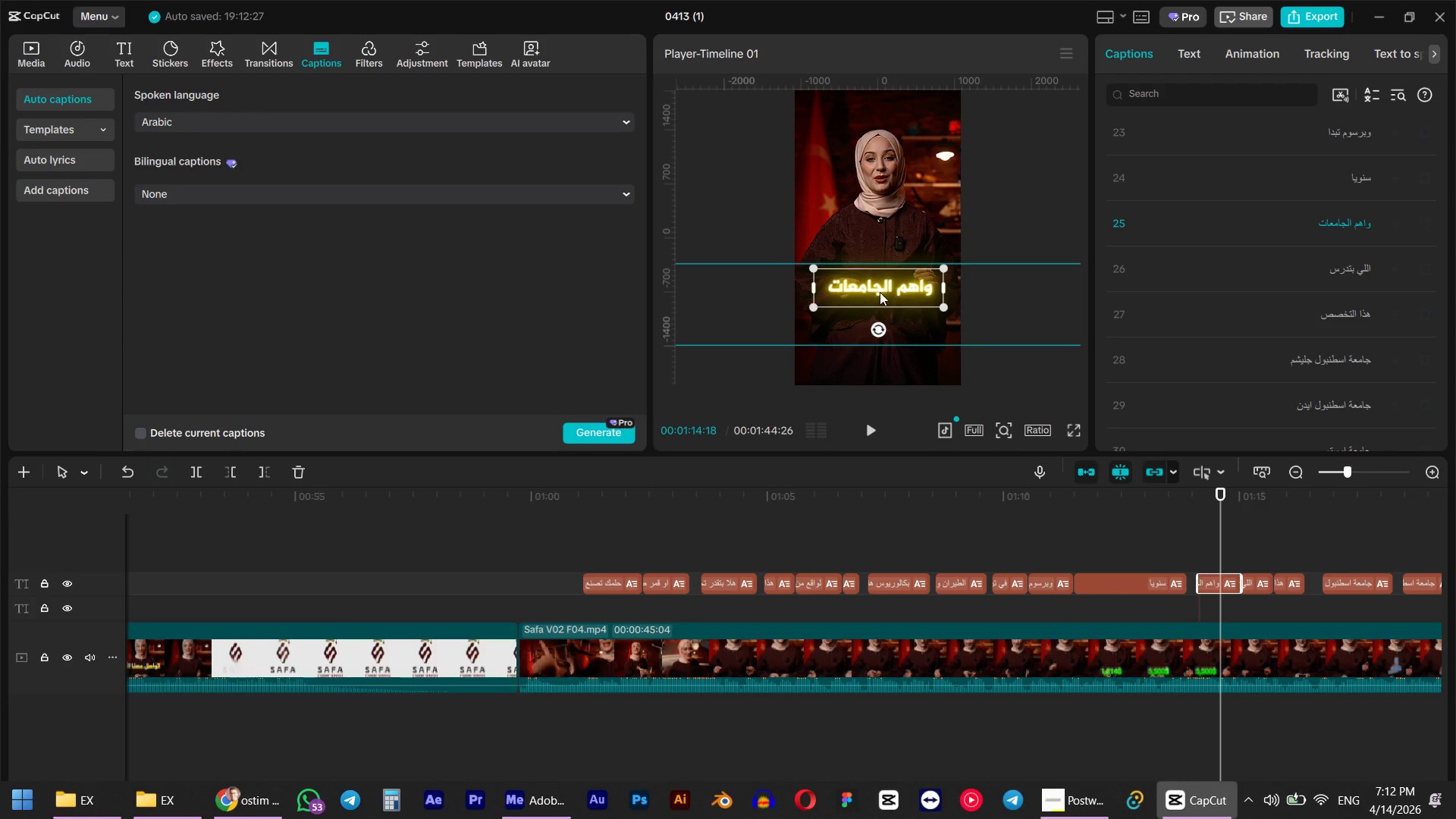 
left_click_drag(start_coordinate=[886, 290], to_coordinate=[888, 260])
 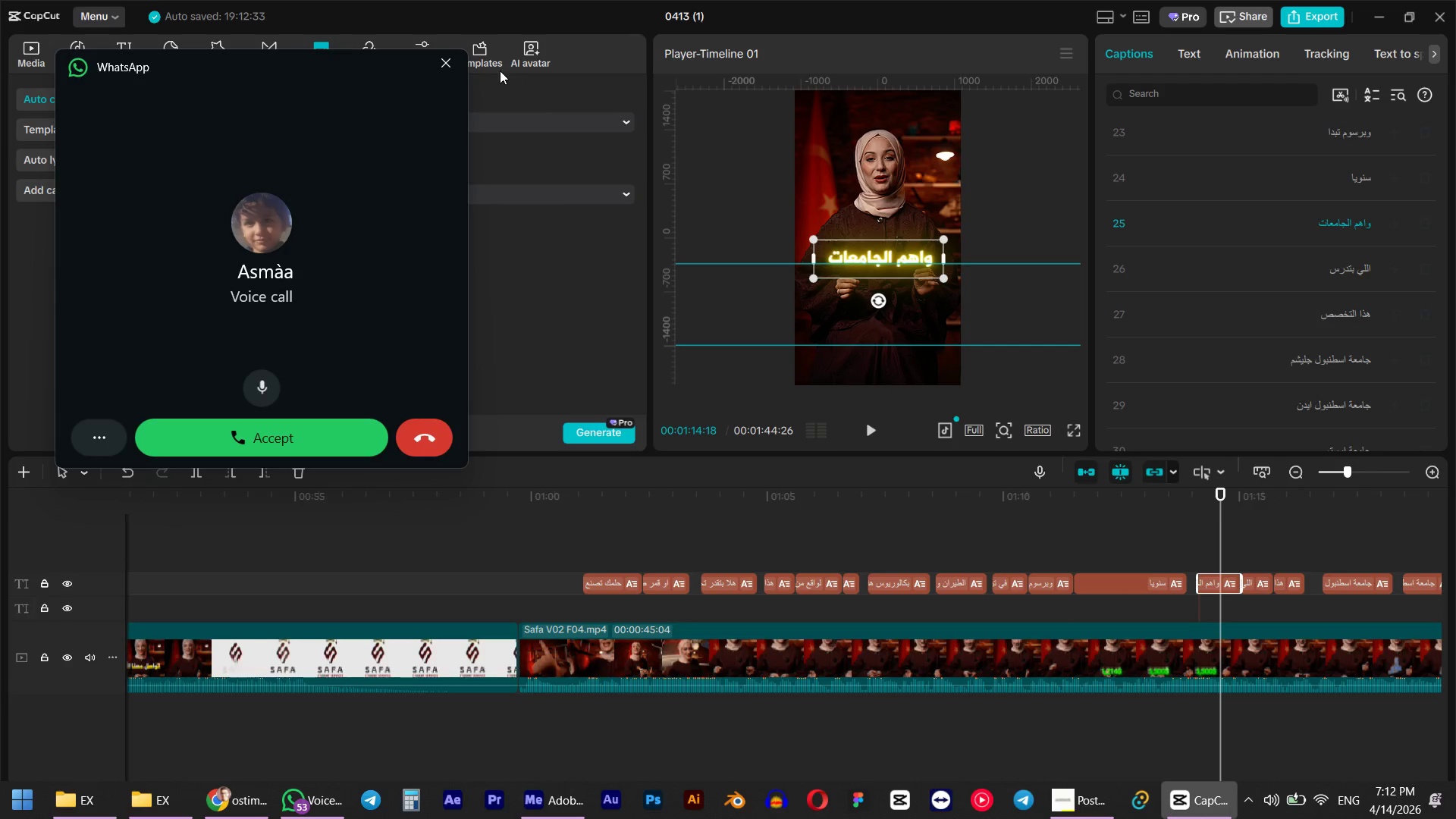 
left_click([449, 71])
 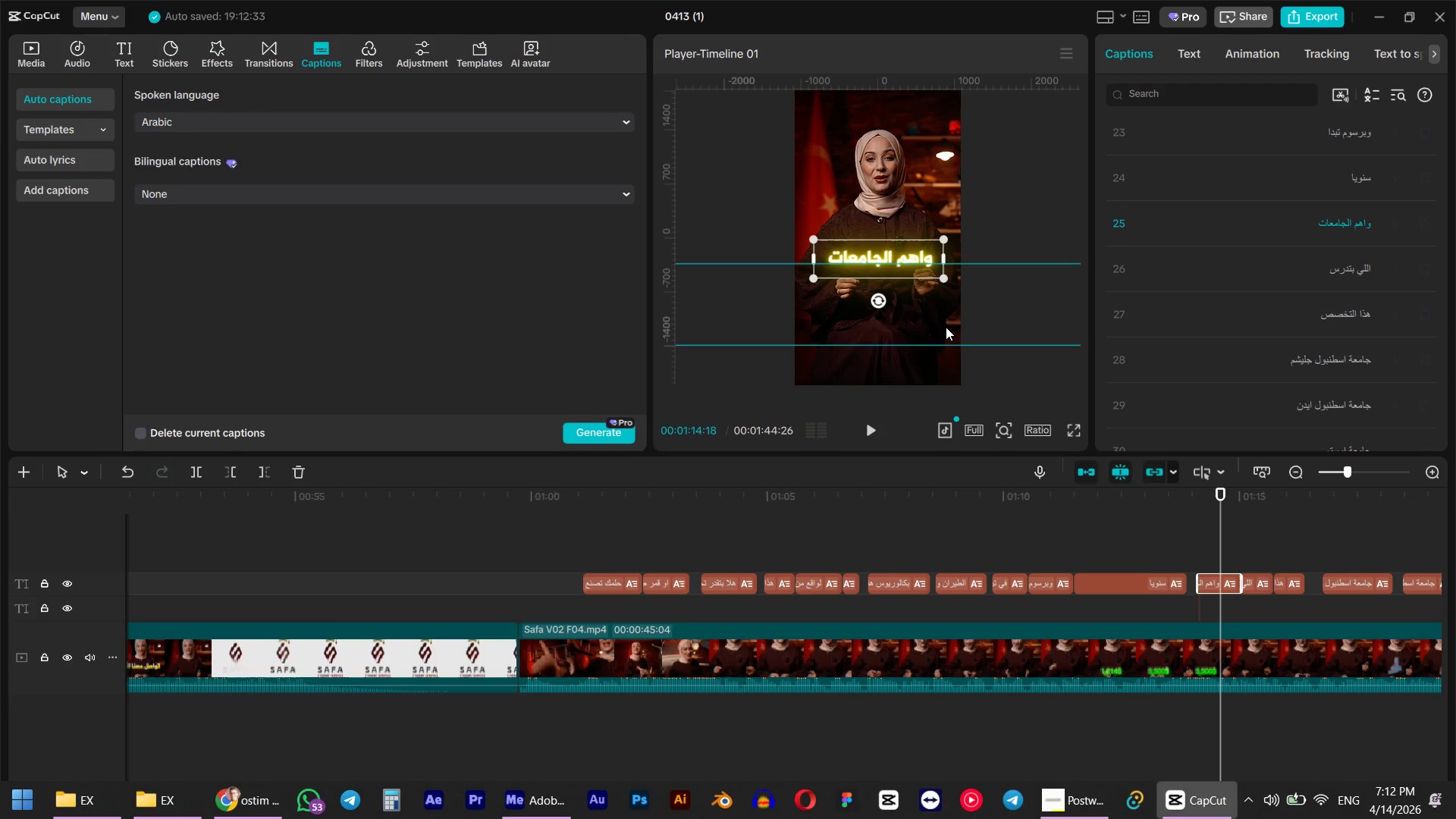 
wait(6.23)
 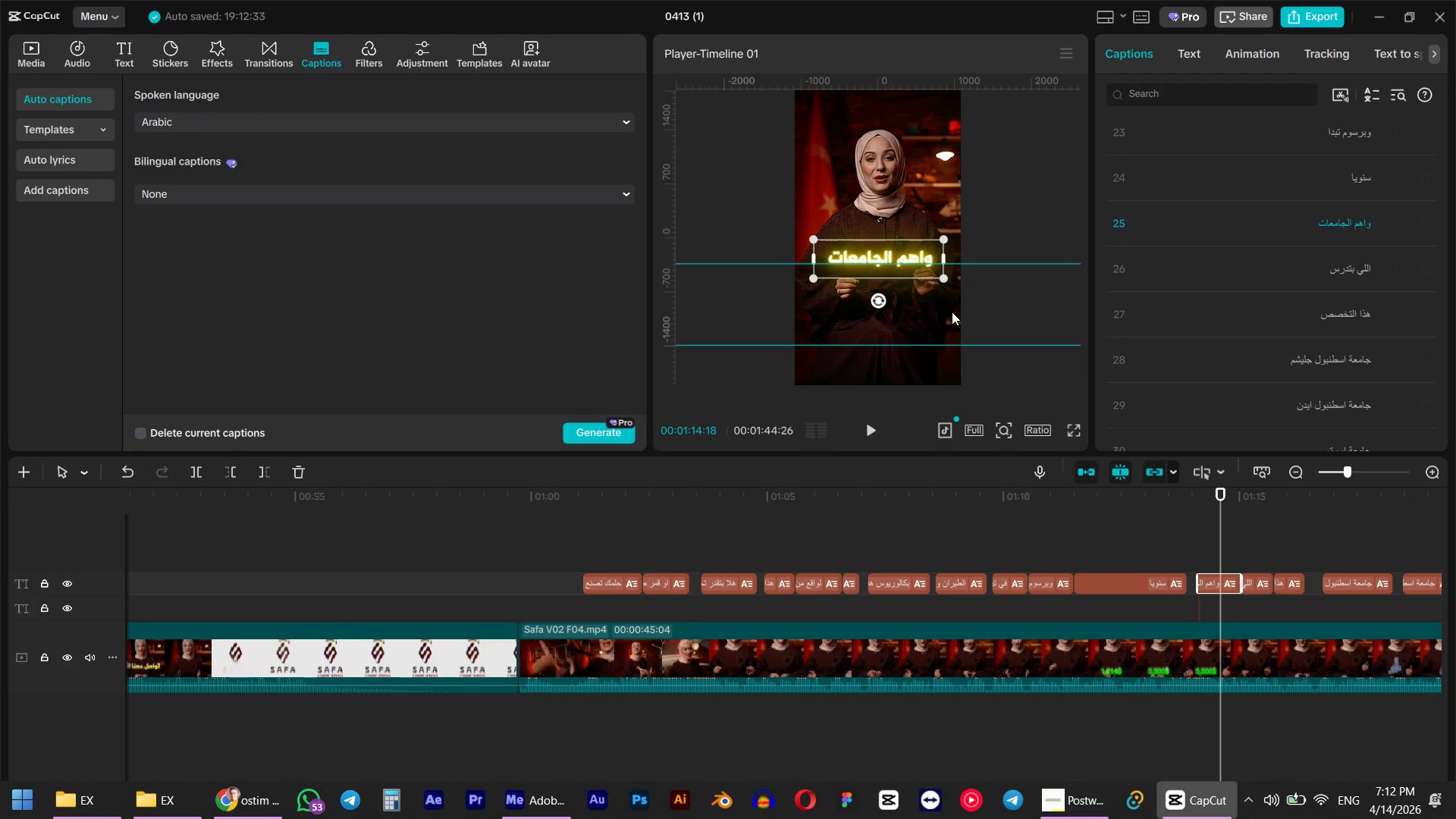 
left_click_drag(start_coordinate=[1216, 492], to_coordinate=[1238, 492])
 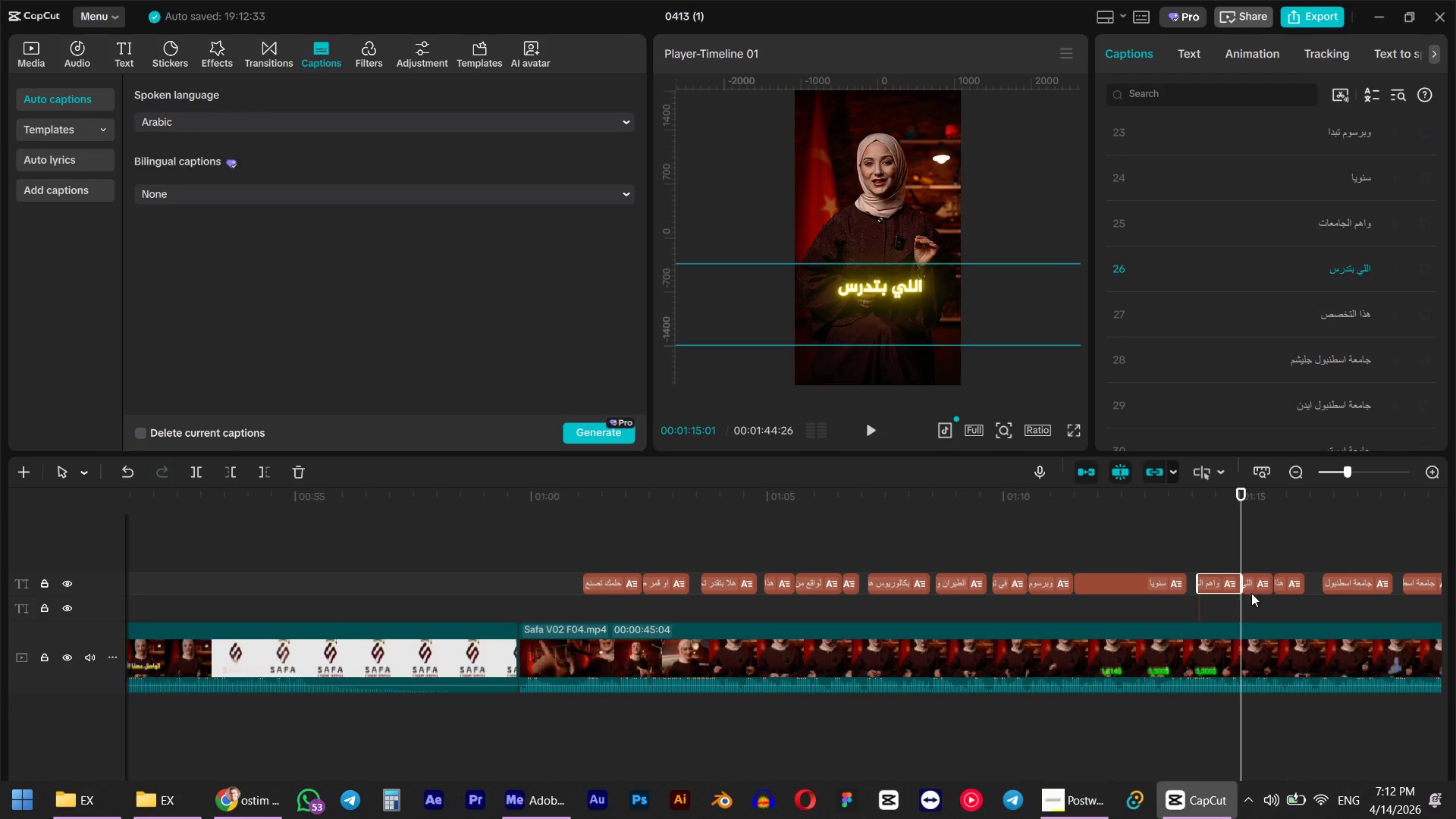 
left_click([1254, 582])
 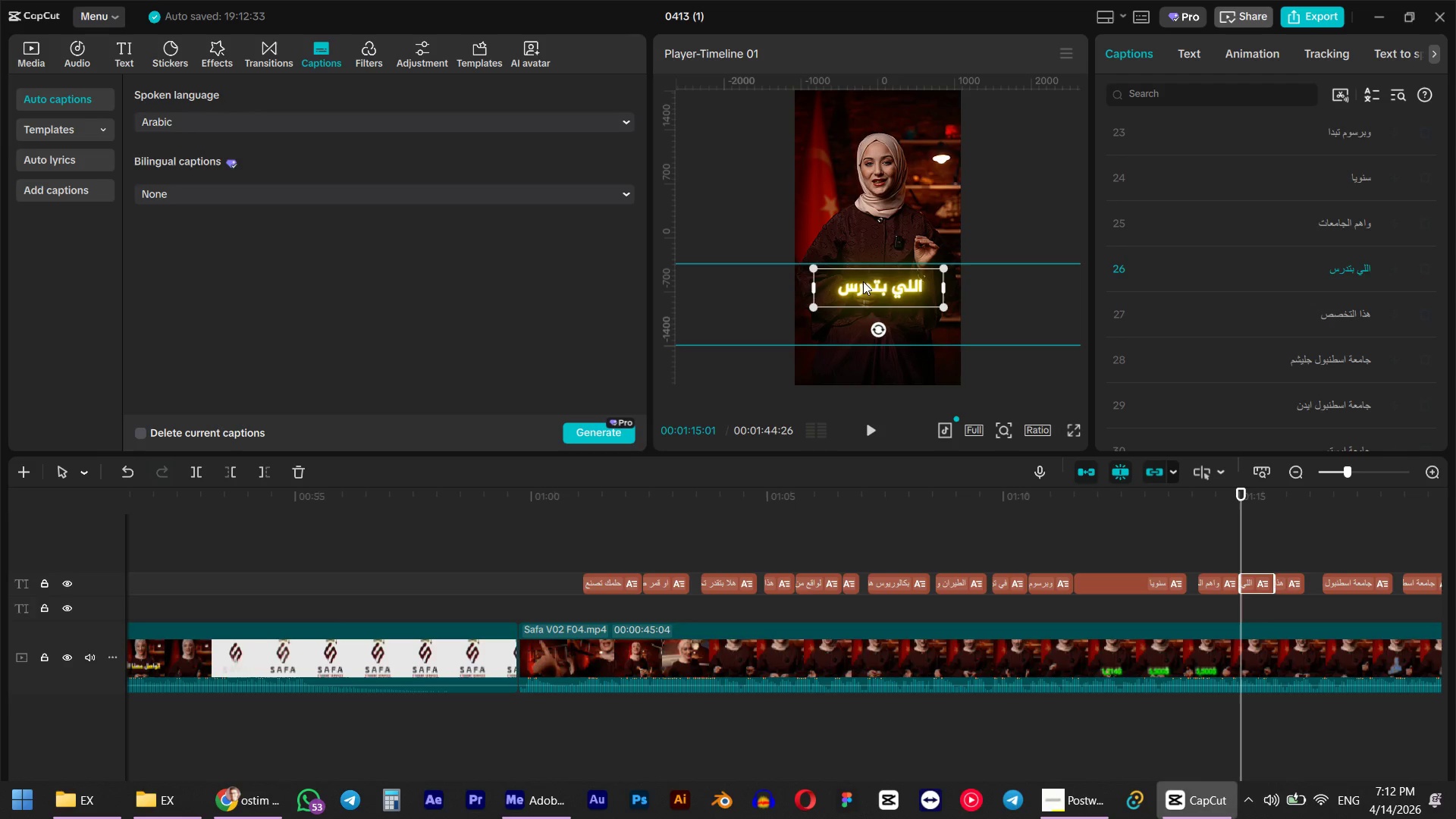 
left_click_drag(start_coordinate=[893, 288], to_coordinate=[892, 253])
 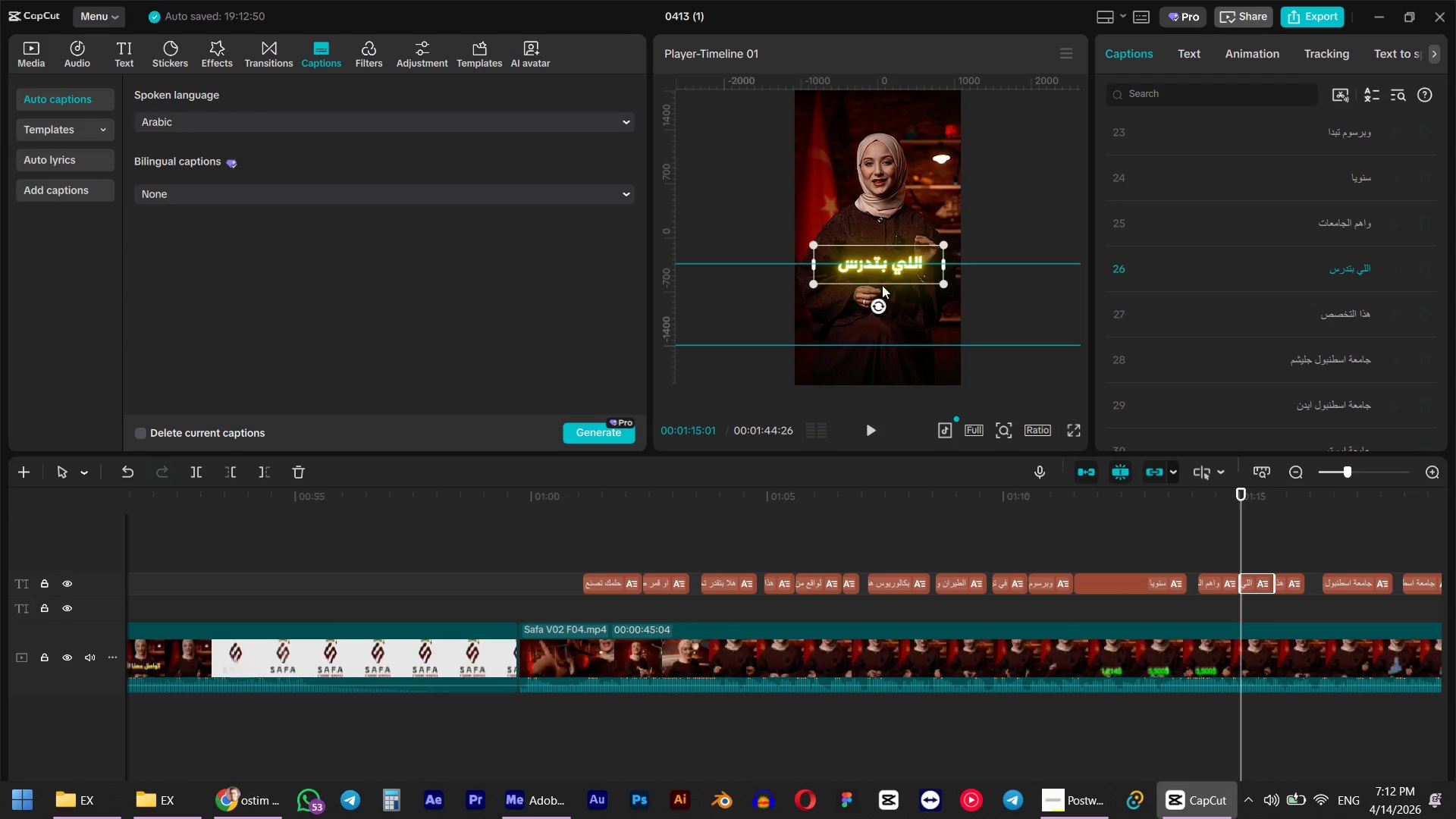 
left_click_drag(start_coordinate=[886, 270], to_coordinate=[886, 265])
 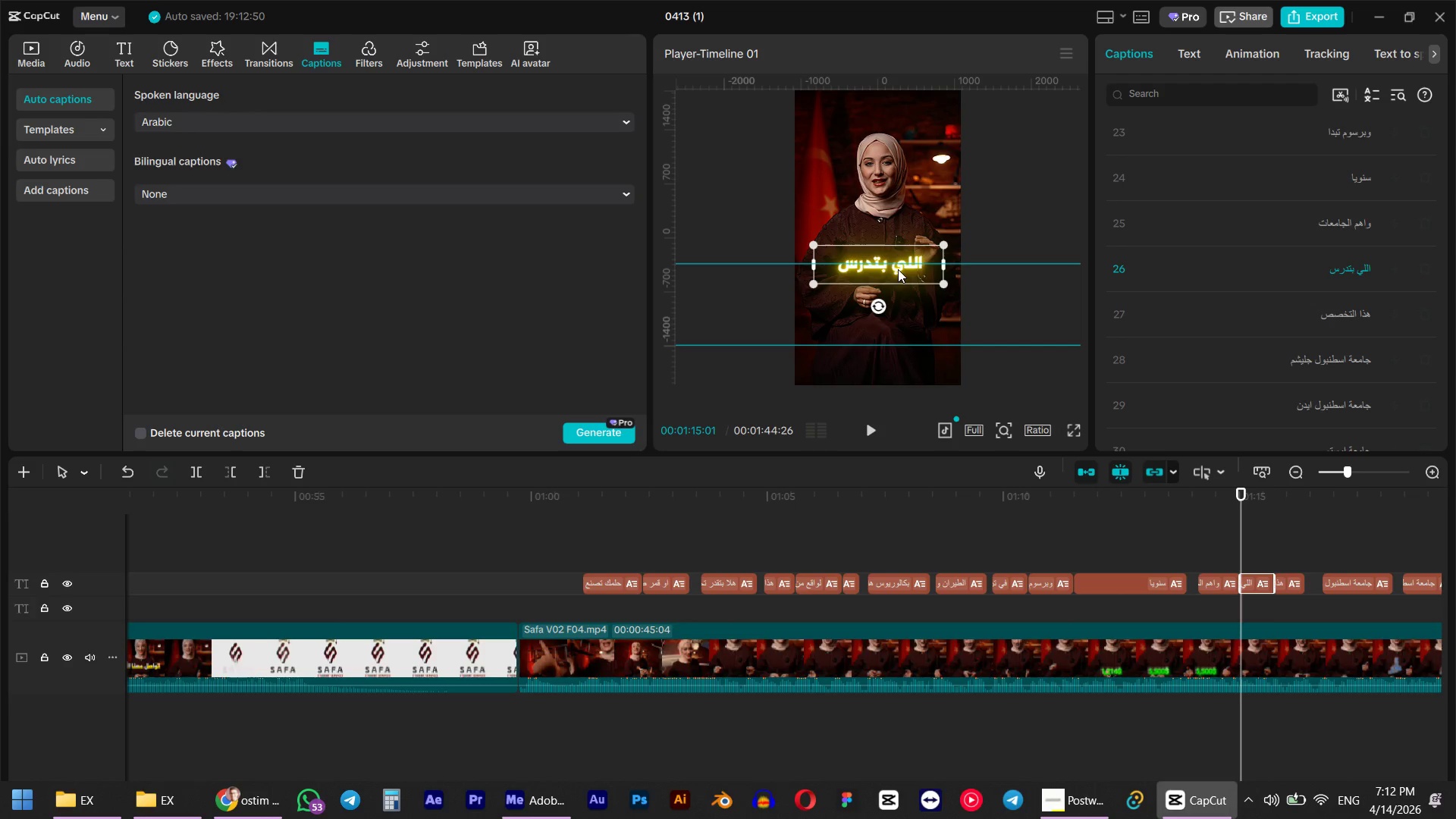 
left_click_drag(start_coordinate=[898, 269], to_coordinate=[900, 259])
 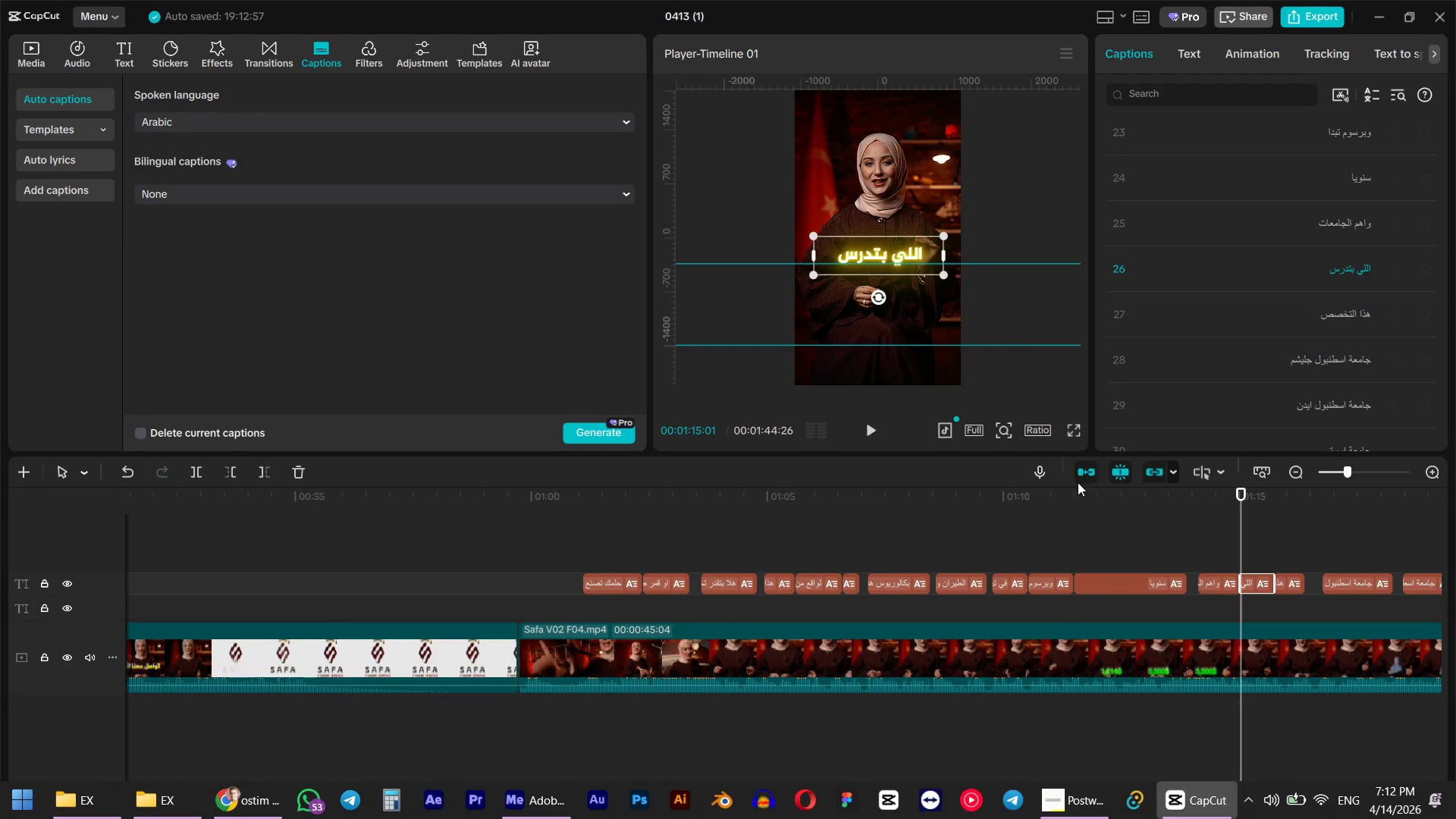 
scroll: coordinate [1006, 503], scroll_direction: down, amount: 2.0
 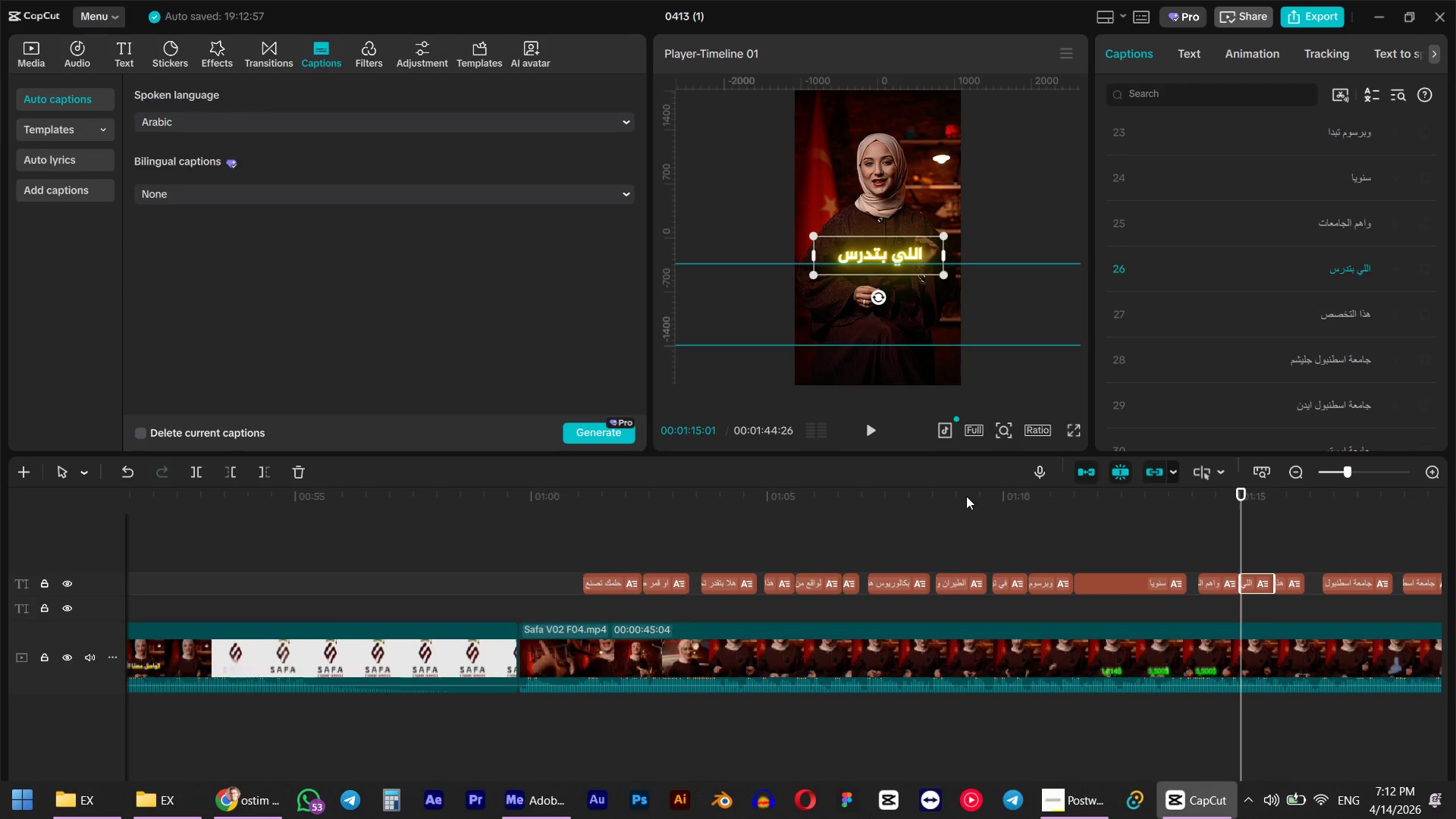 
hold_key(key=ControlLeft, duration=1.16)
hold_key(key=AltLeft, duration=0.39)
scroll: coordinate [993, 551], scroll_direction: down, amount: 2.0
 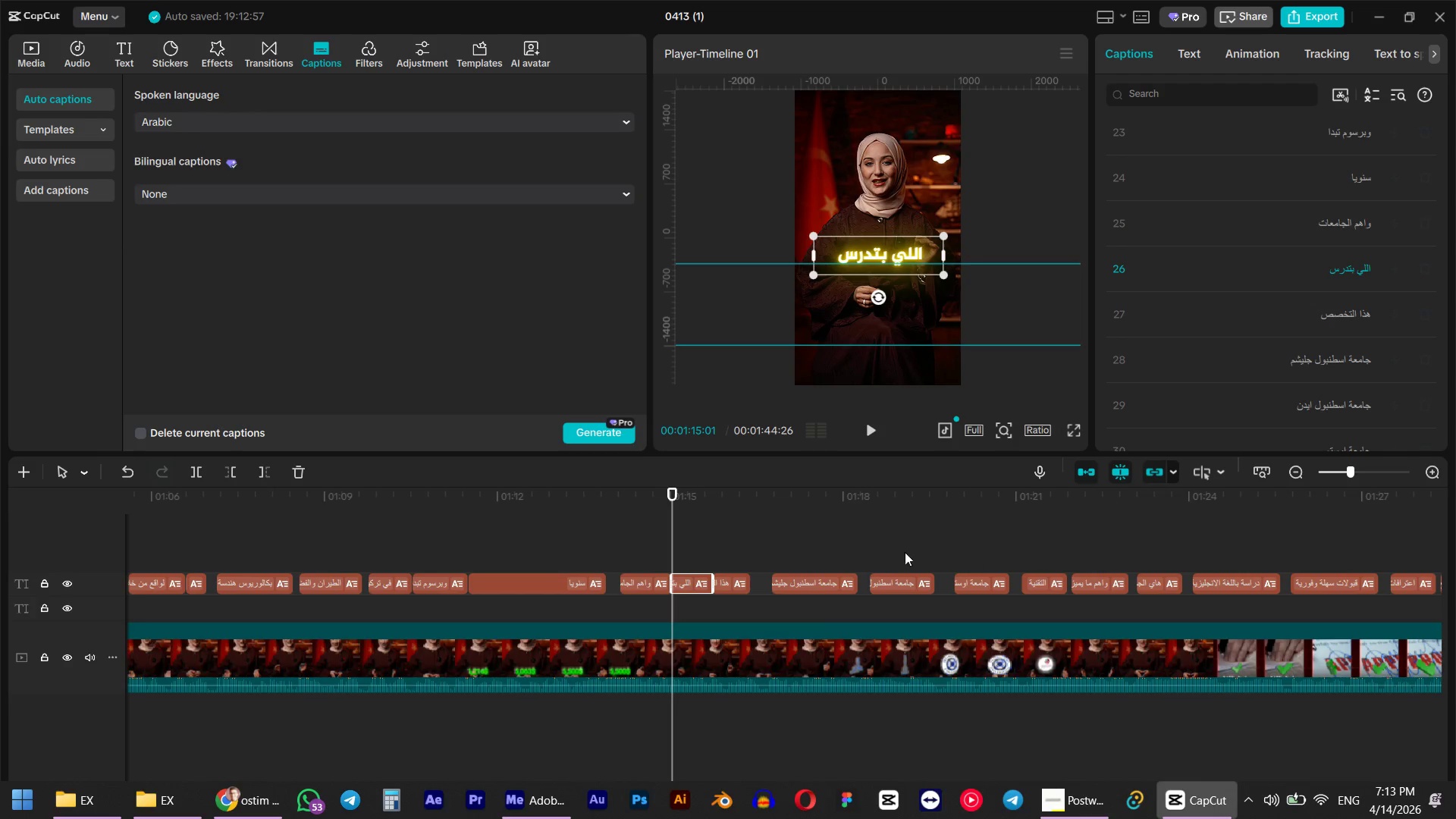 
left_click([728, 498])
 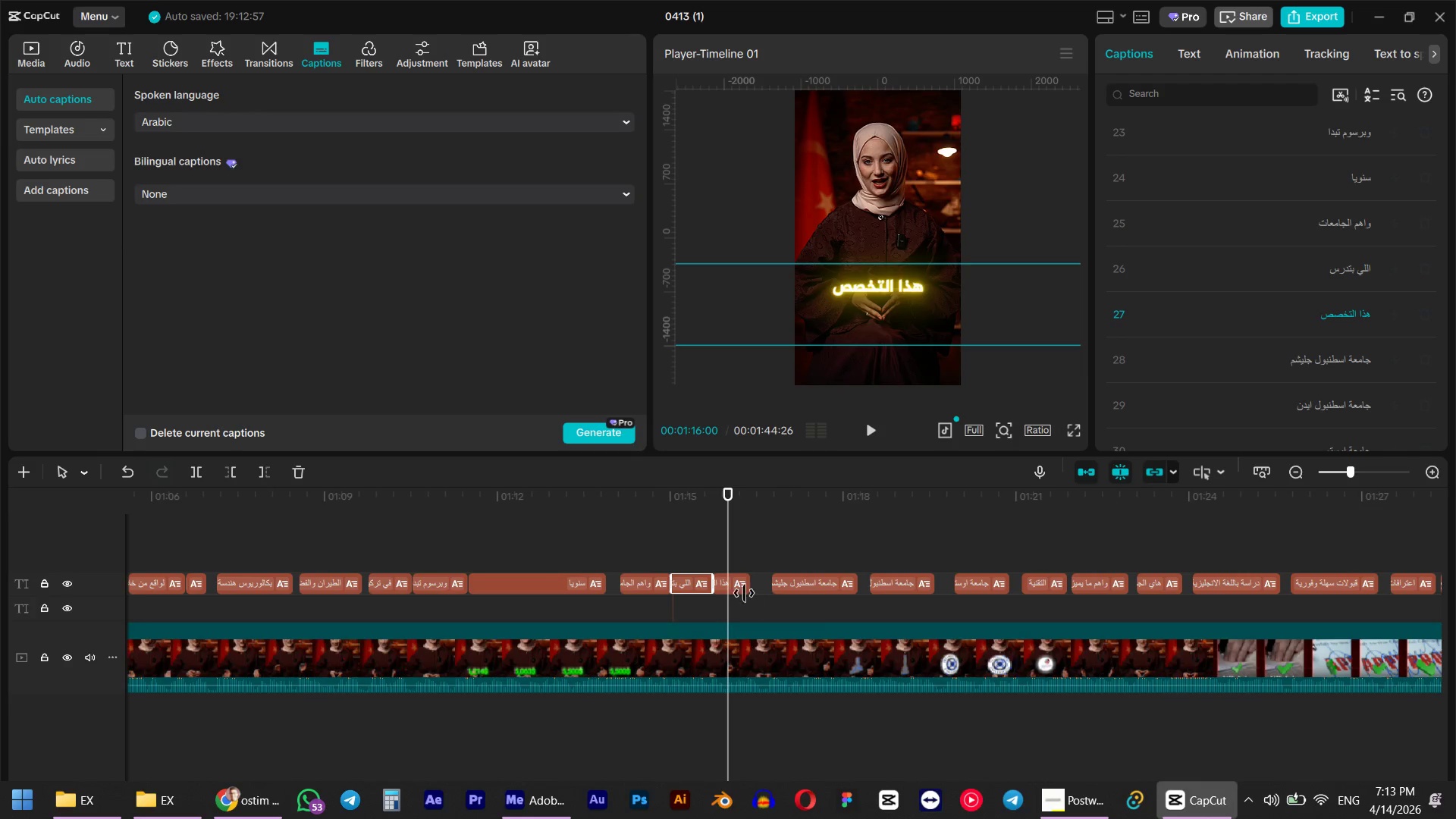 
left_click([737, 581])
 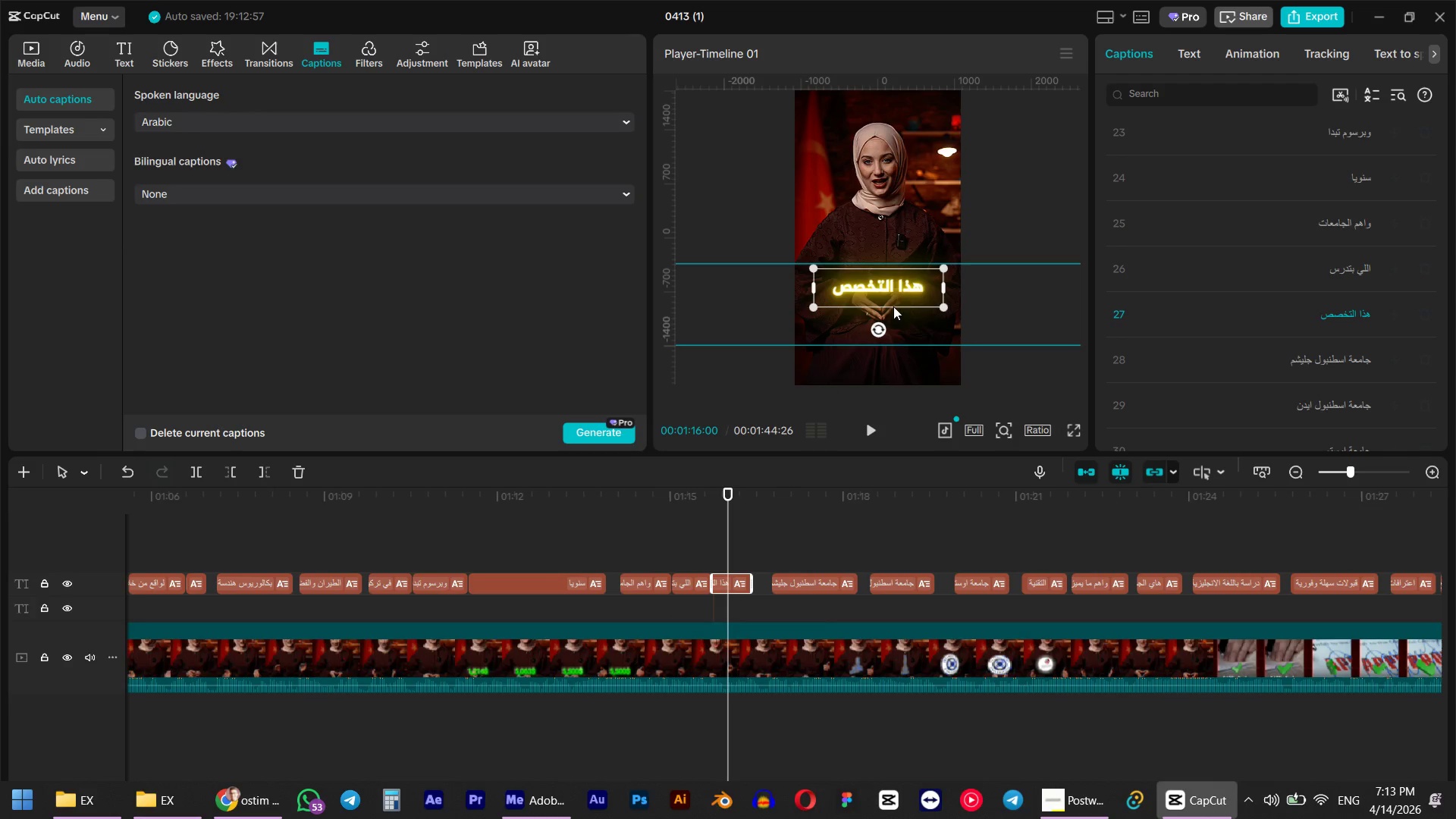 
left_click_drag(start_coordinate=[883, 294], to_coordinate=[881, 265])
 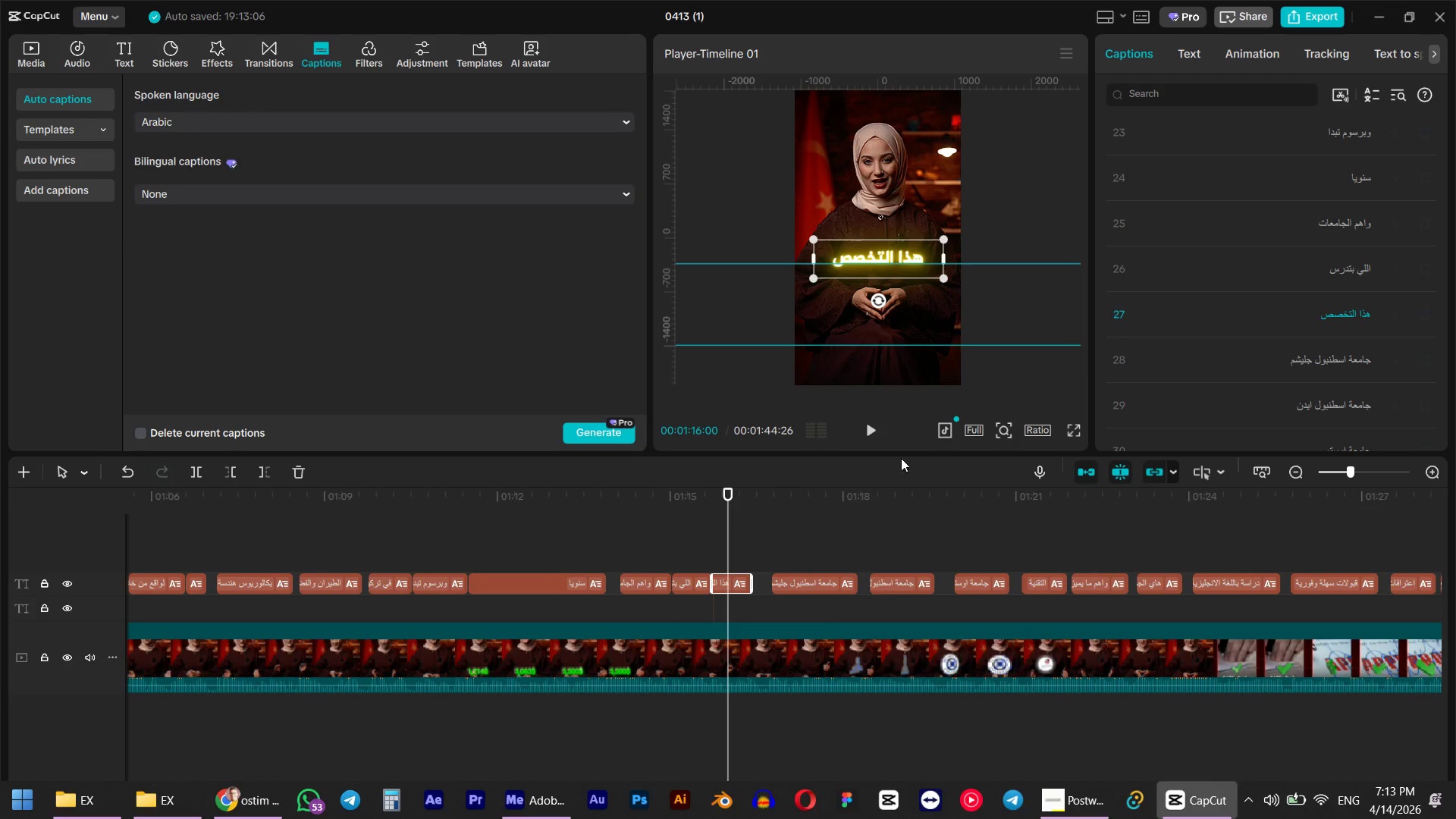 
key(Space)
 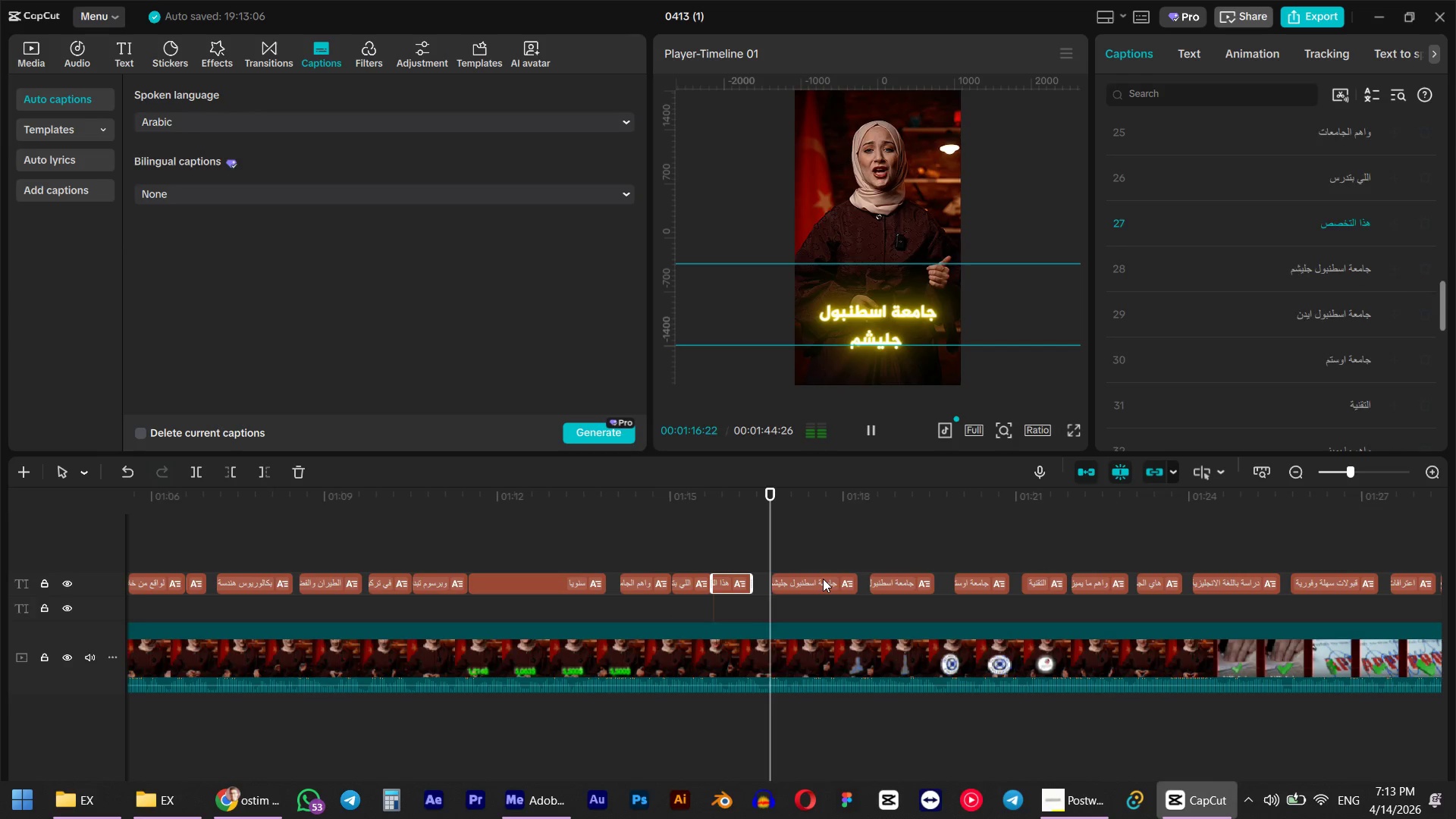 
key(Space)
 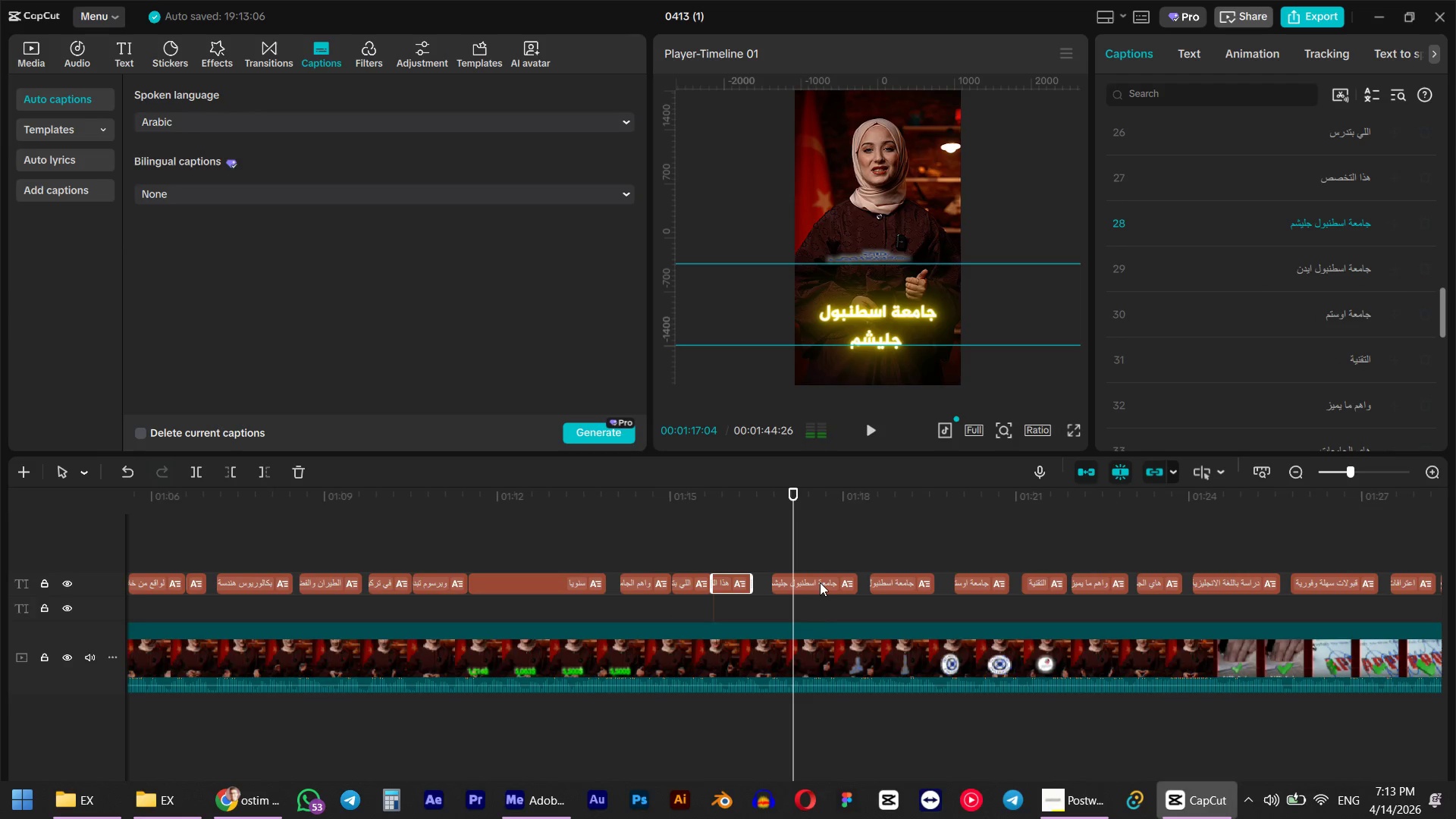 
left_click([820, 582])
 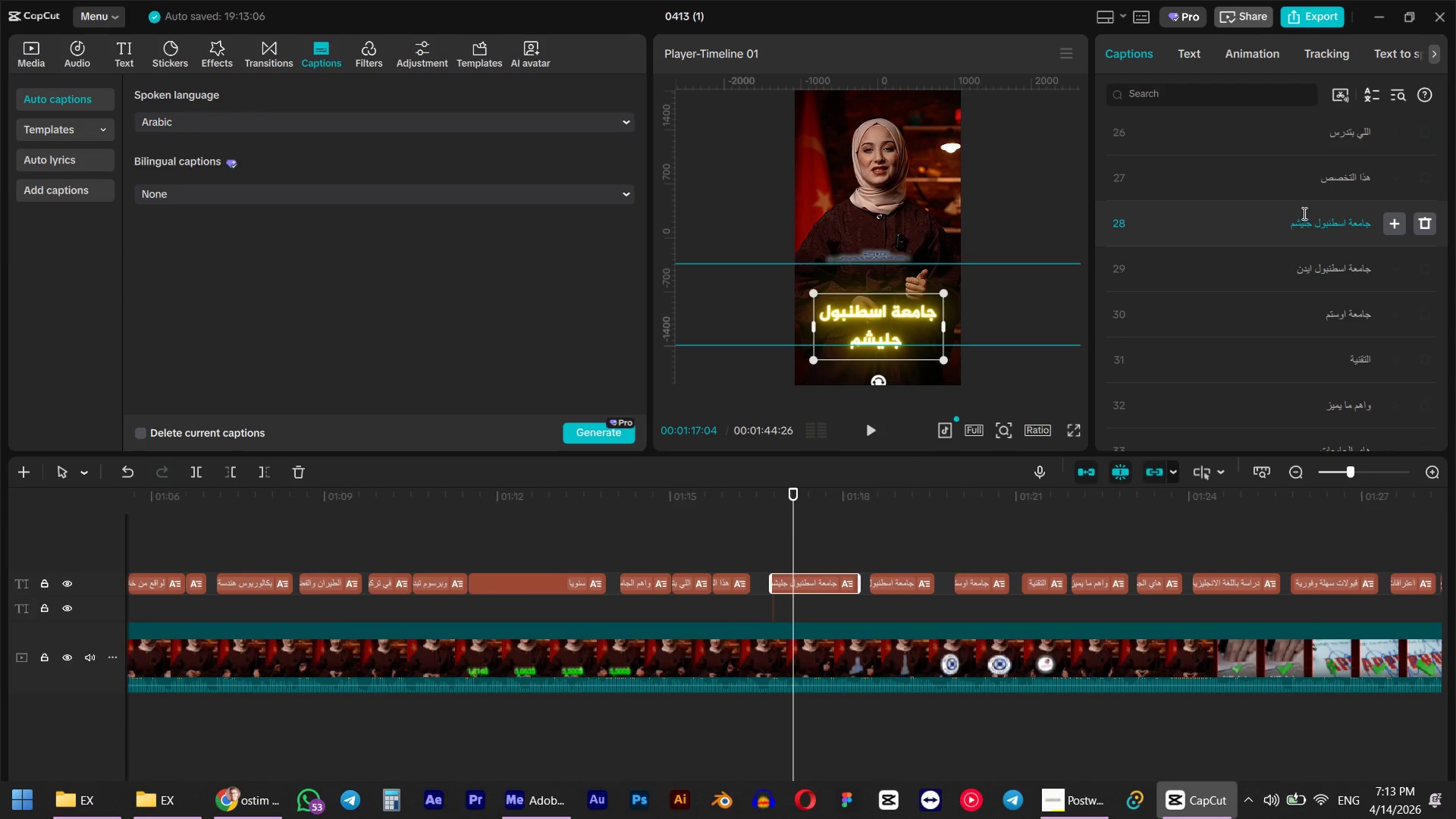 
left_click([1316, 221])
 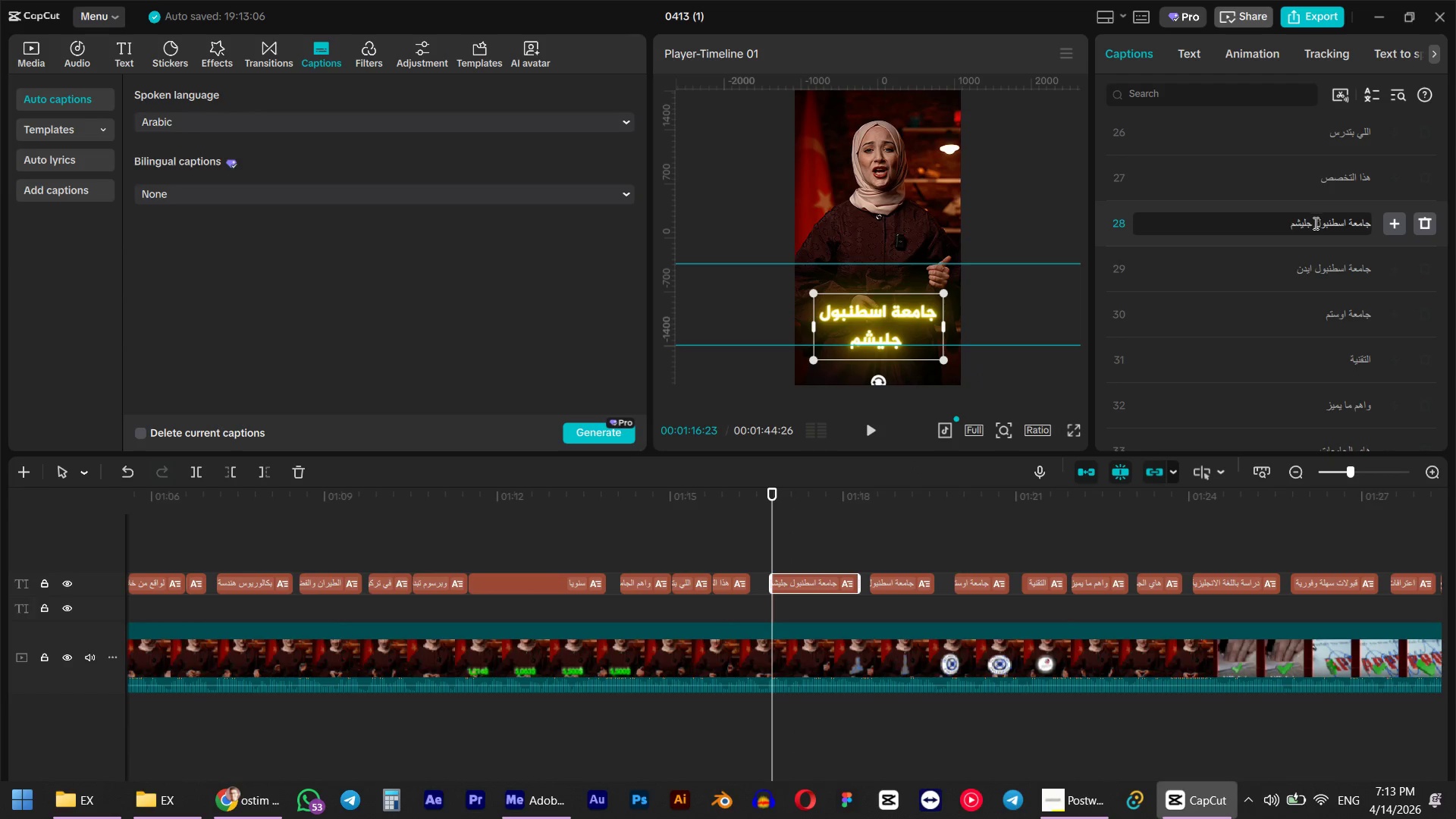 
key(Enter)
 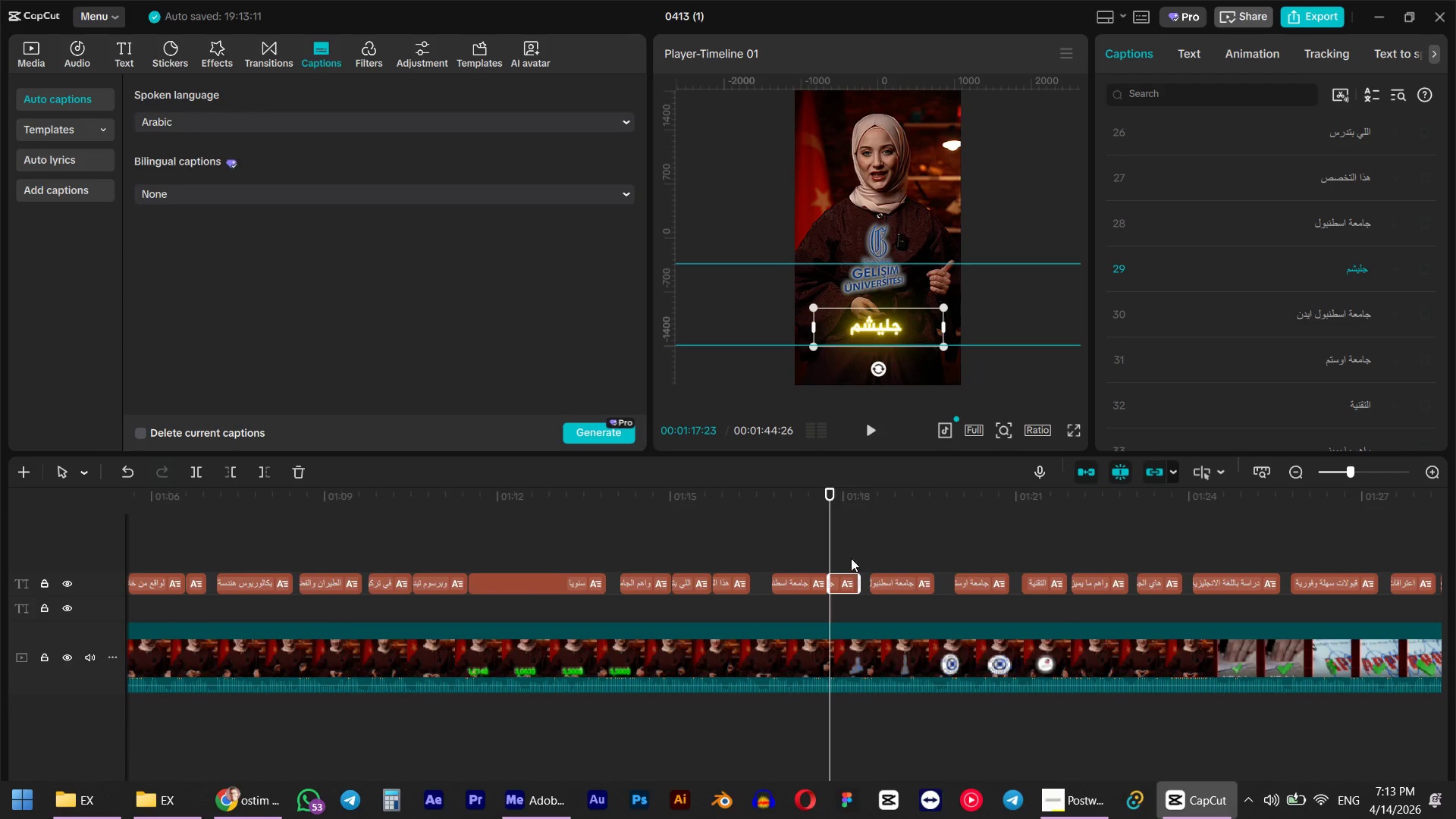 
left_click([778, 527])
 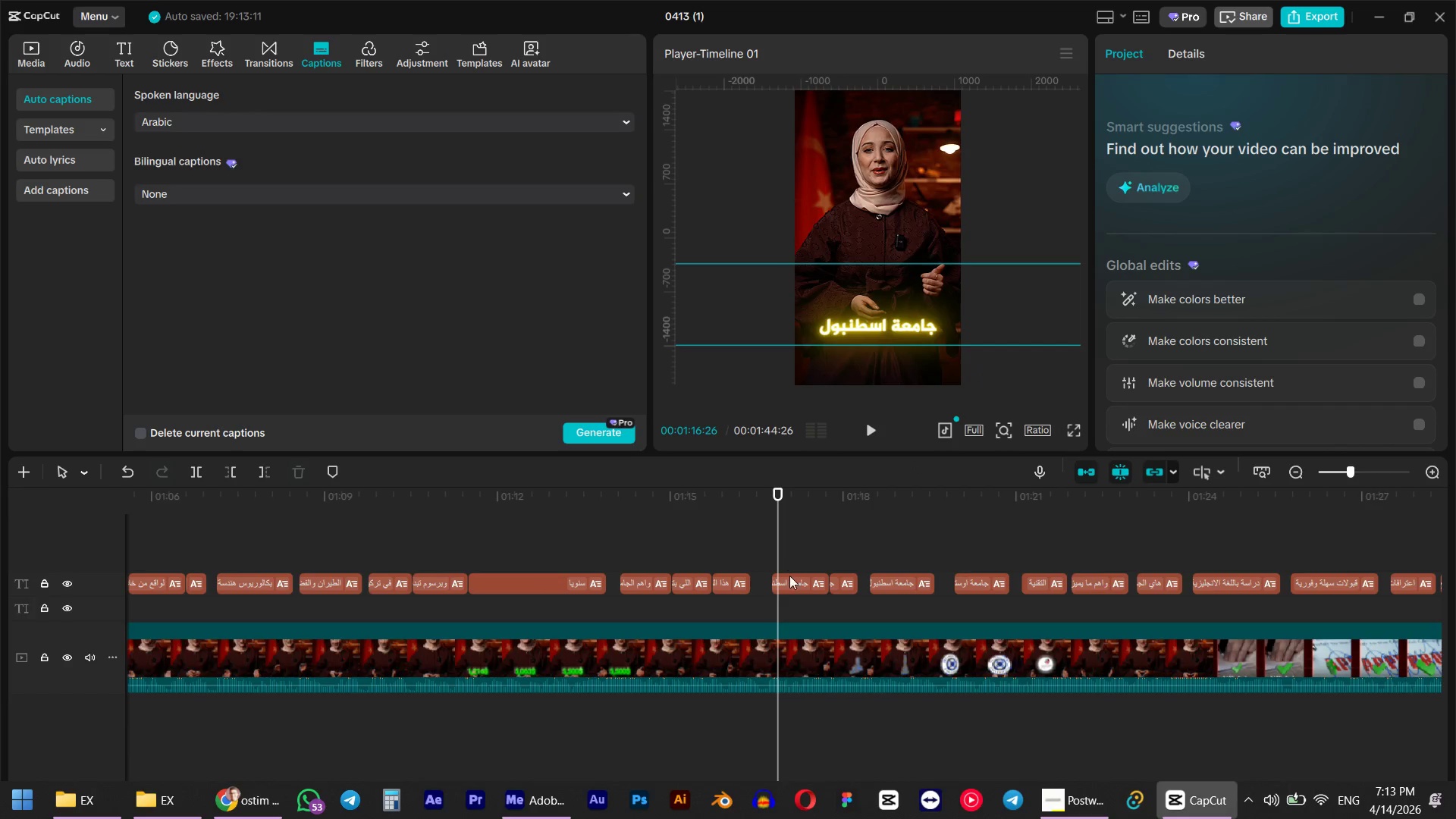 
left_click([789, 576])
 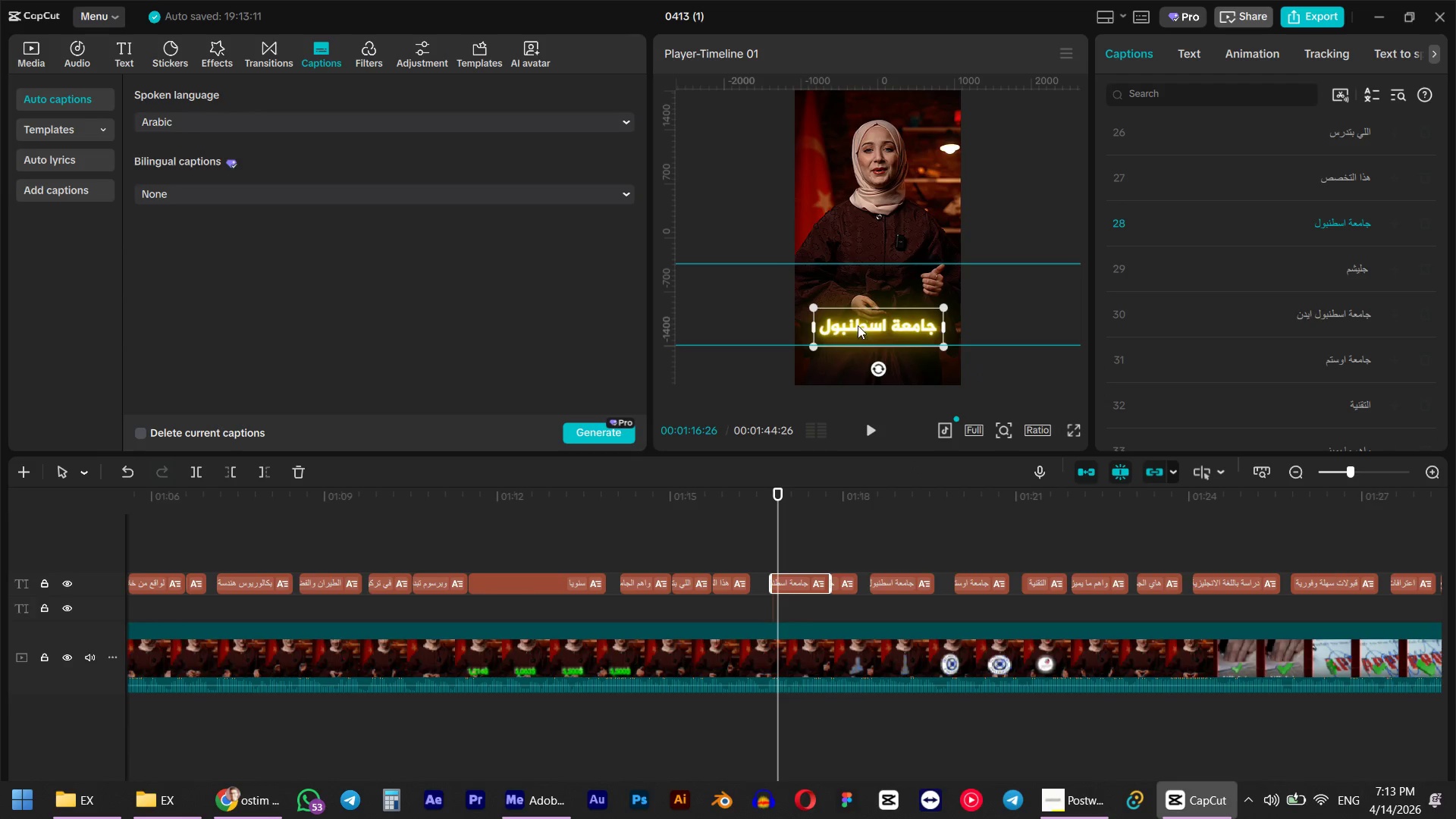 
left_click_drag(start_coordinate=[888, 322], to_coordinate=[887, 254])
 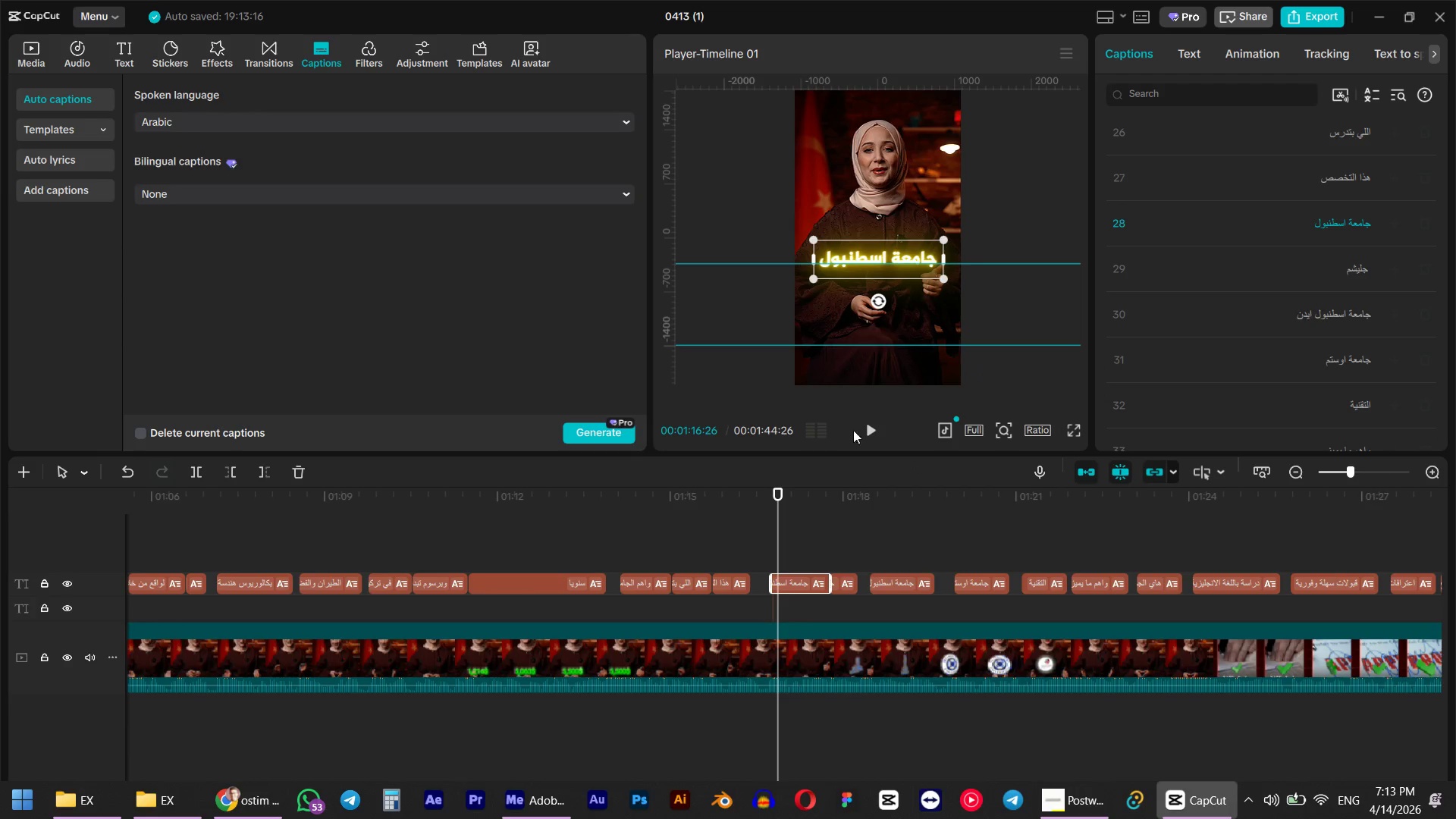 
key(Space)
 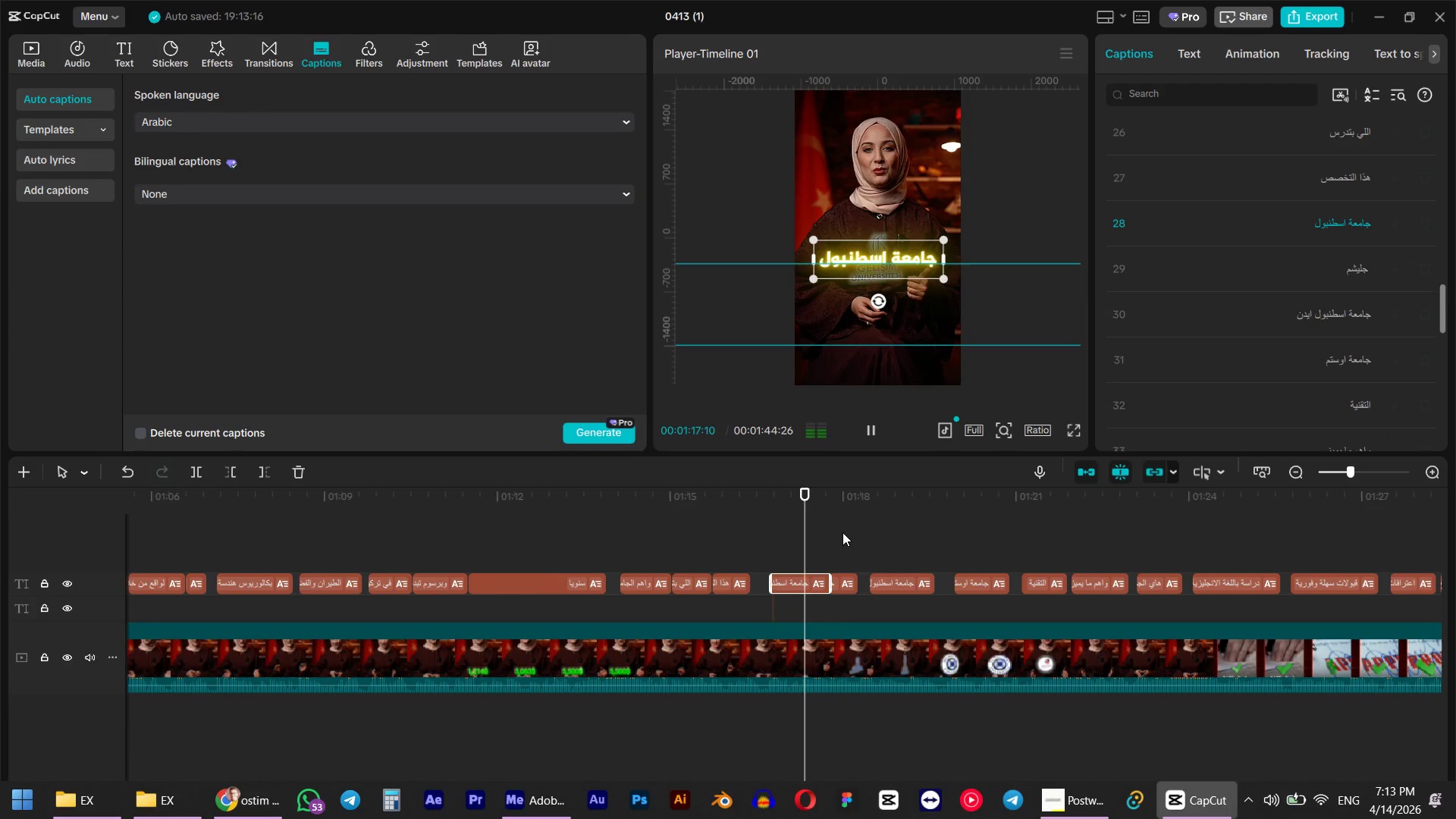 
key(Space)
 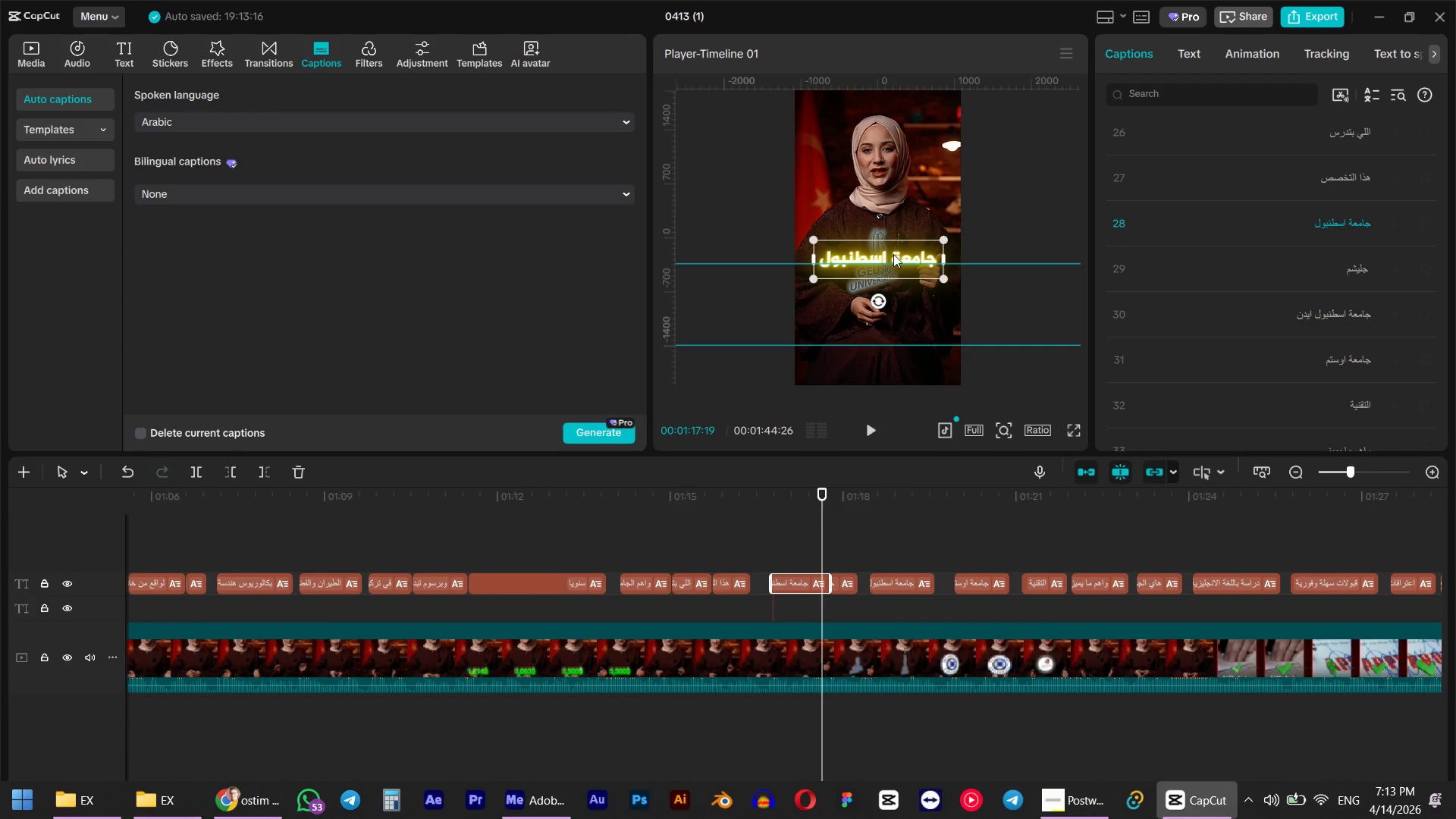 
left_click_drag(start_coordinate=[895, 256], to_coordinate=[890, 311])
 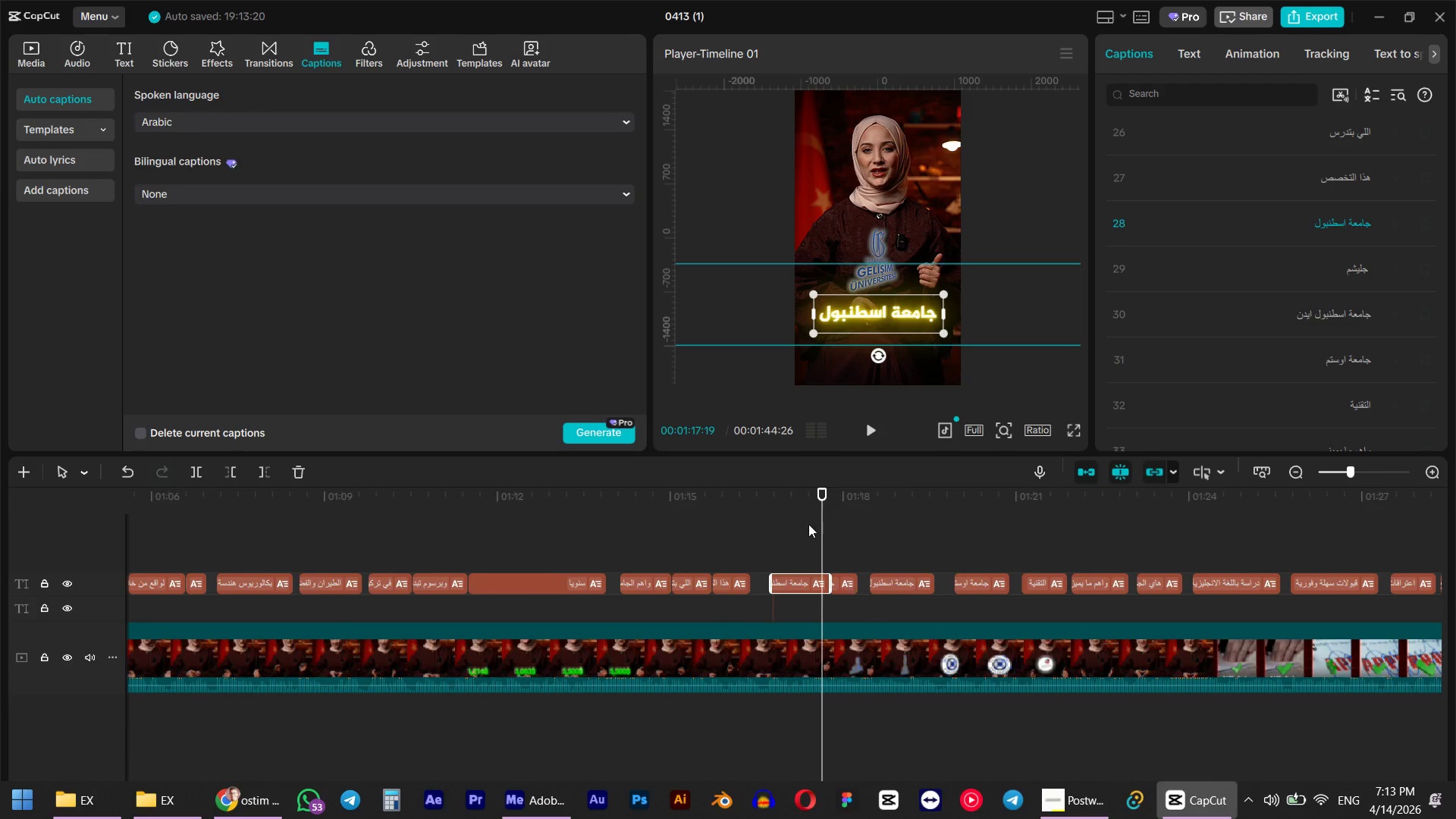 
left_click([772, 503])
 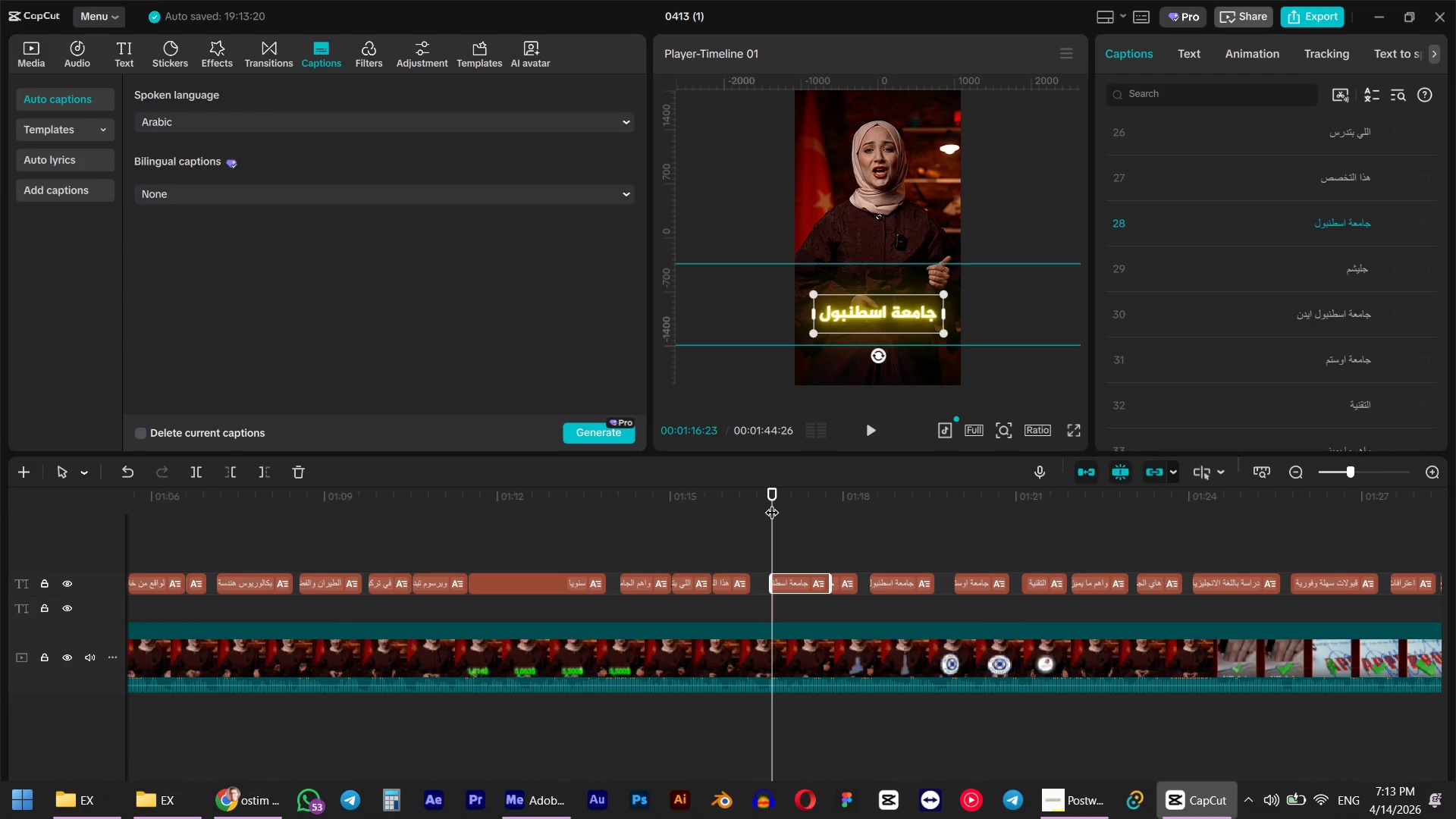 
key(Space)
 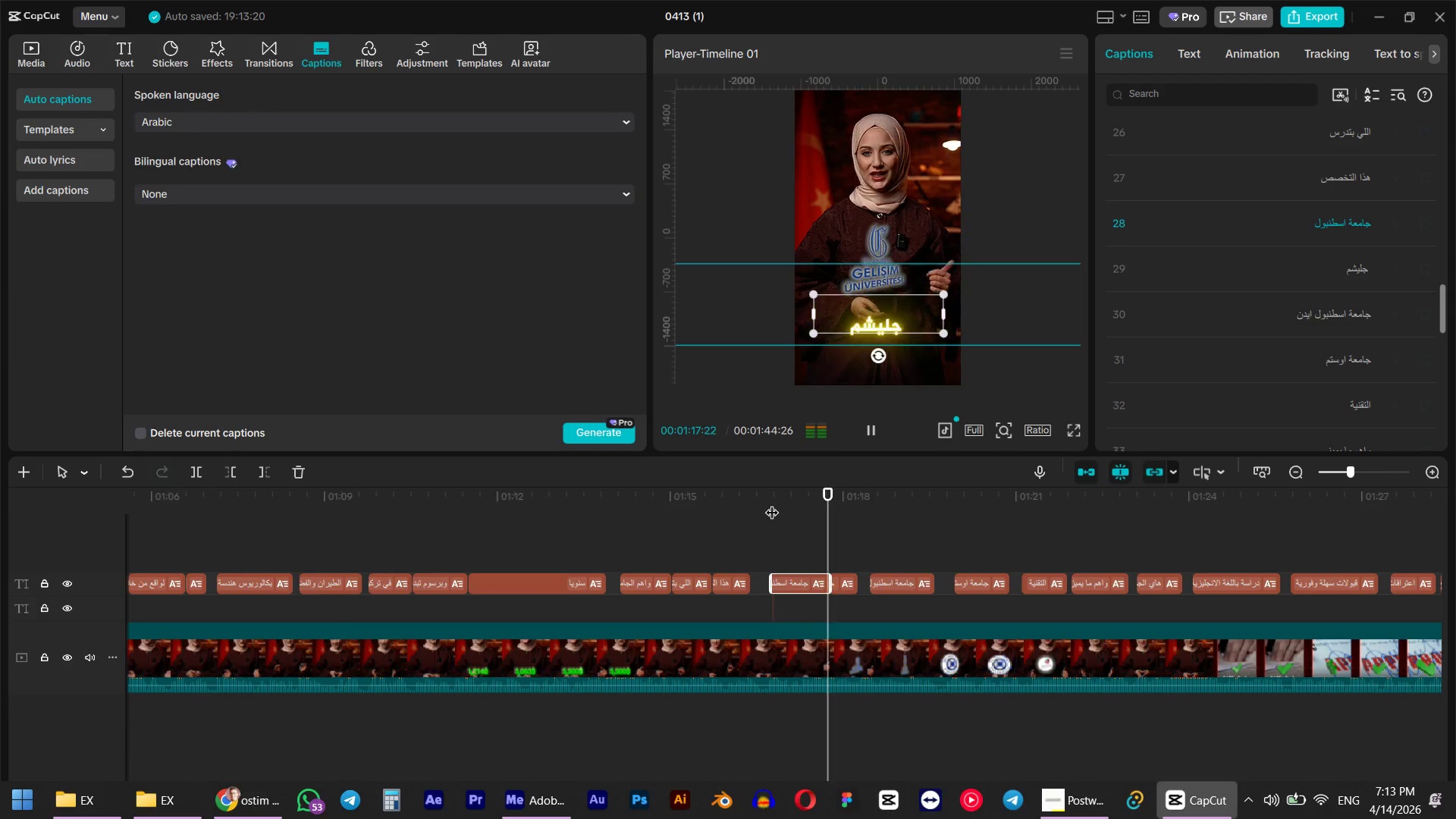 
key(Space)
 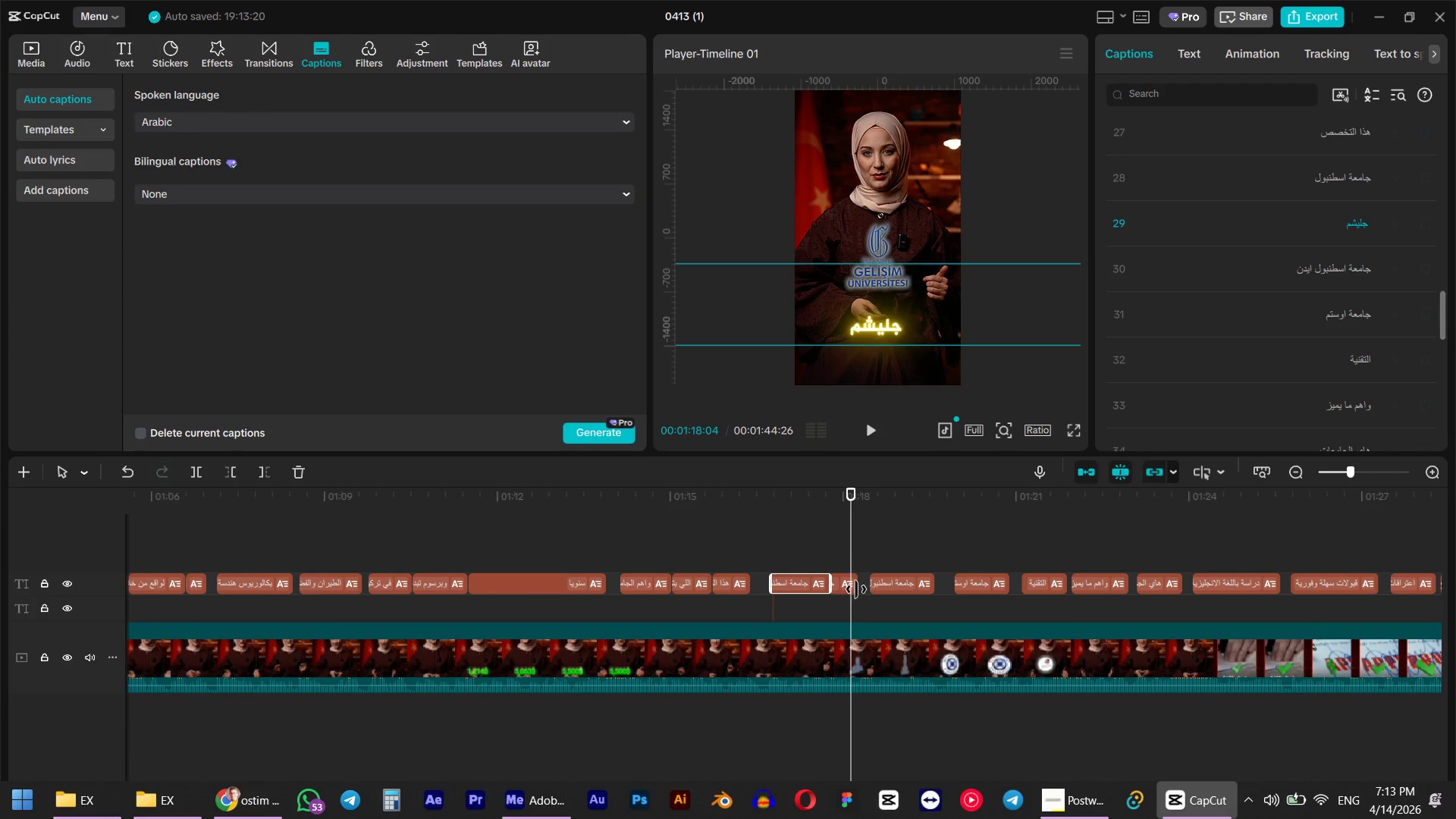 
left_click([845, 586])
 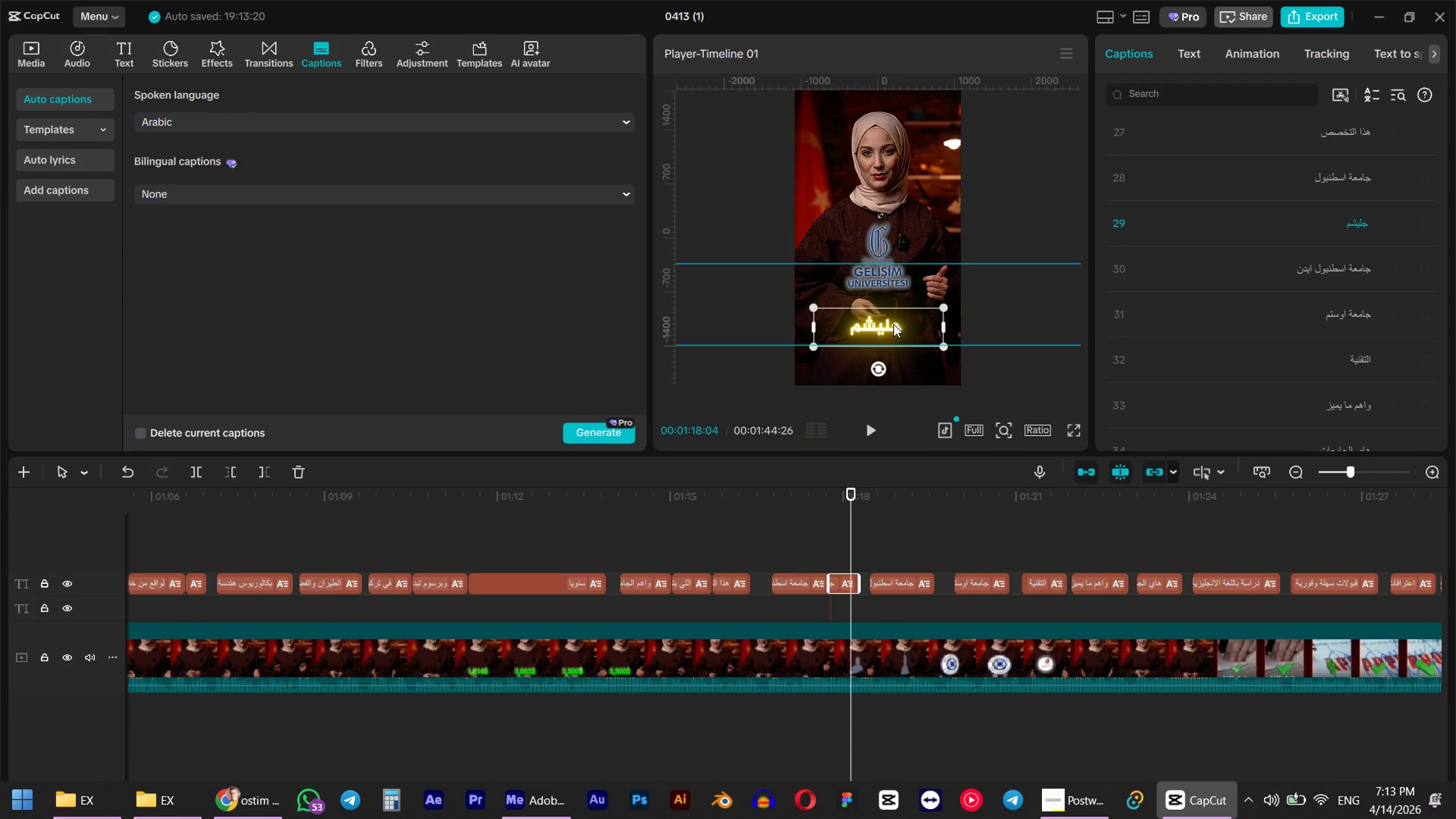 
key(Space)
 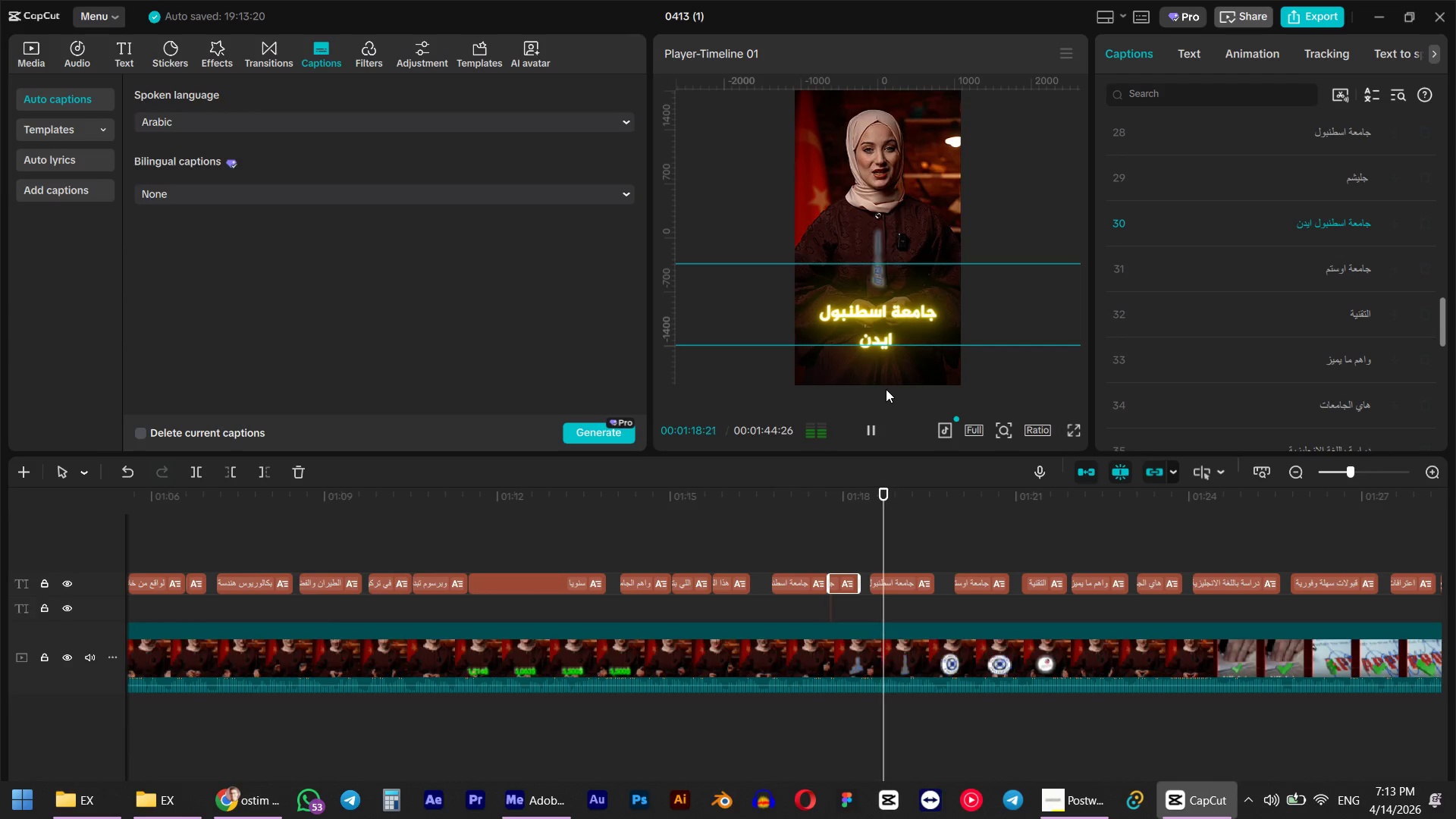 
key(Space)
 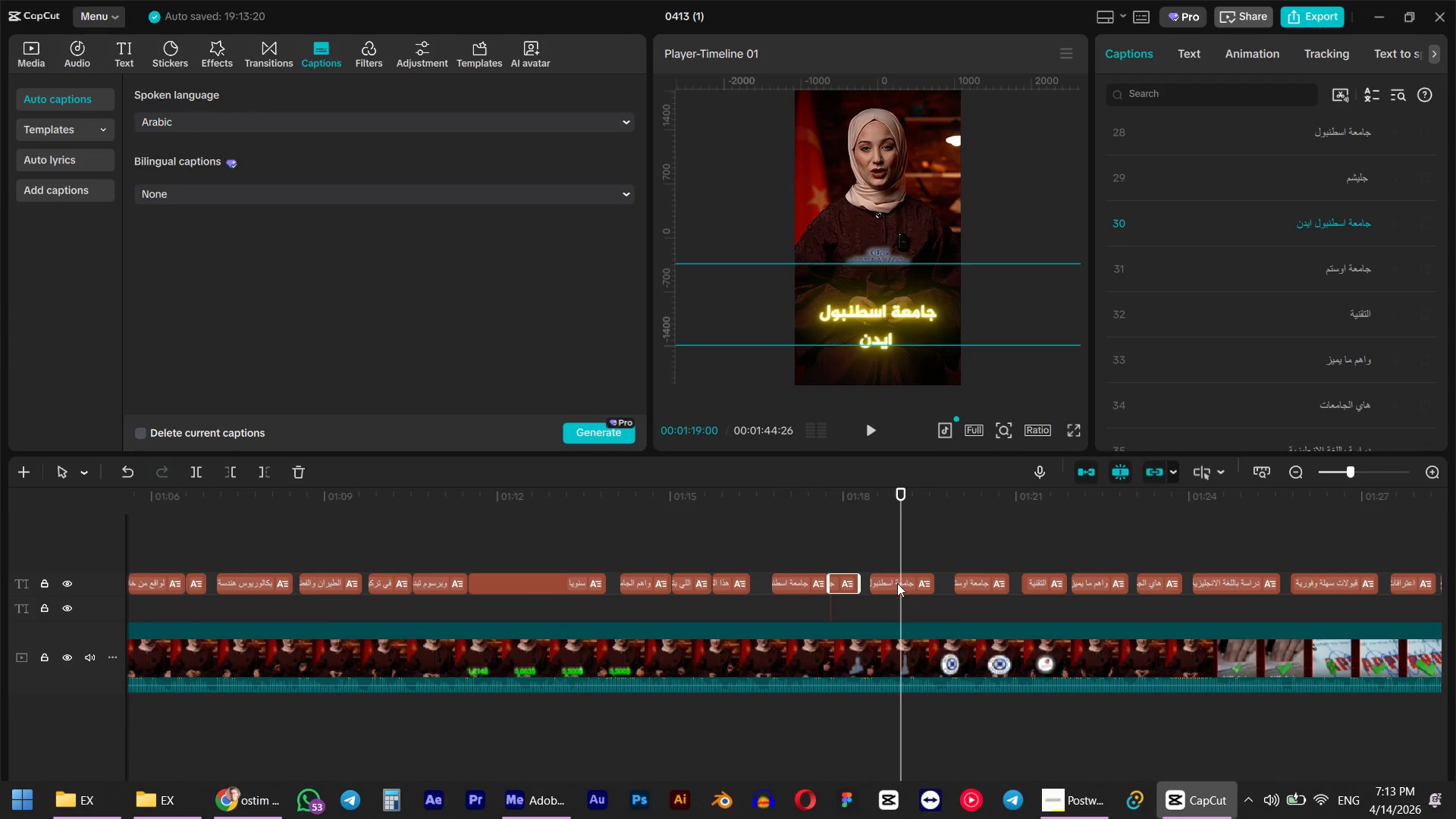 
left_click([895, 590])
 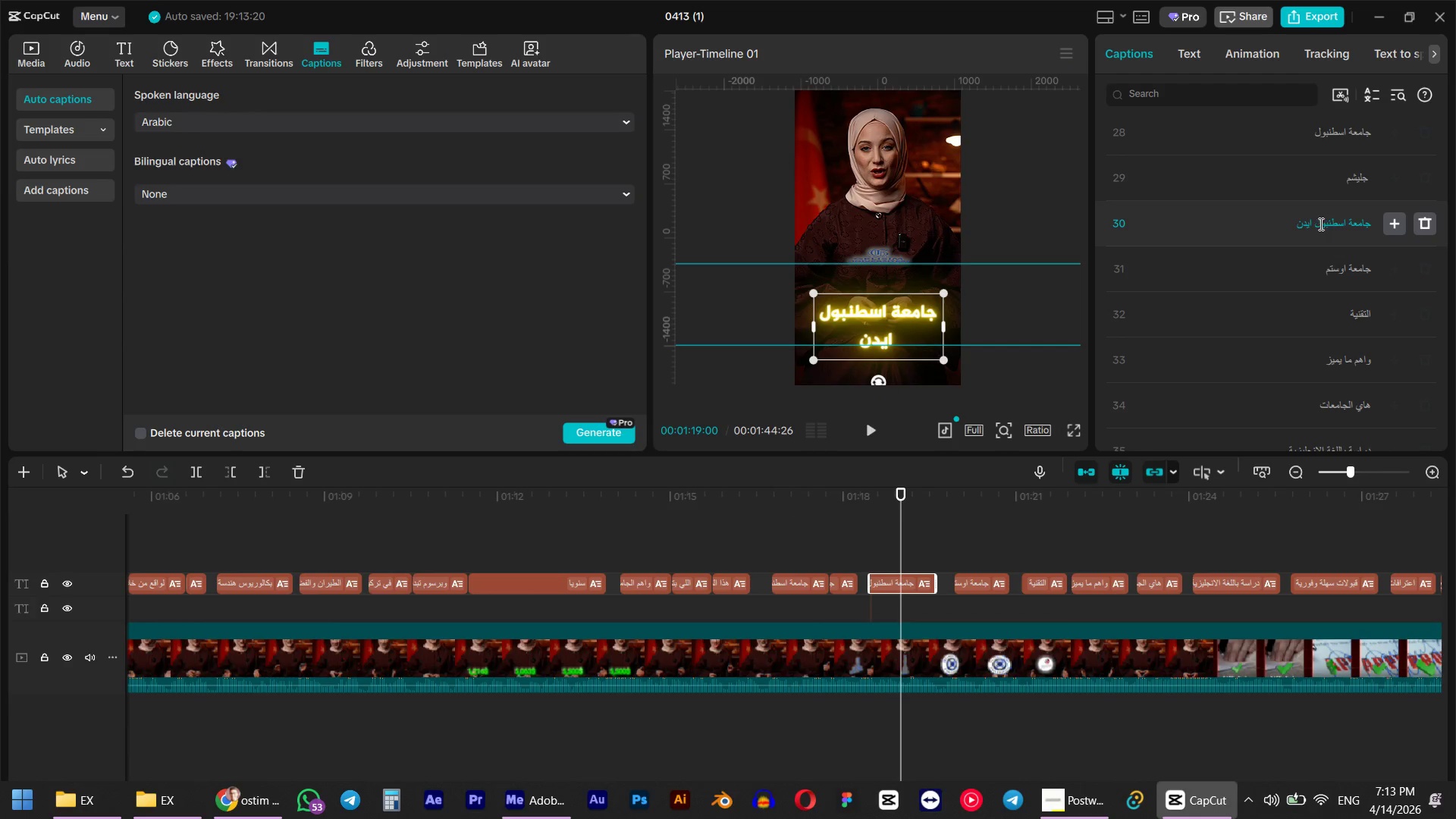 
left_click([1314, 224])
 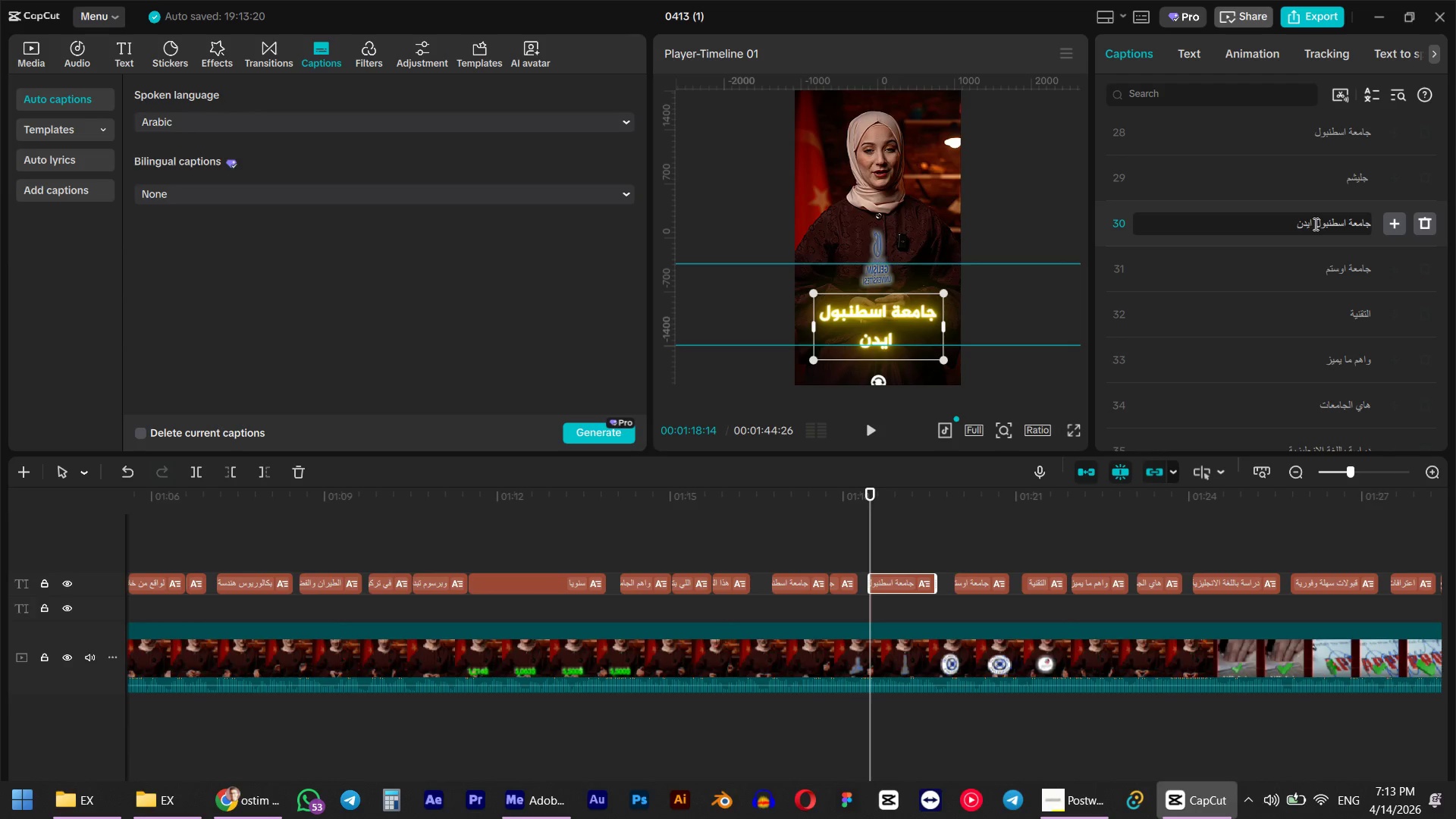 
key(Enter)
 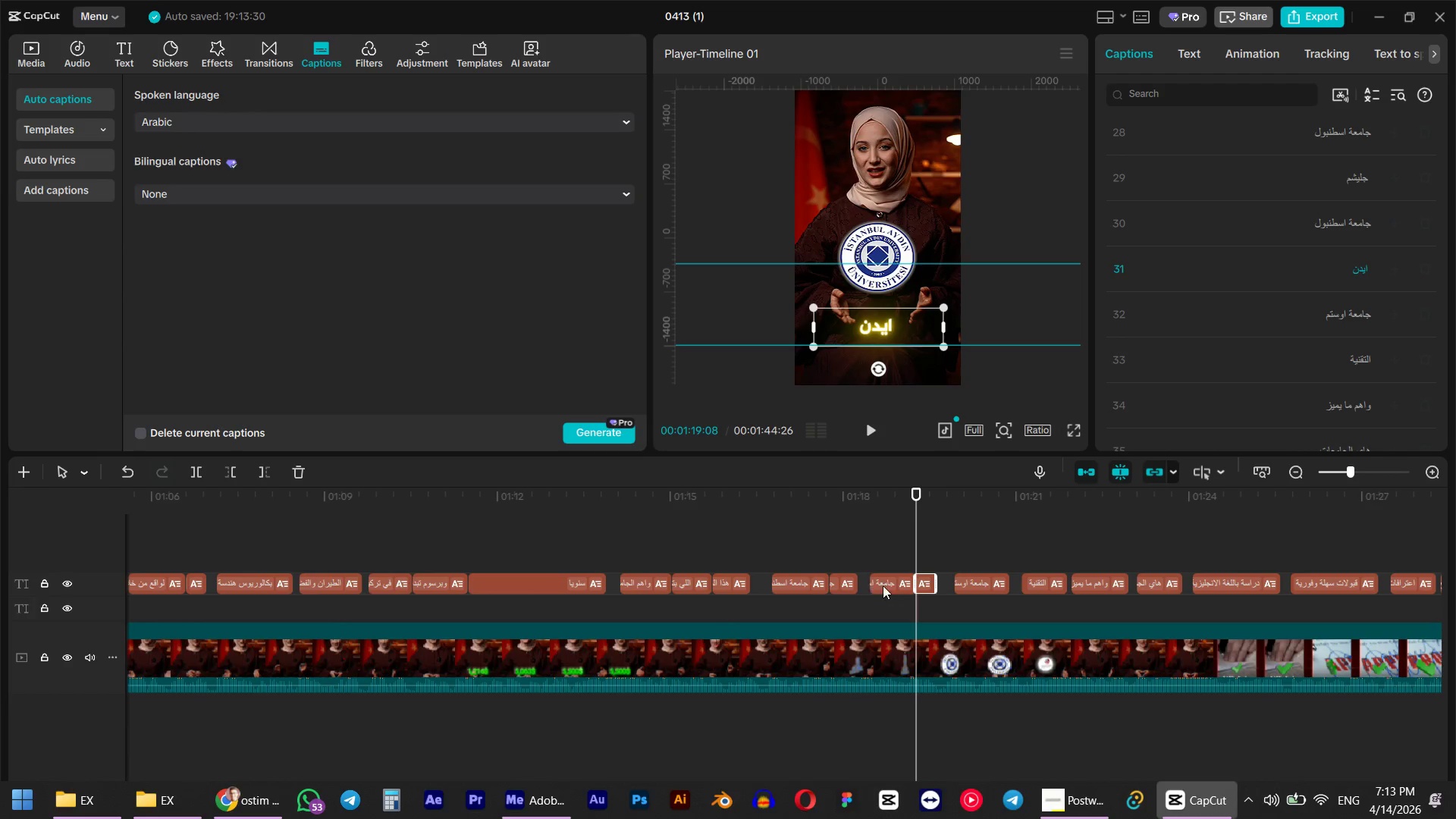 
left_click([864, 538])
 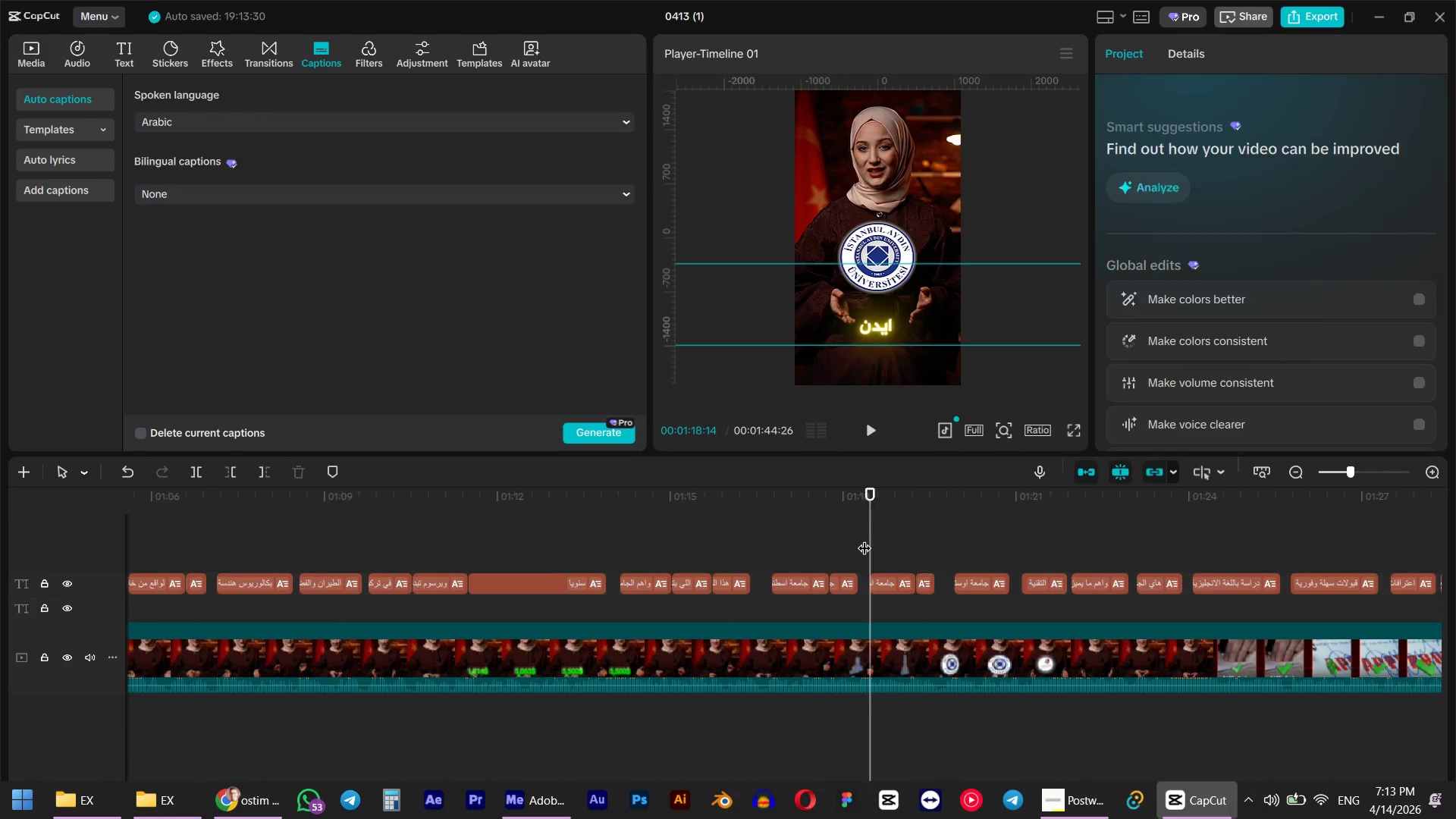 
key(Space)
 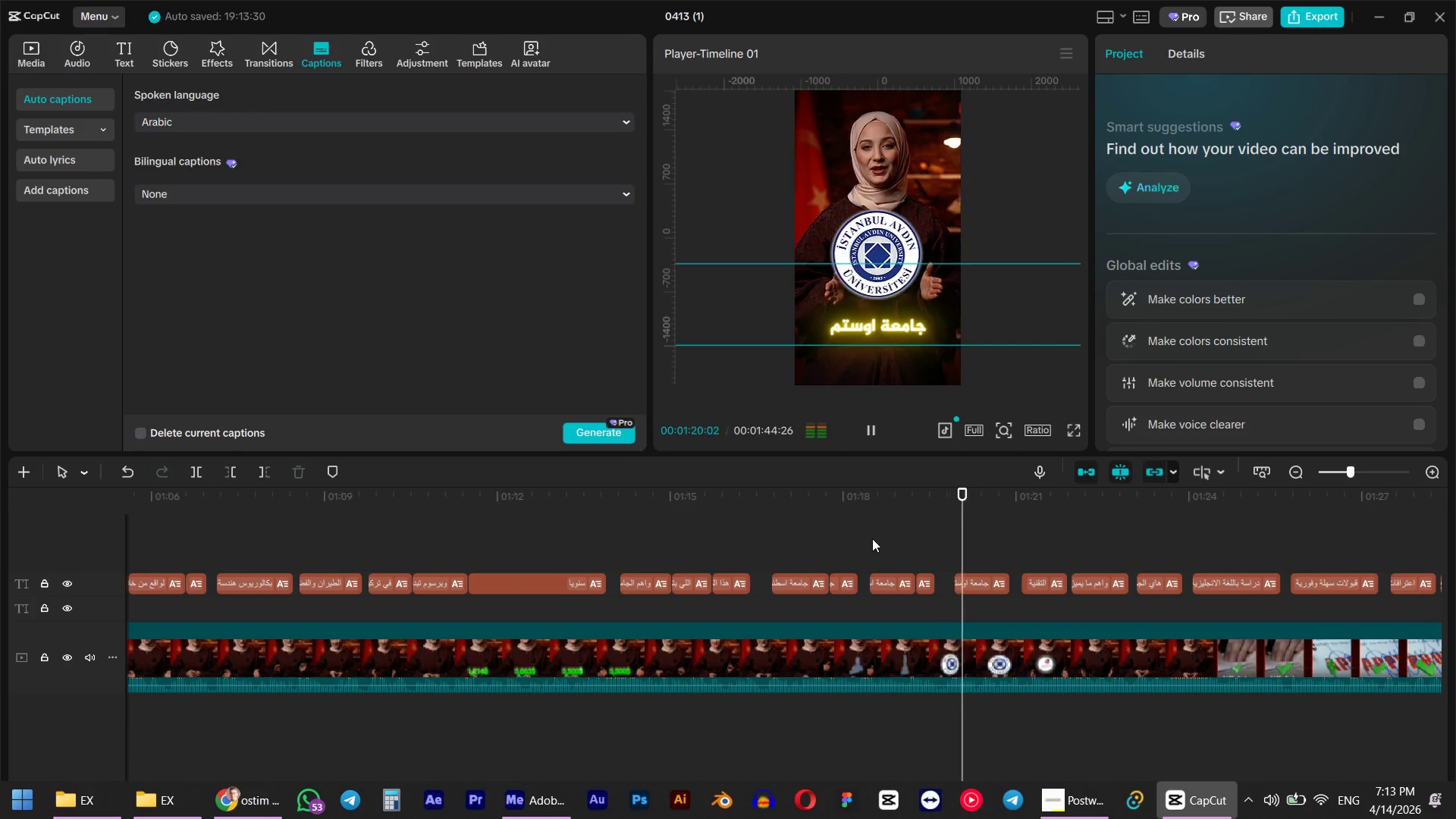 
key(Space)
 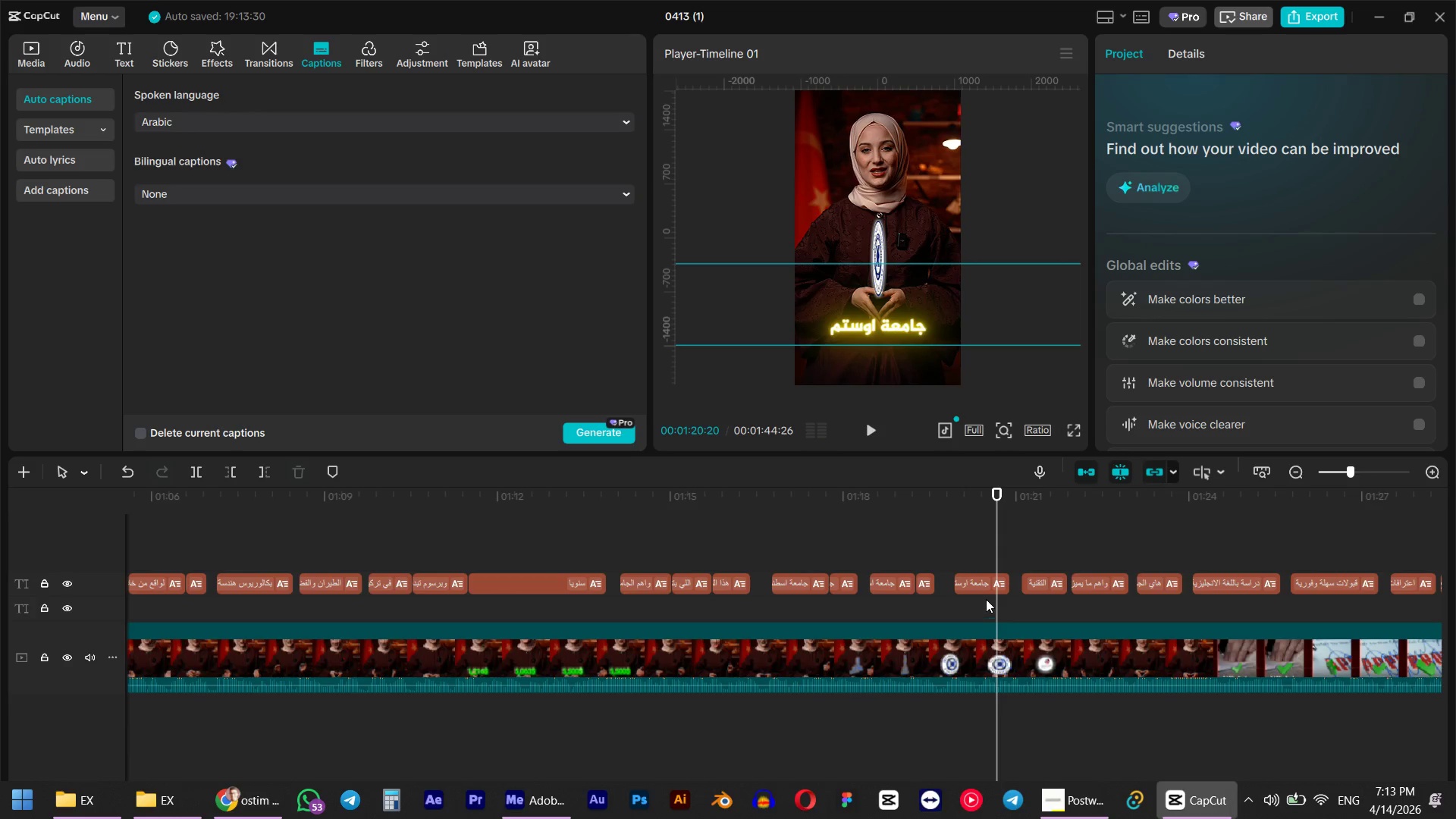 
key(Space)
 